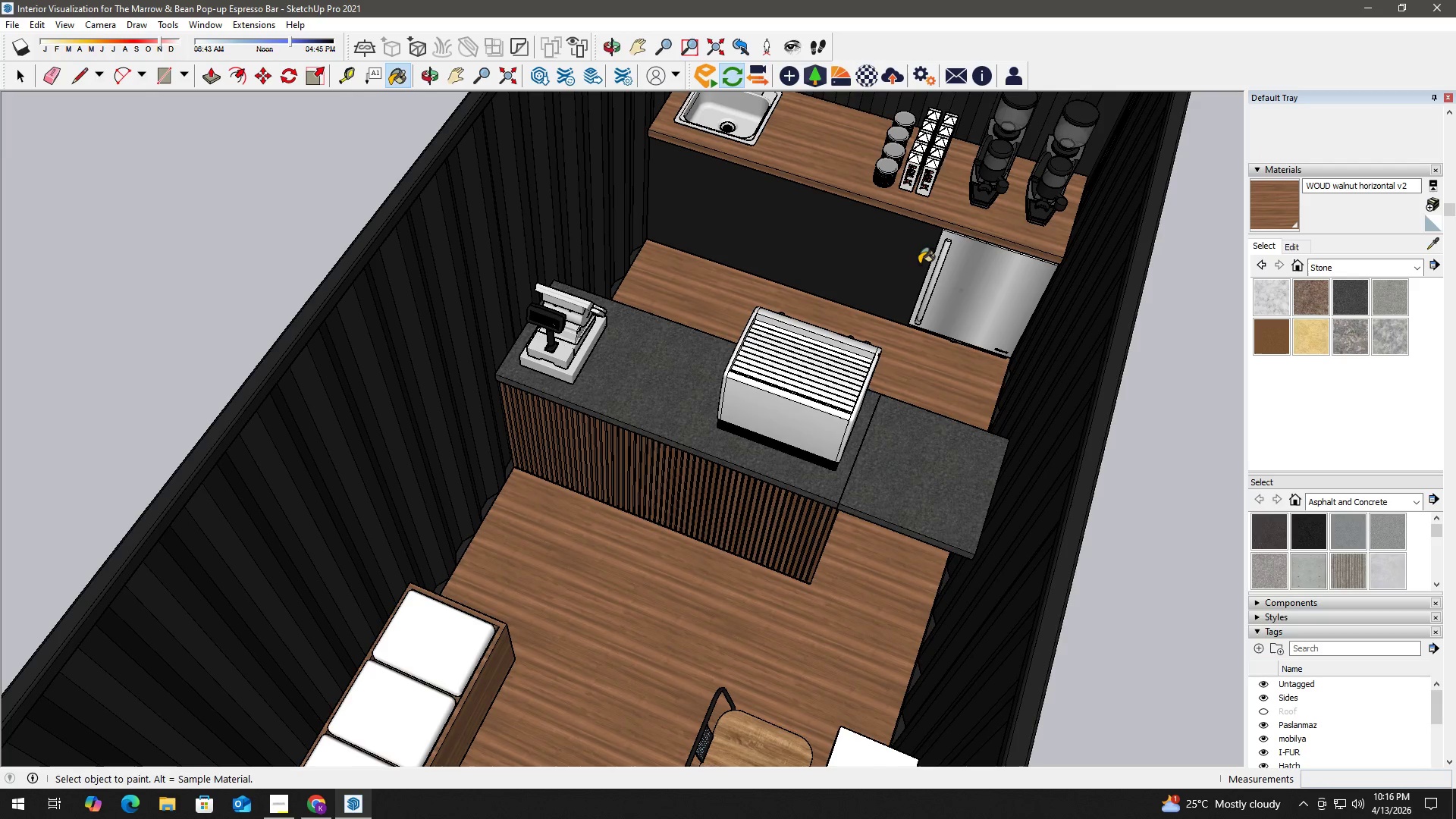 
key(Space)
 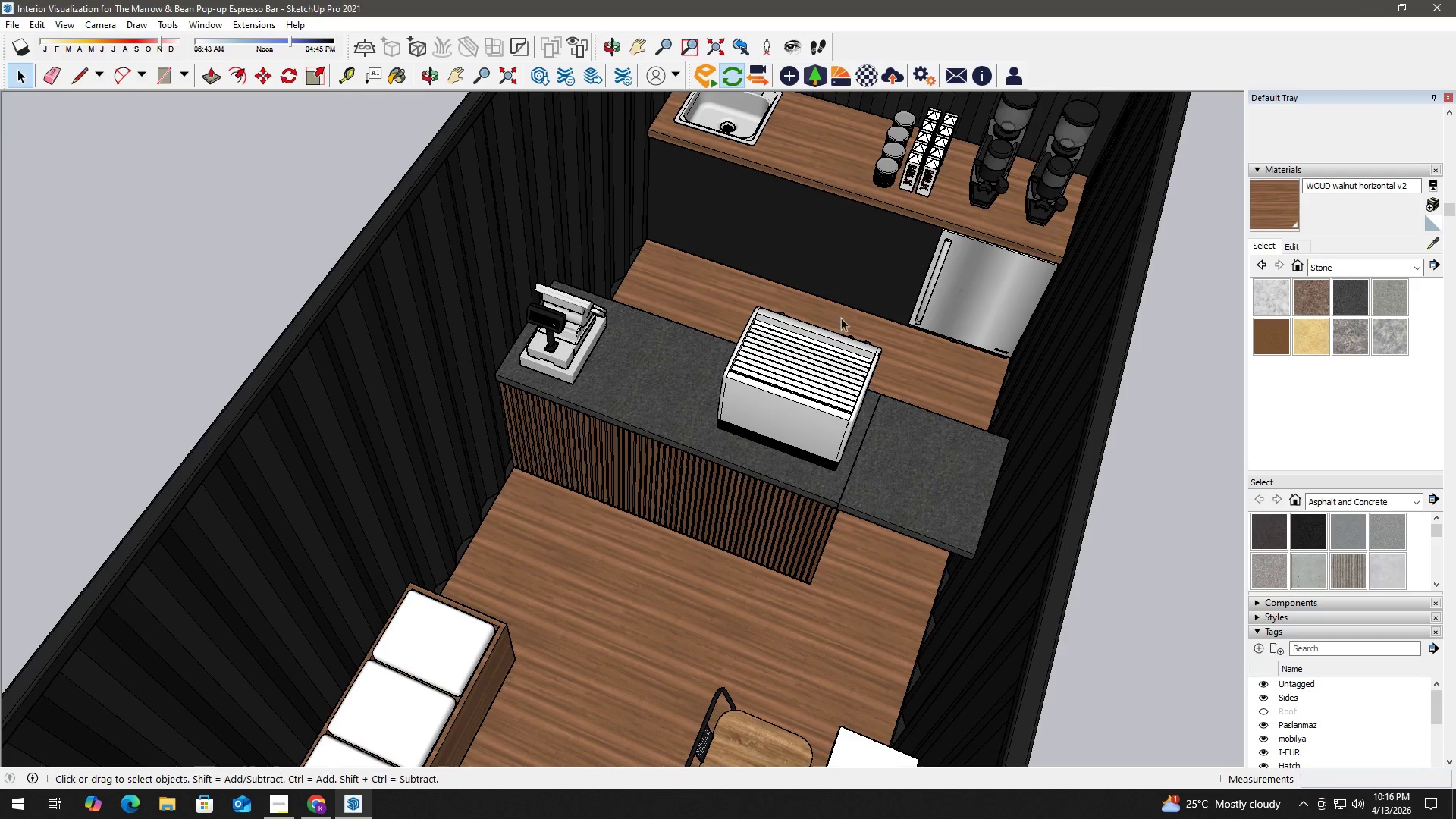 
key(Escape)
 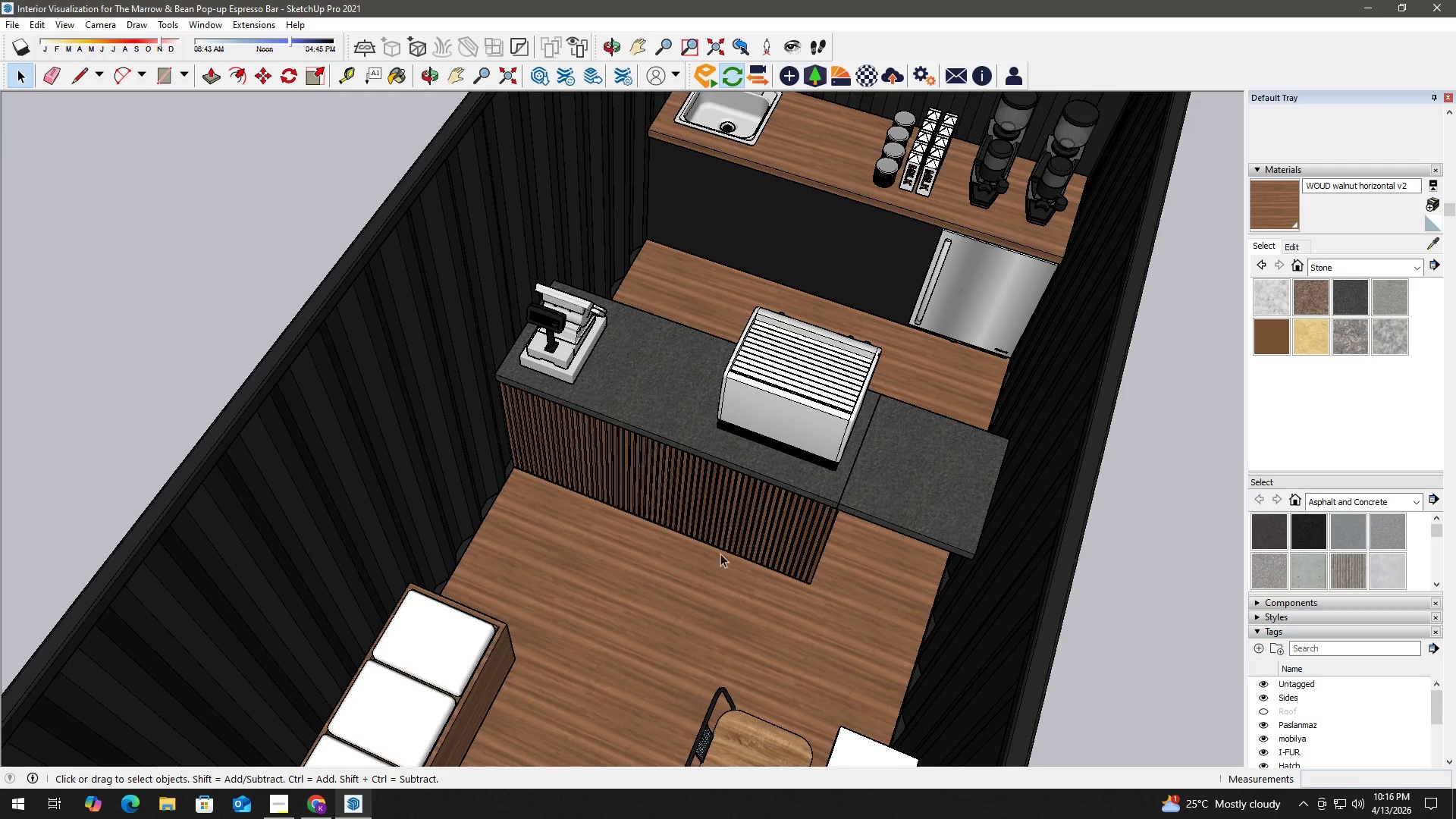 
key(H)
 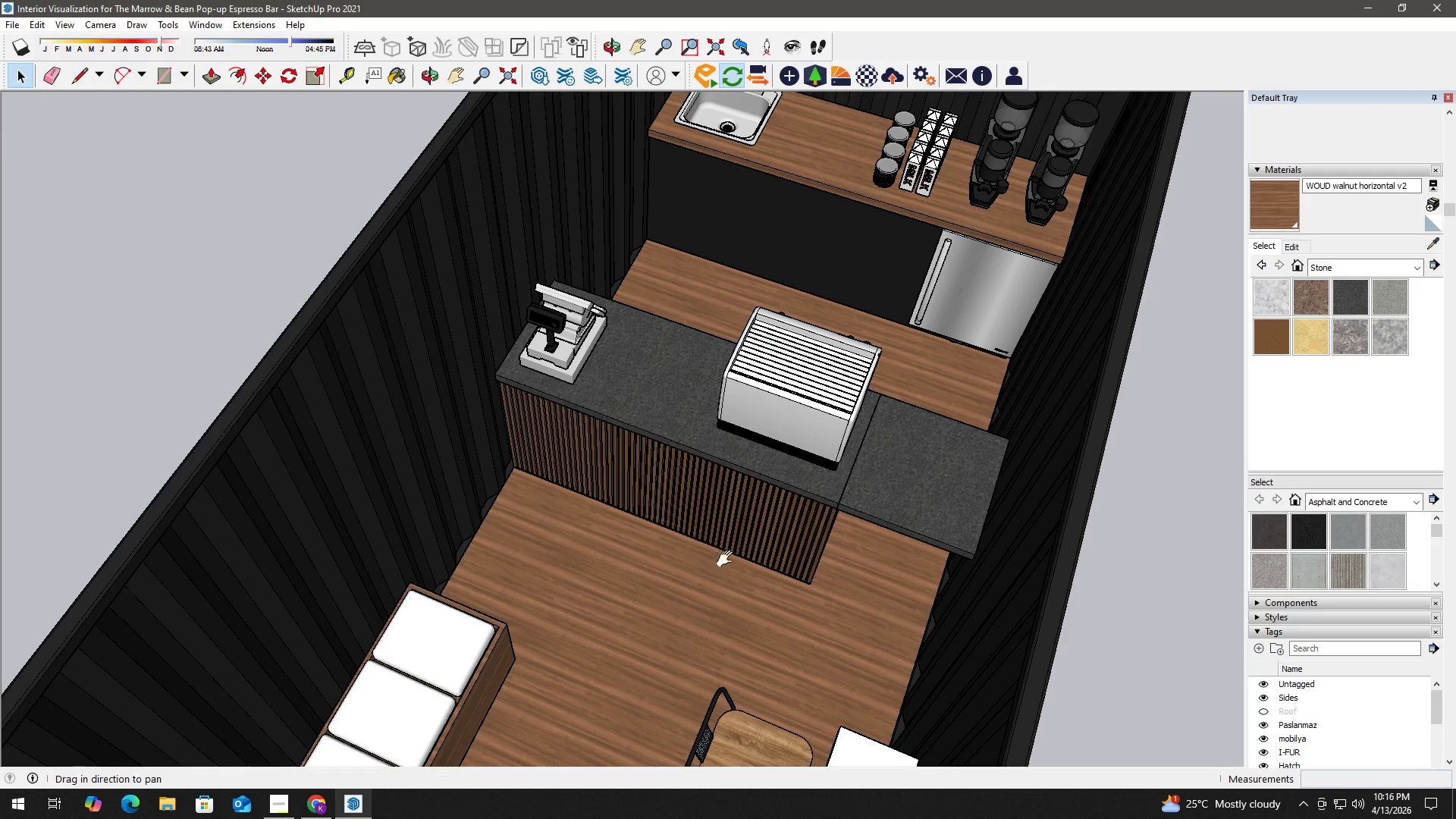 
left_click_drag(start_coordinate=[730, 558], to_coordinate=[811, 272])
 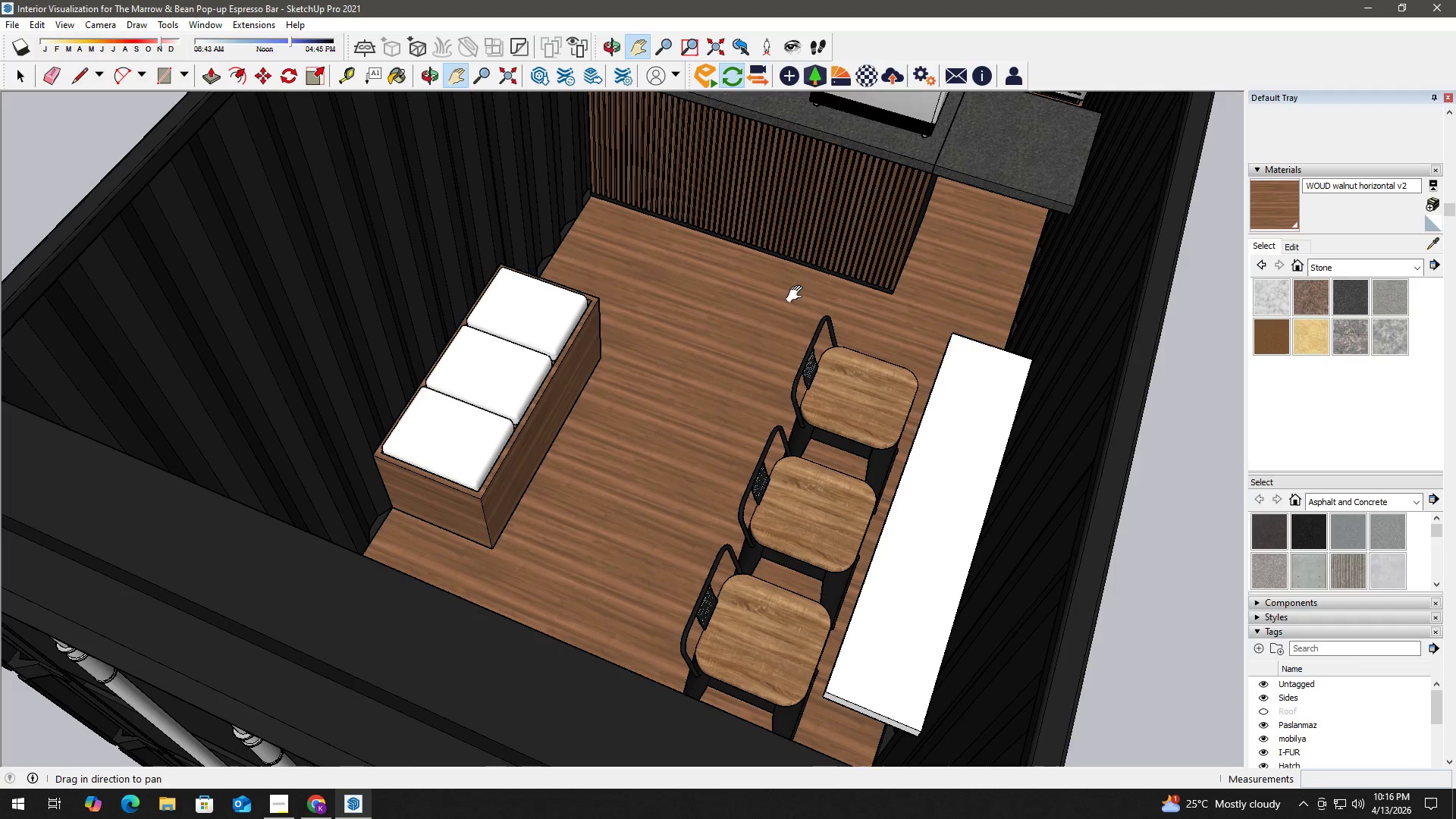 
key(Space)
 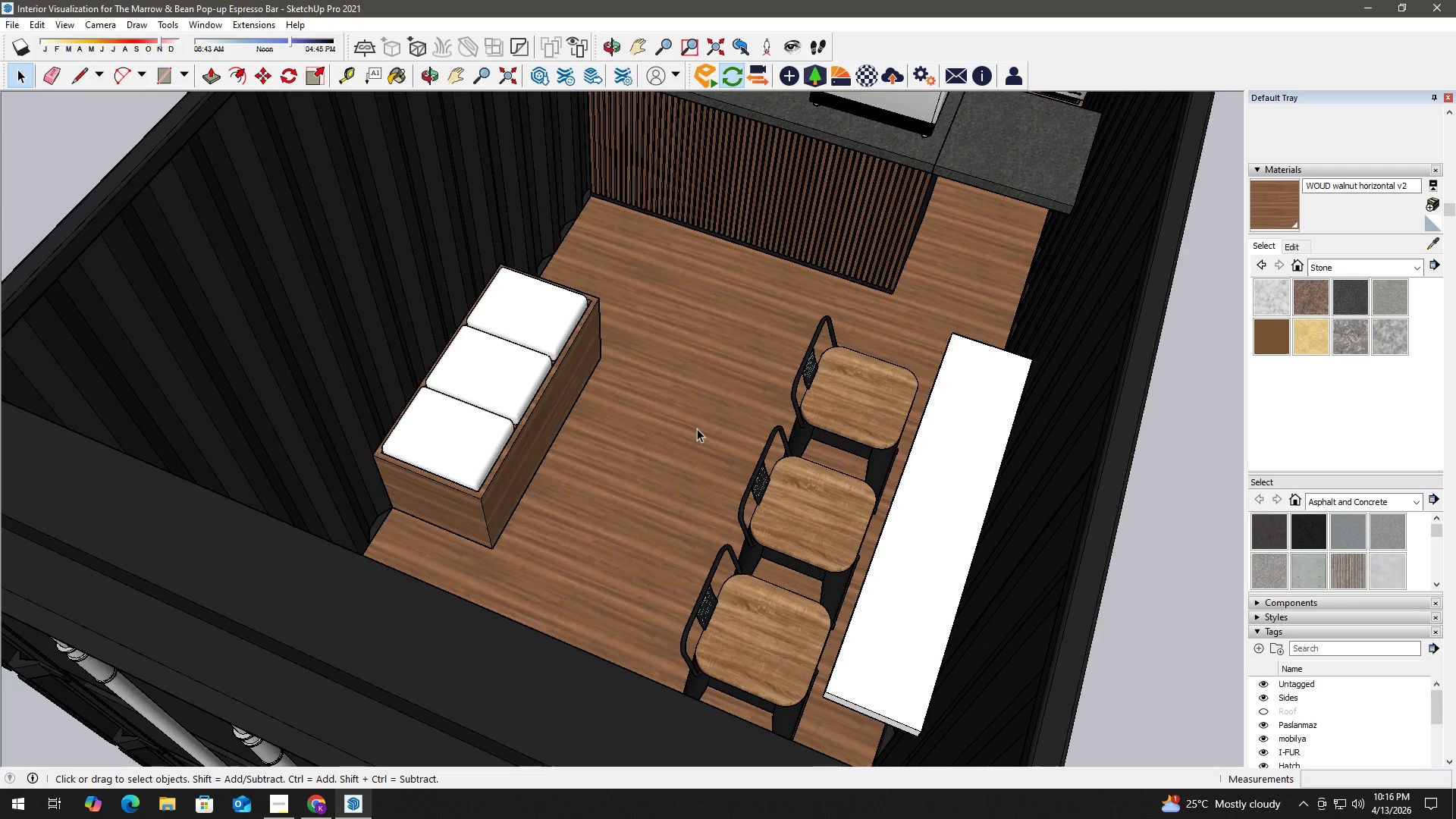 
left_click([695, 425])
 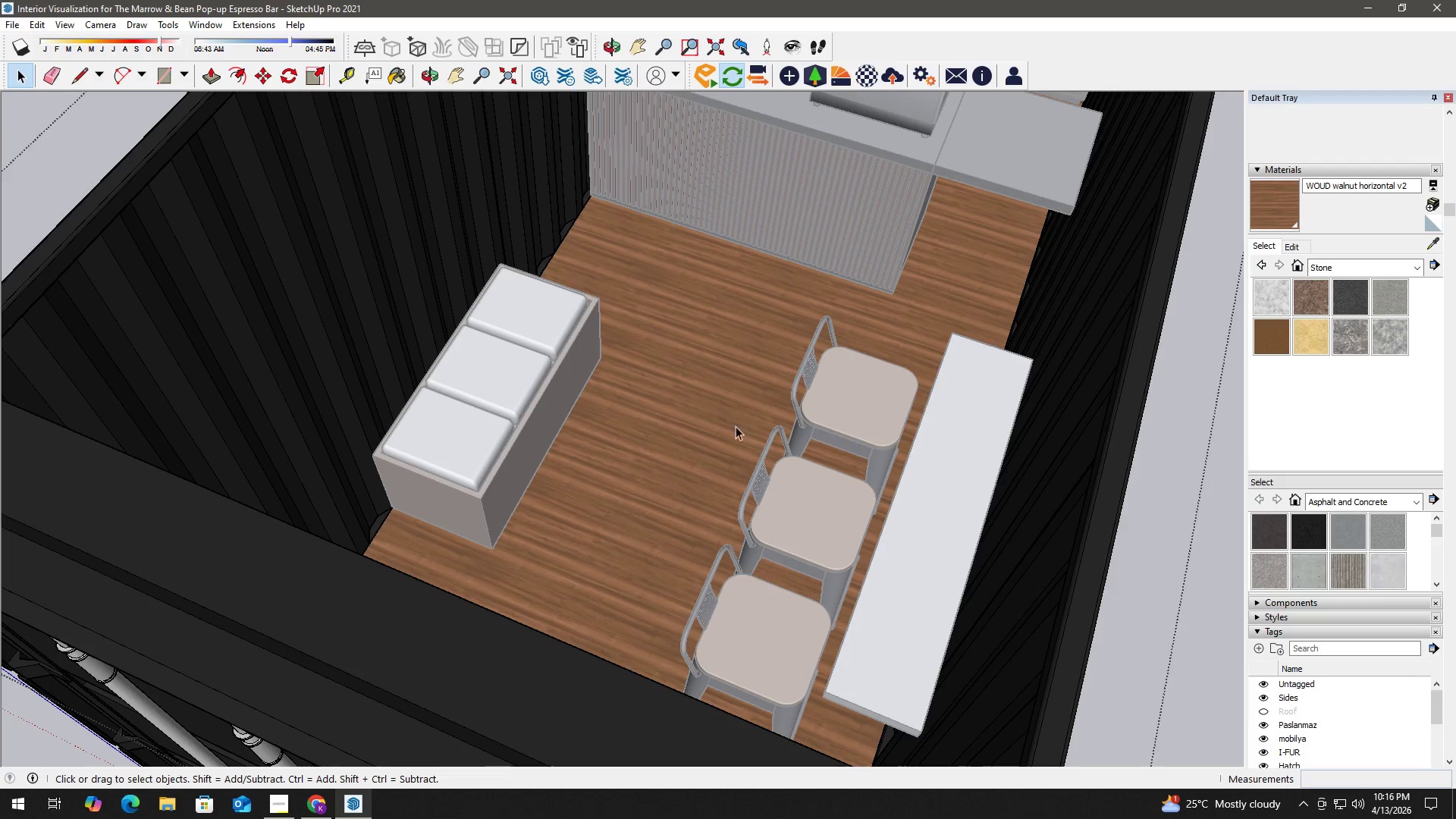 
double_click([734, 407])
 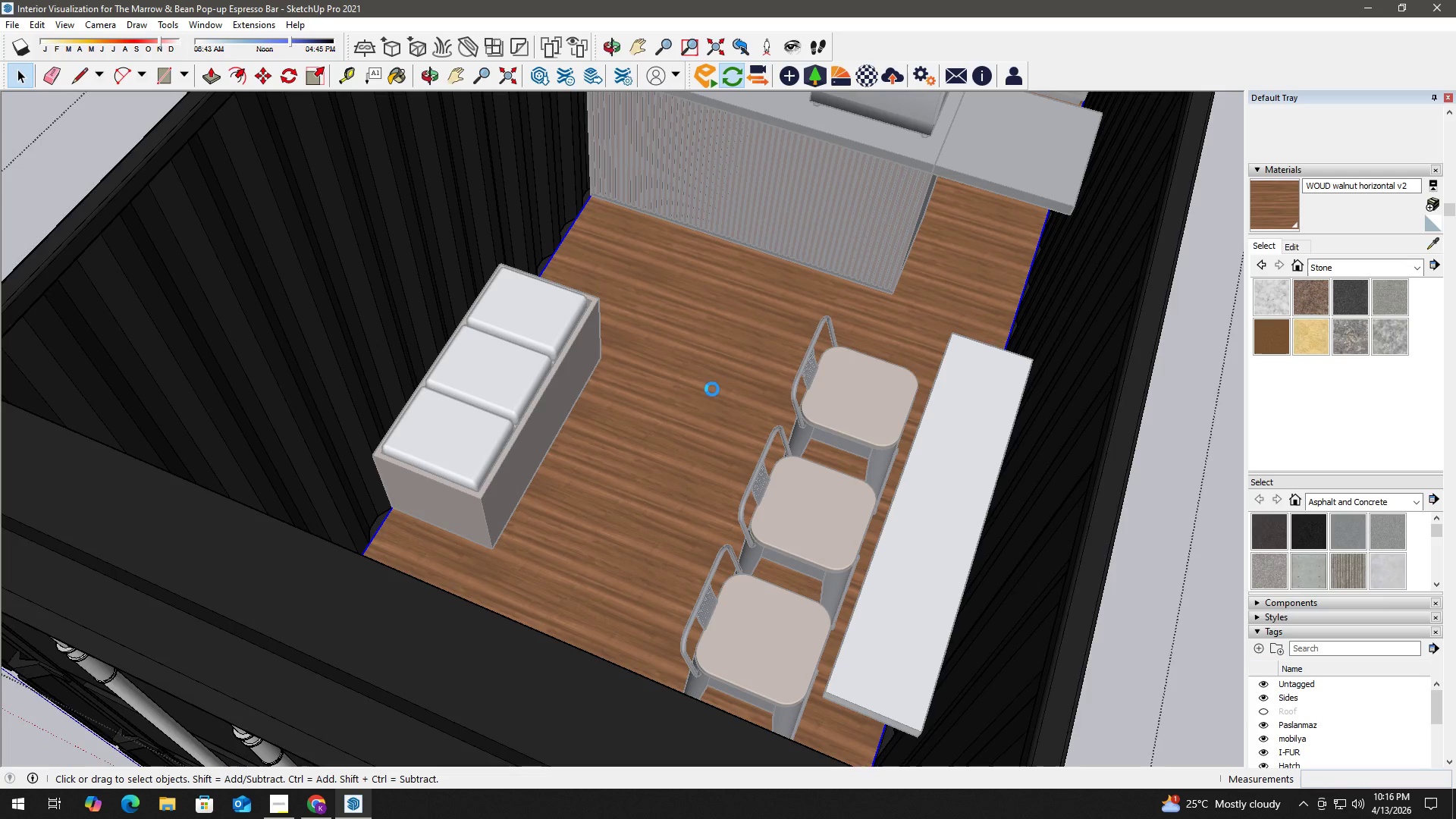 
double_click([712, 388])
 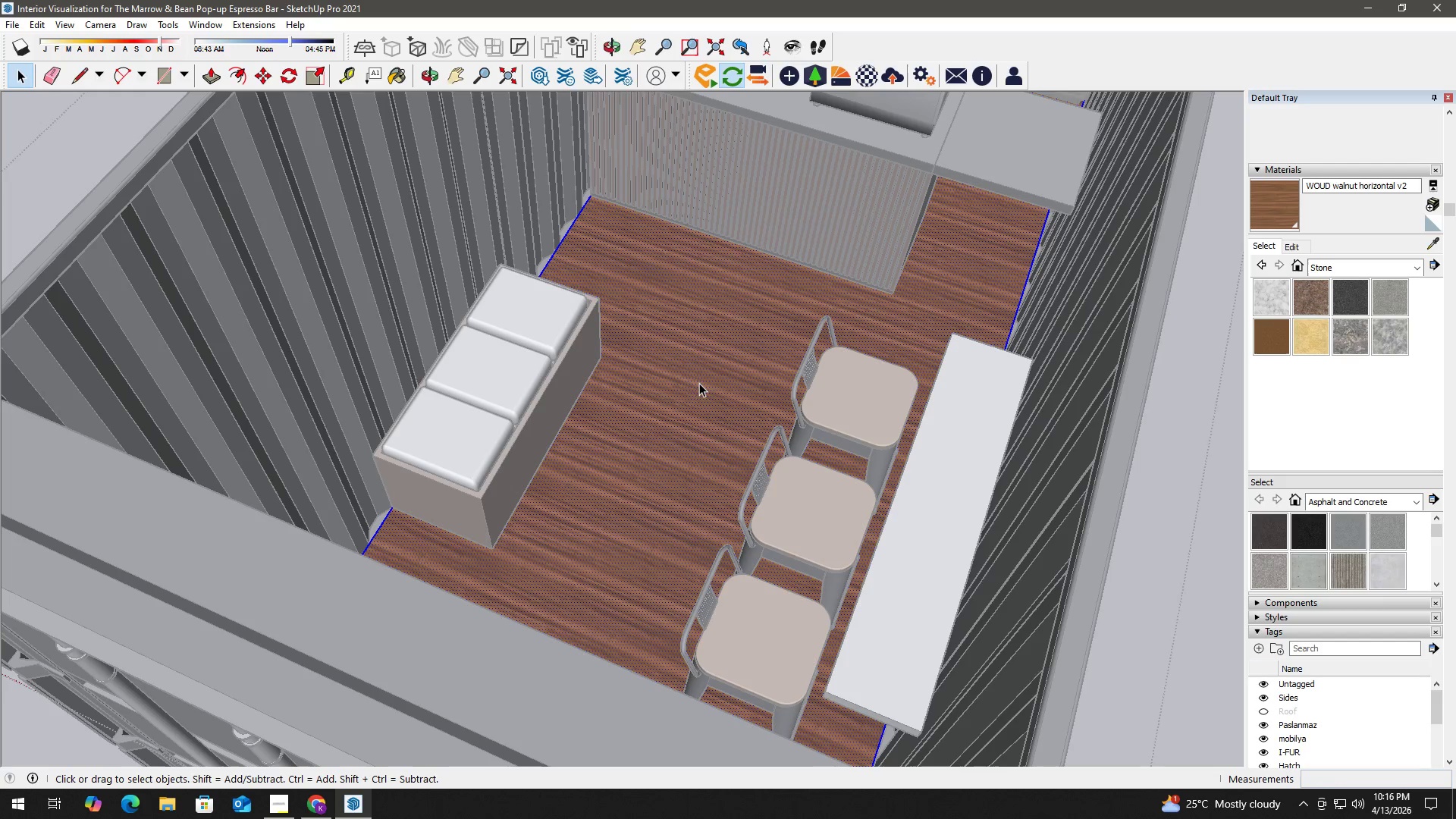 
left_click([687, 370])
 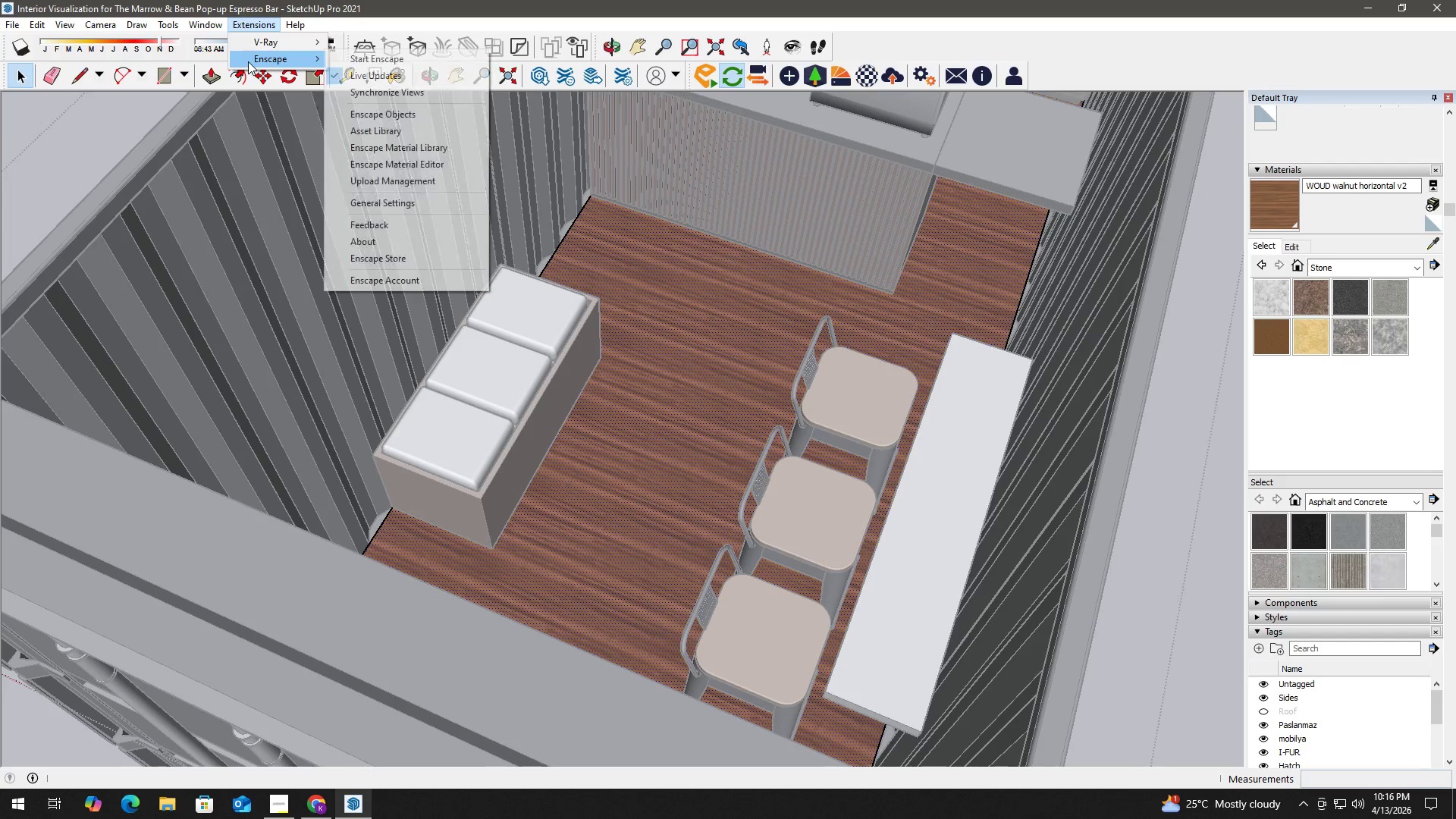 
left_click([390, 151])
 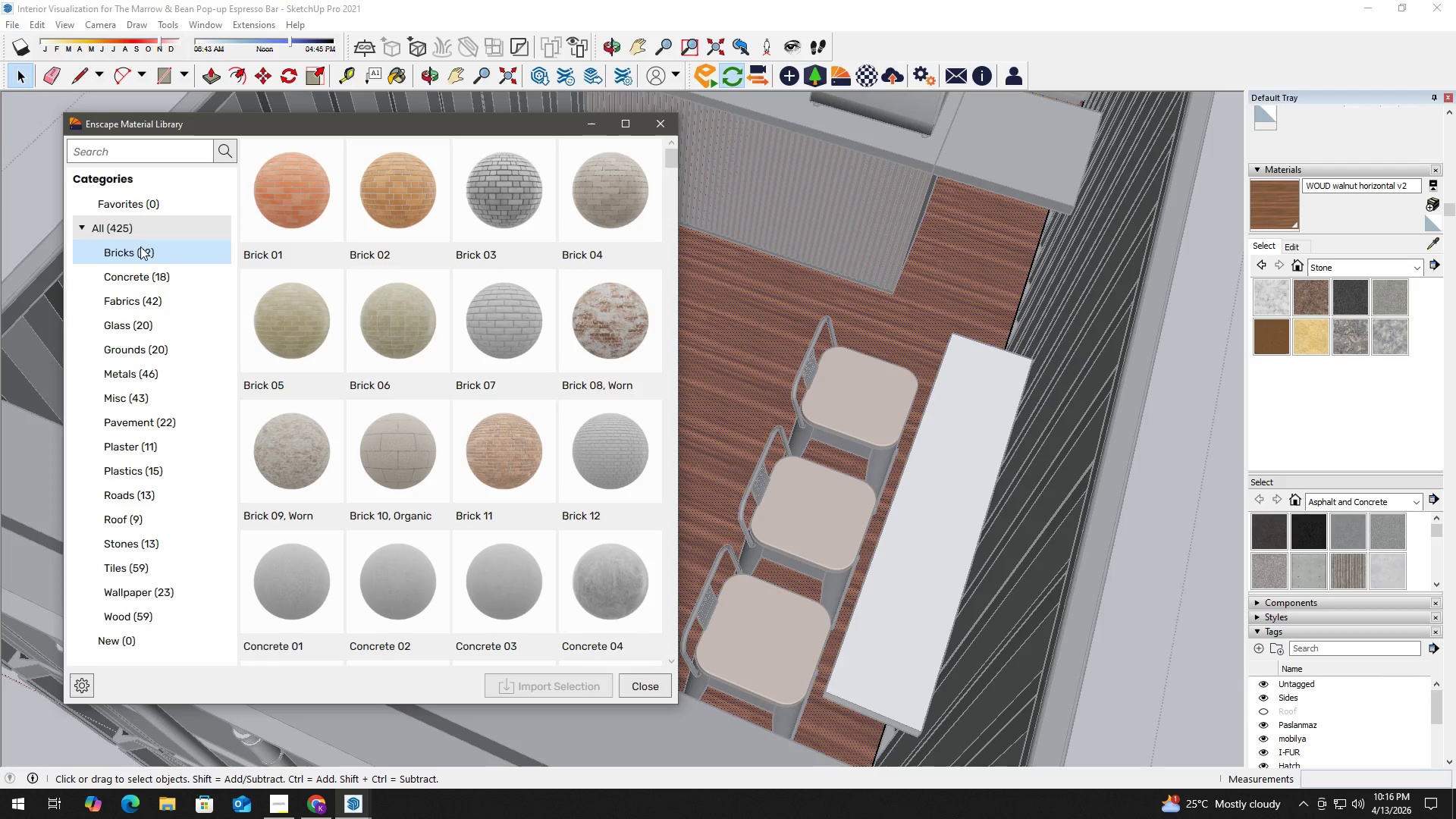 
left_click([164, 158])
 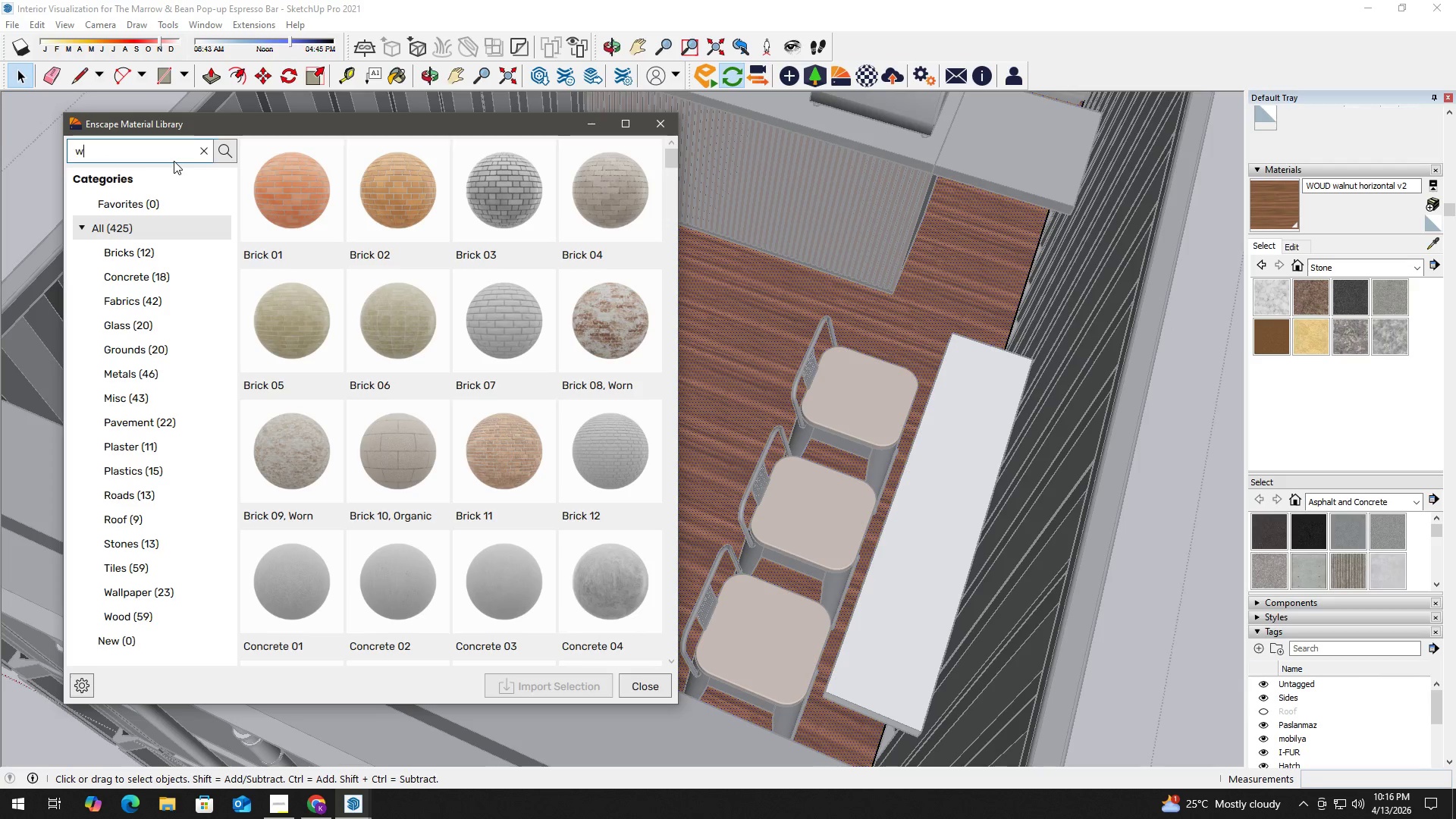 
type(wood)
 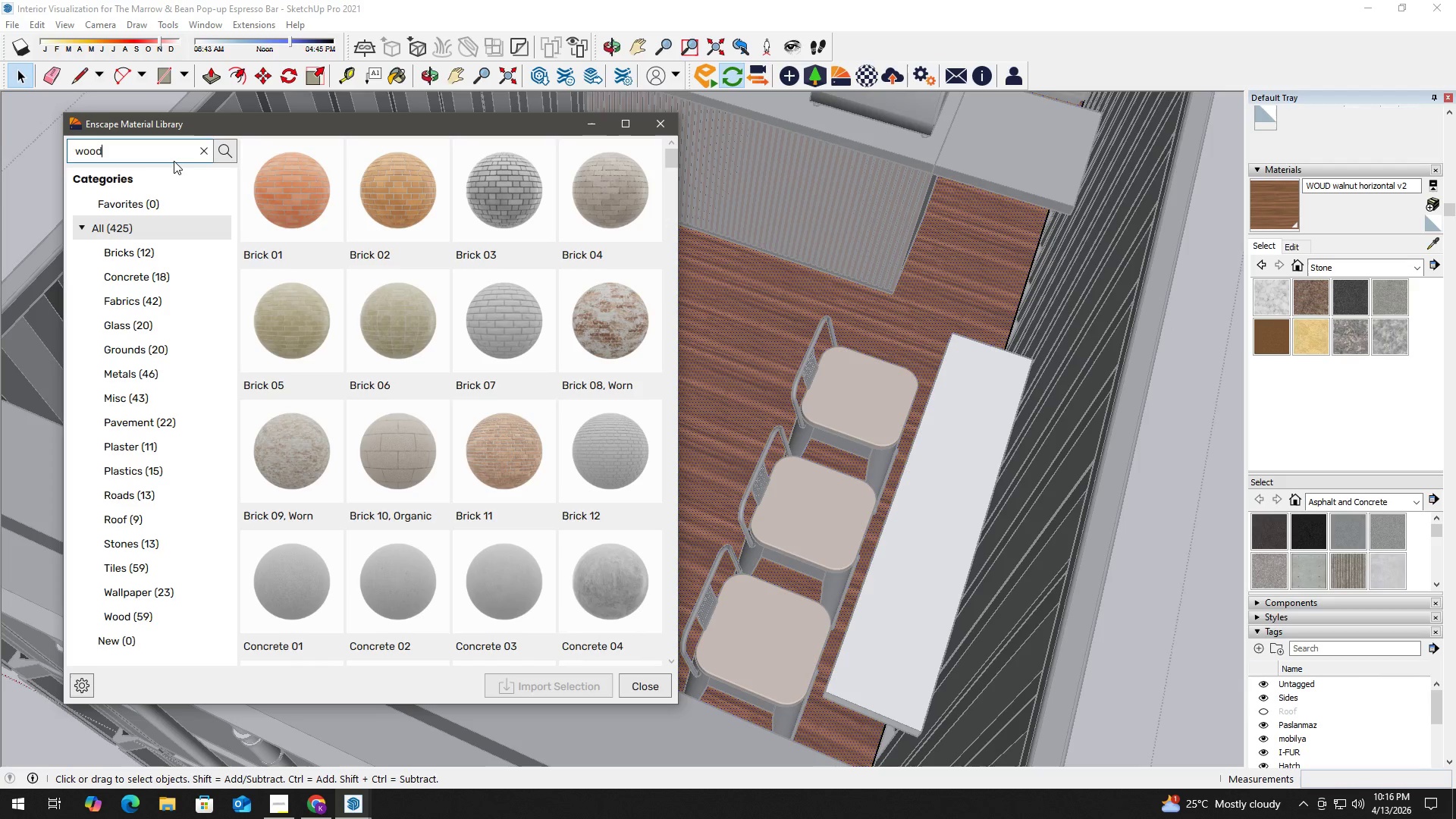 
key(Enter)
 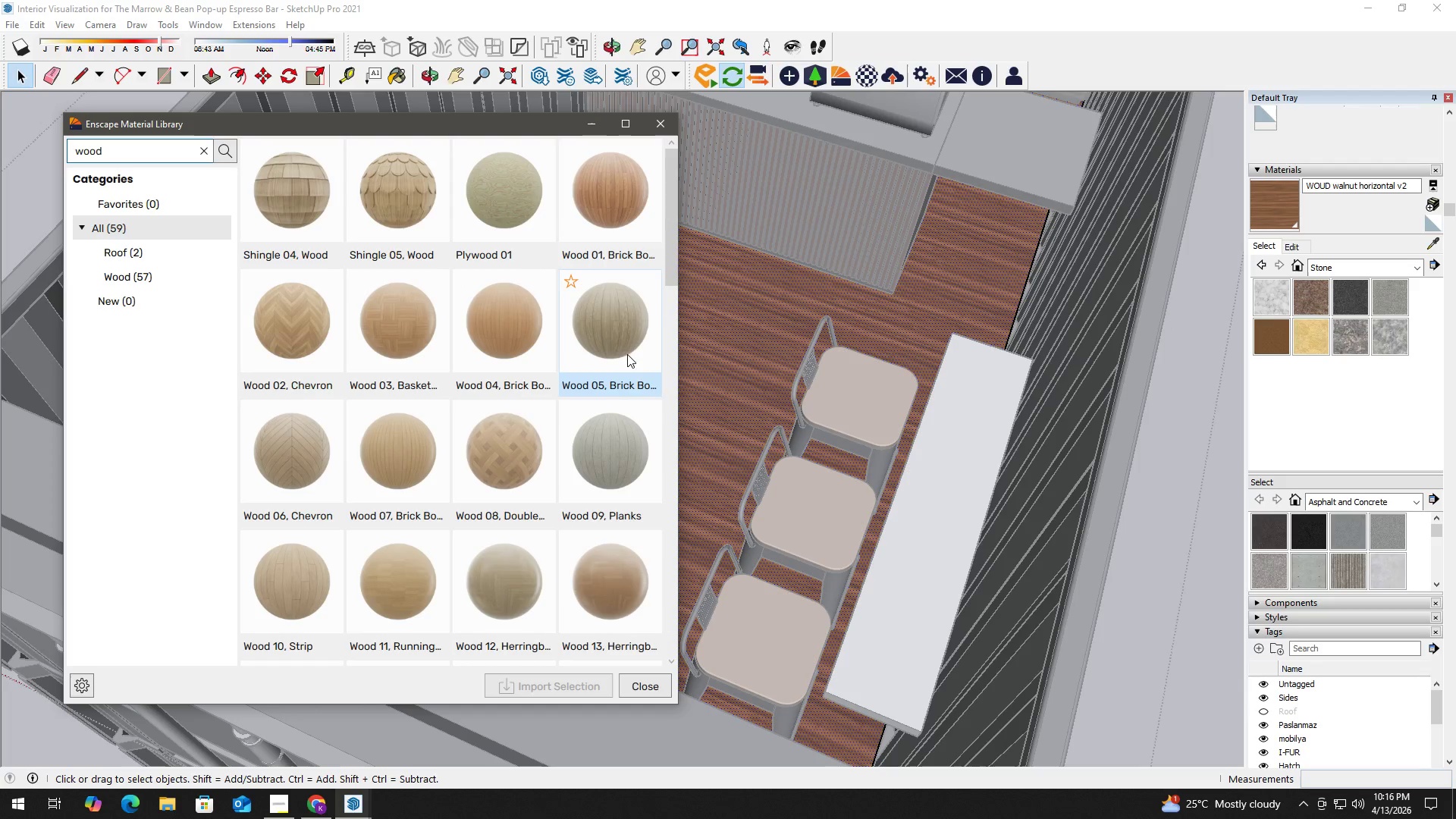 
left_click([620, 215])
 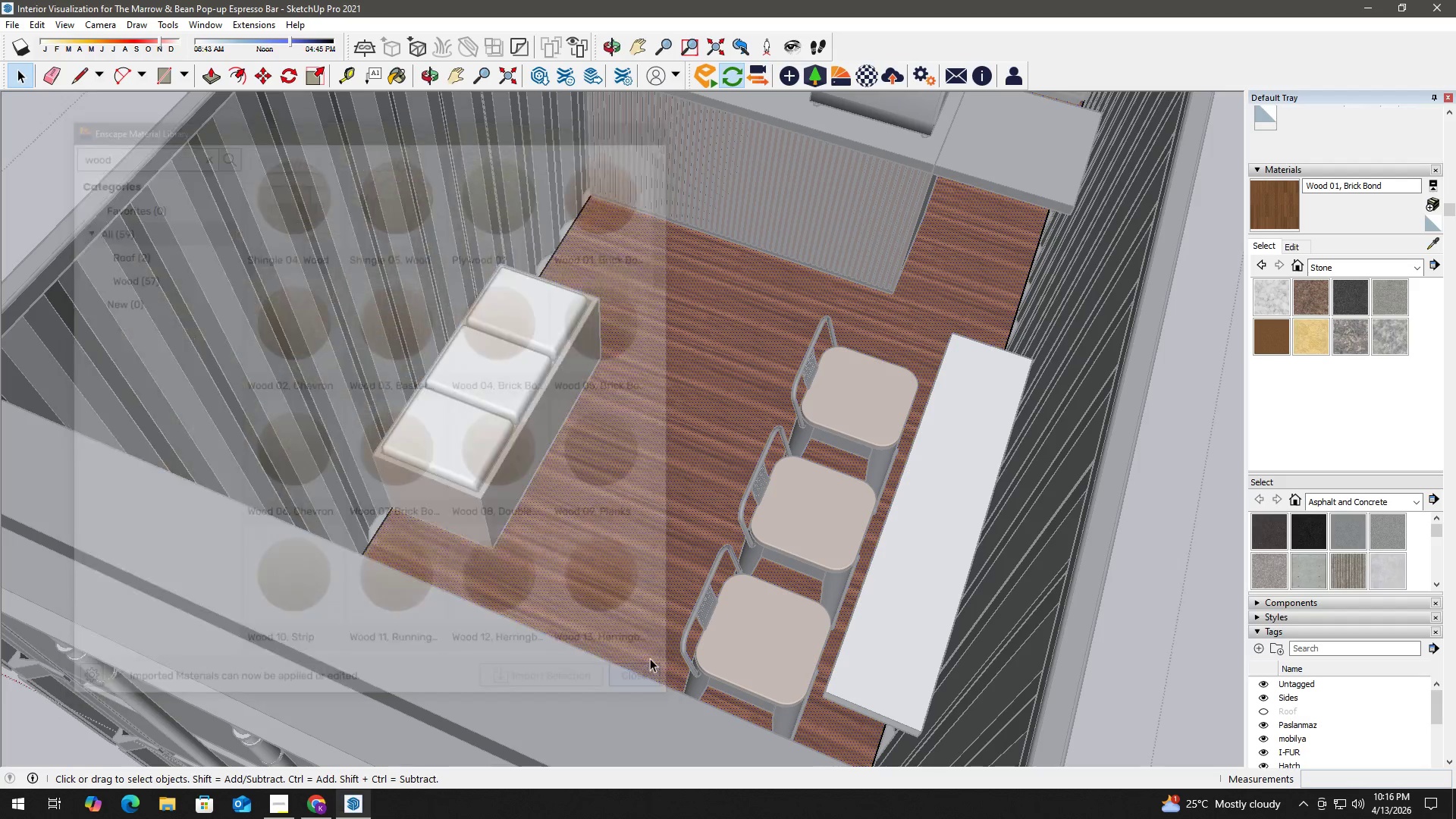 
key(B)
 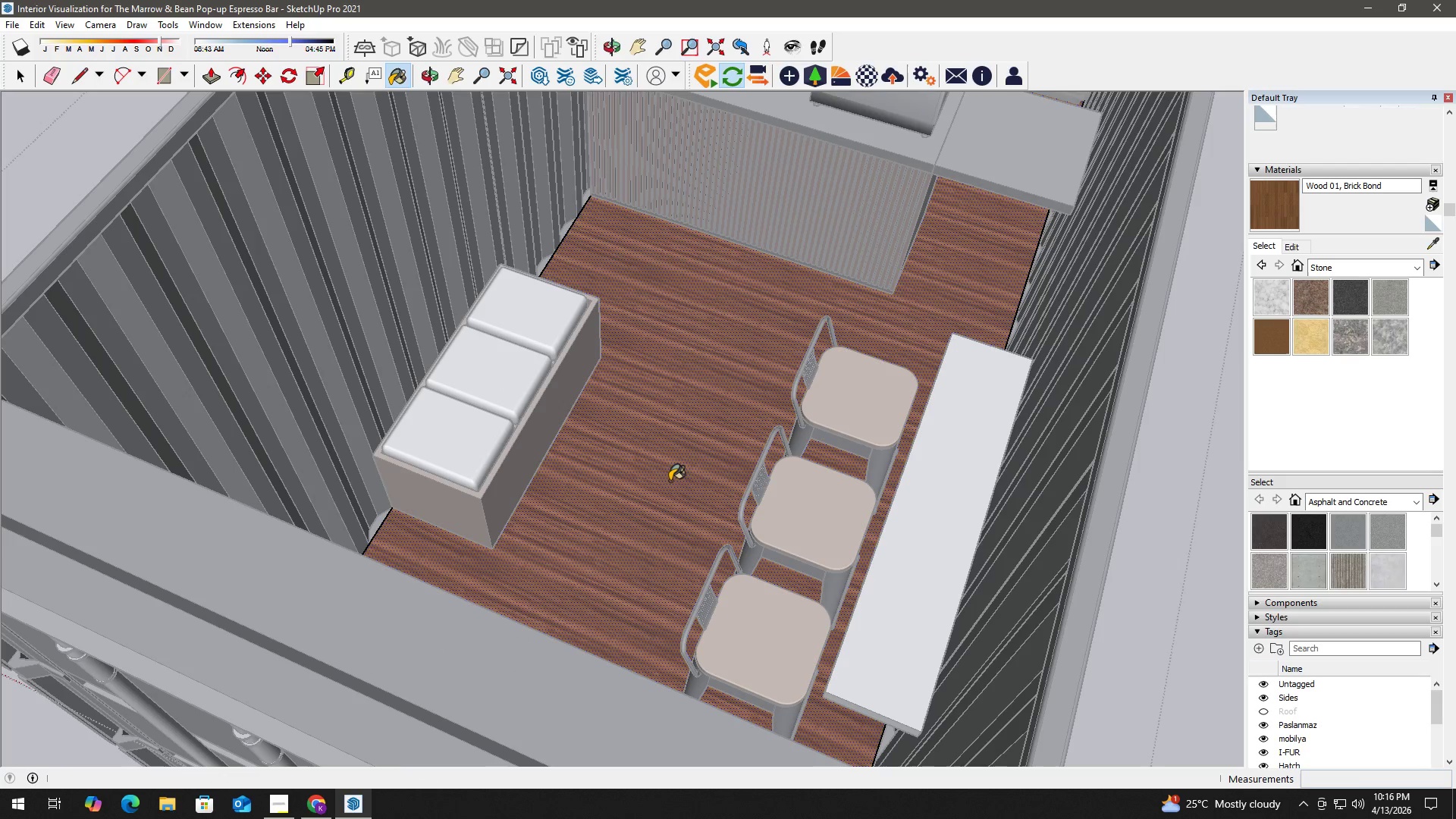 
left_click([670, 481])
 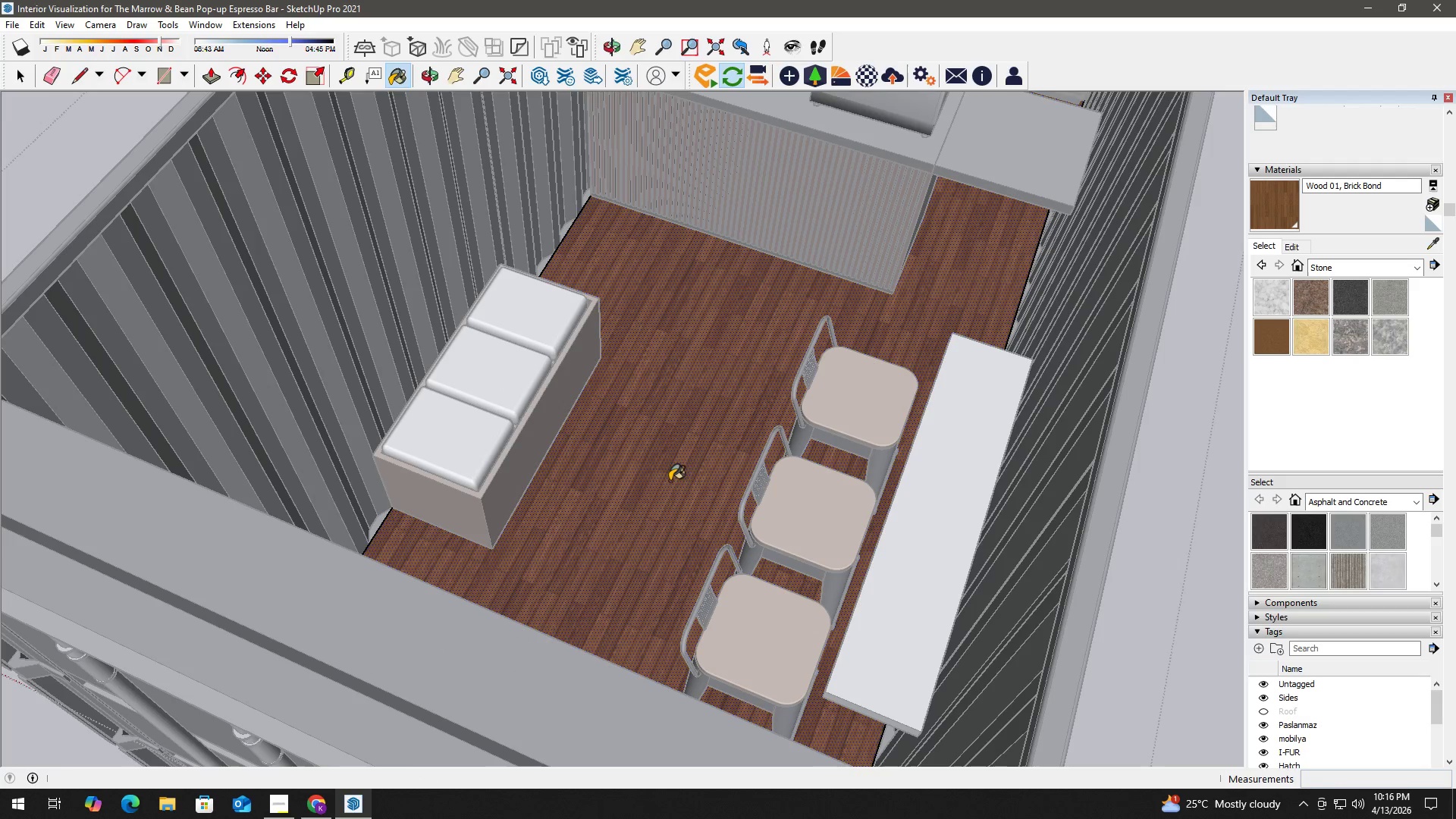 
key(Space)
 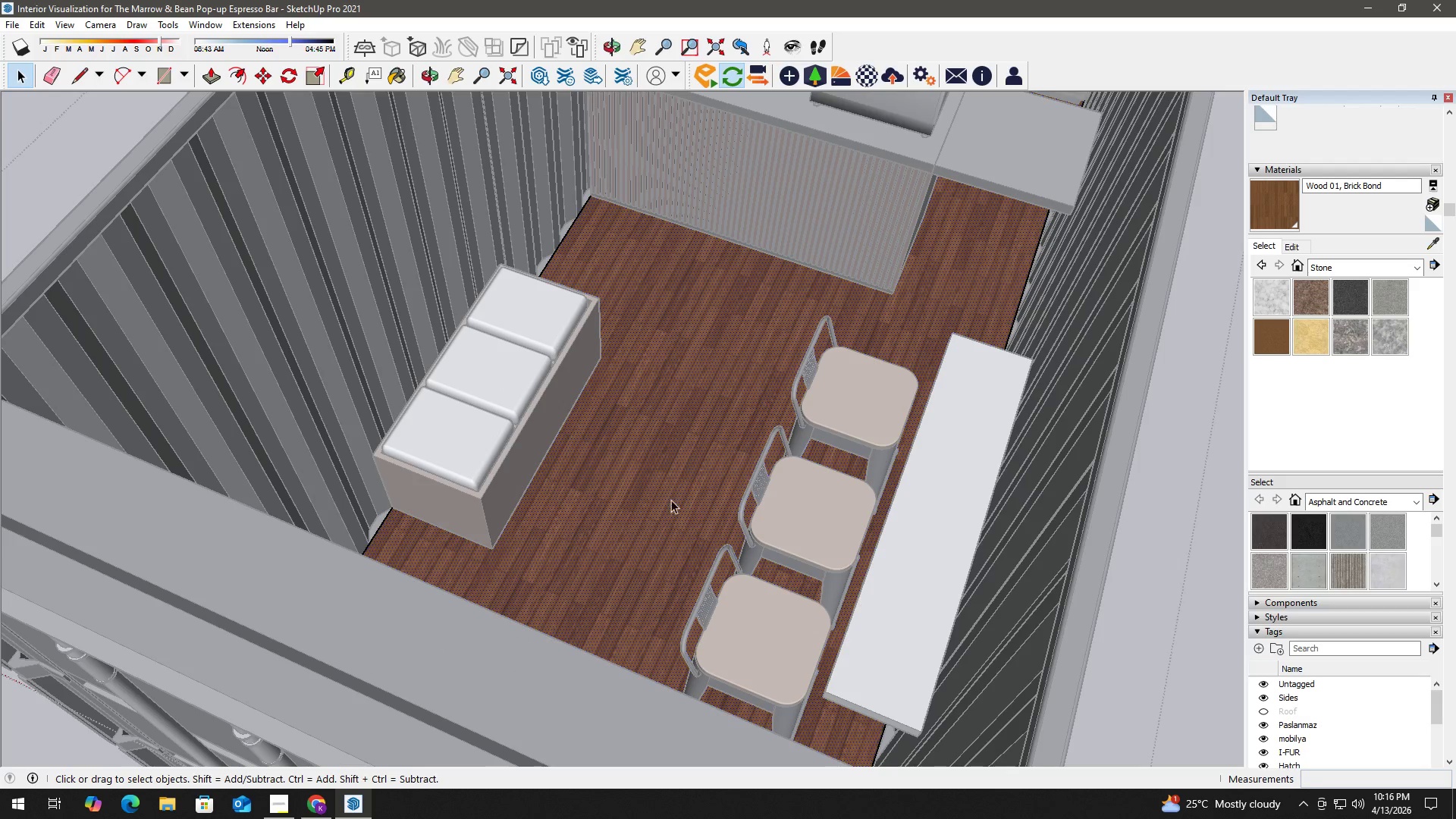 
key(Escape)
 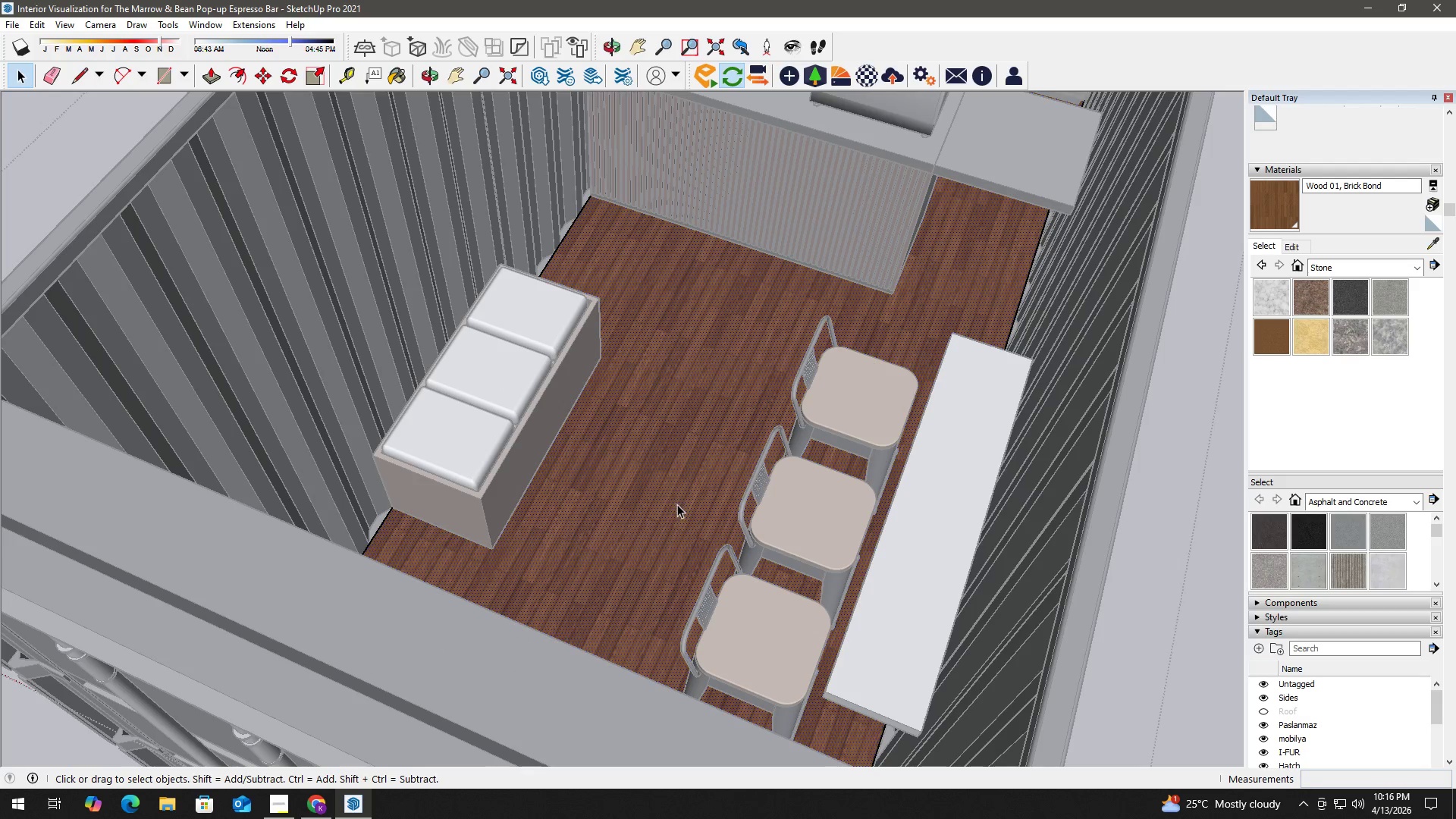 
key(Escape)
 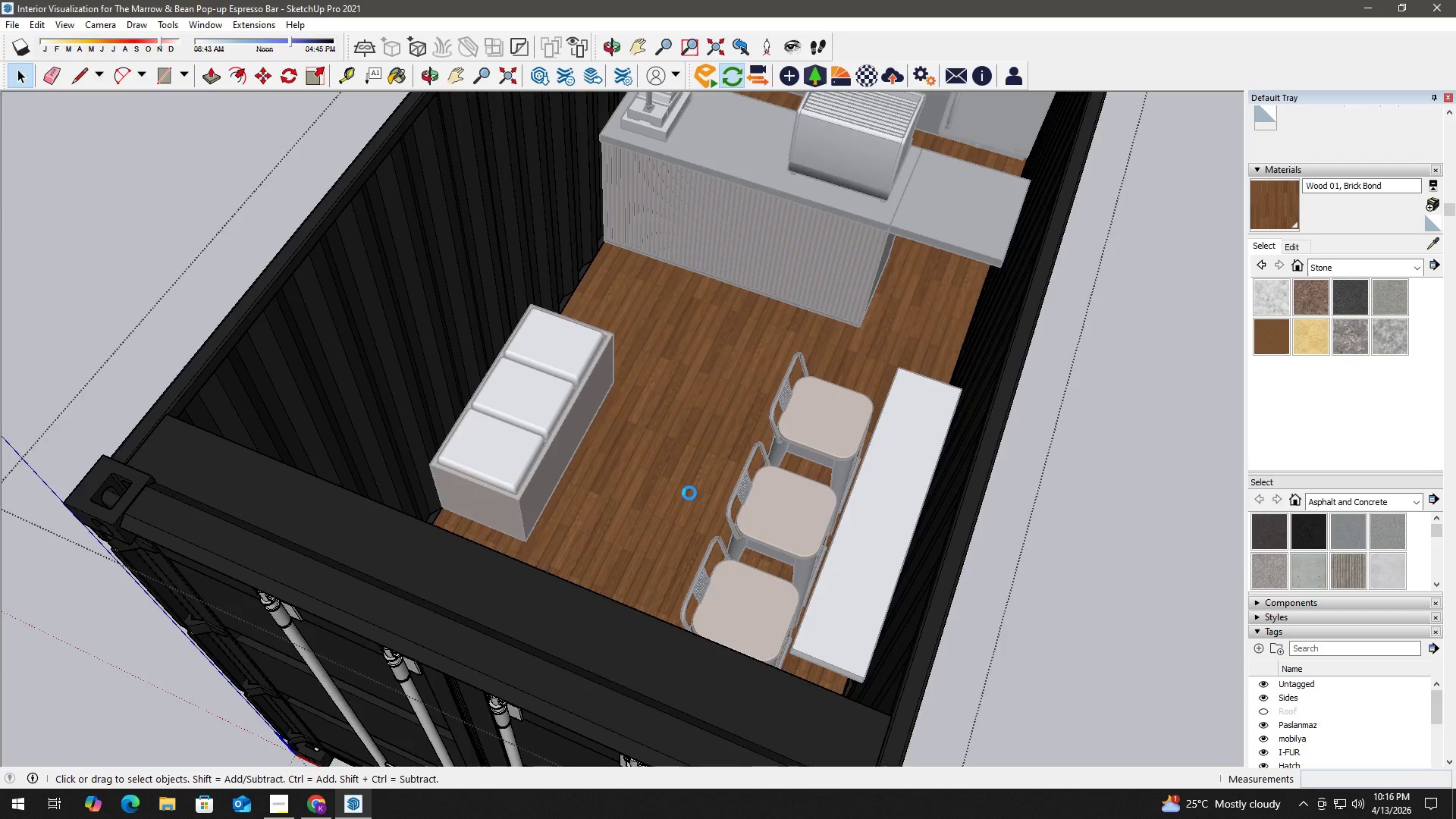 
key(Escape)
 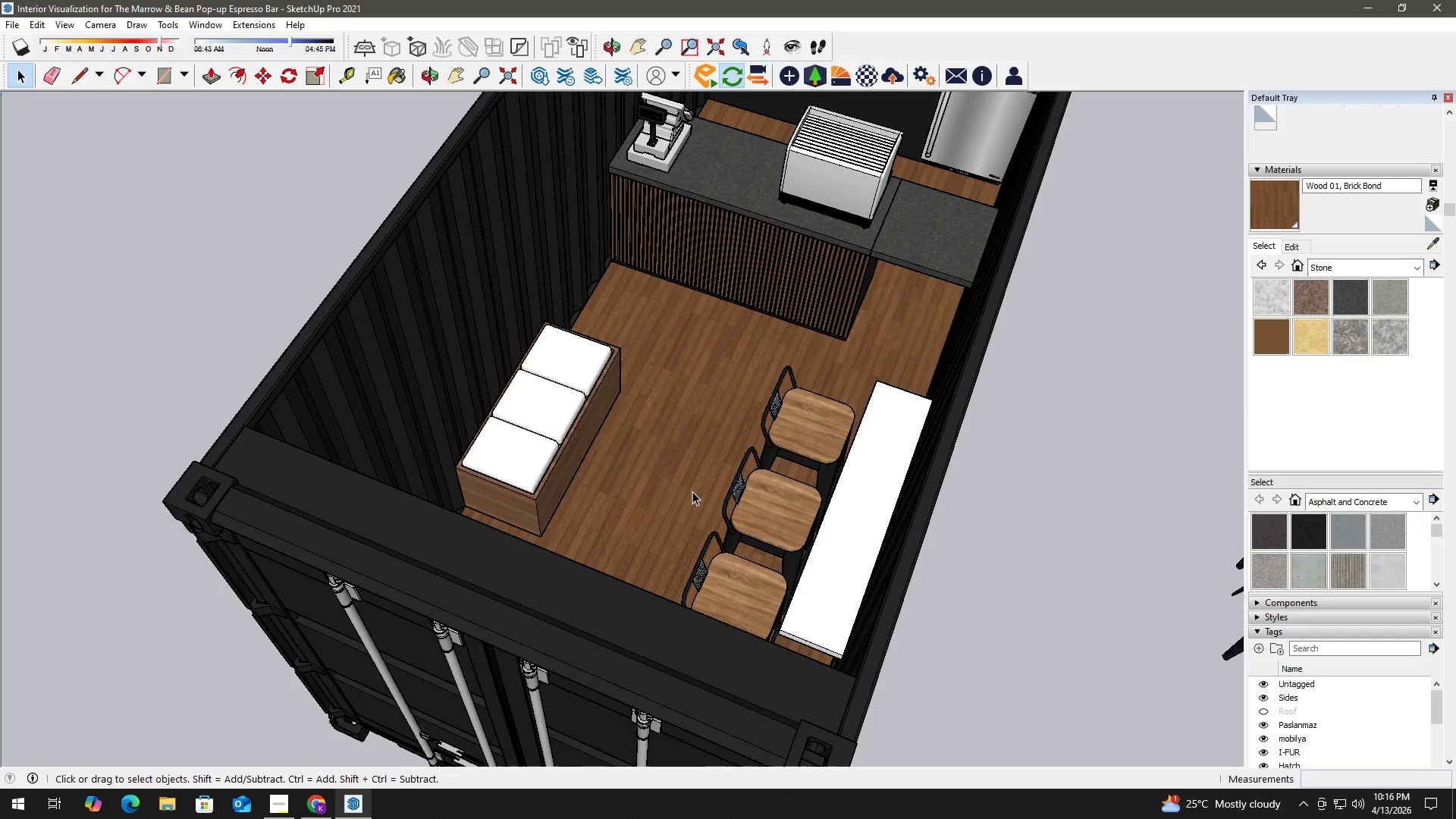 
key(Escape)
 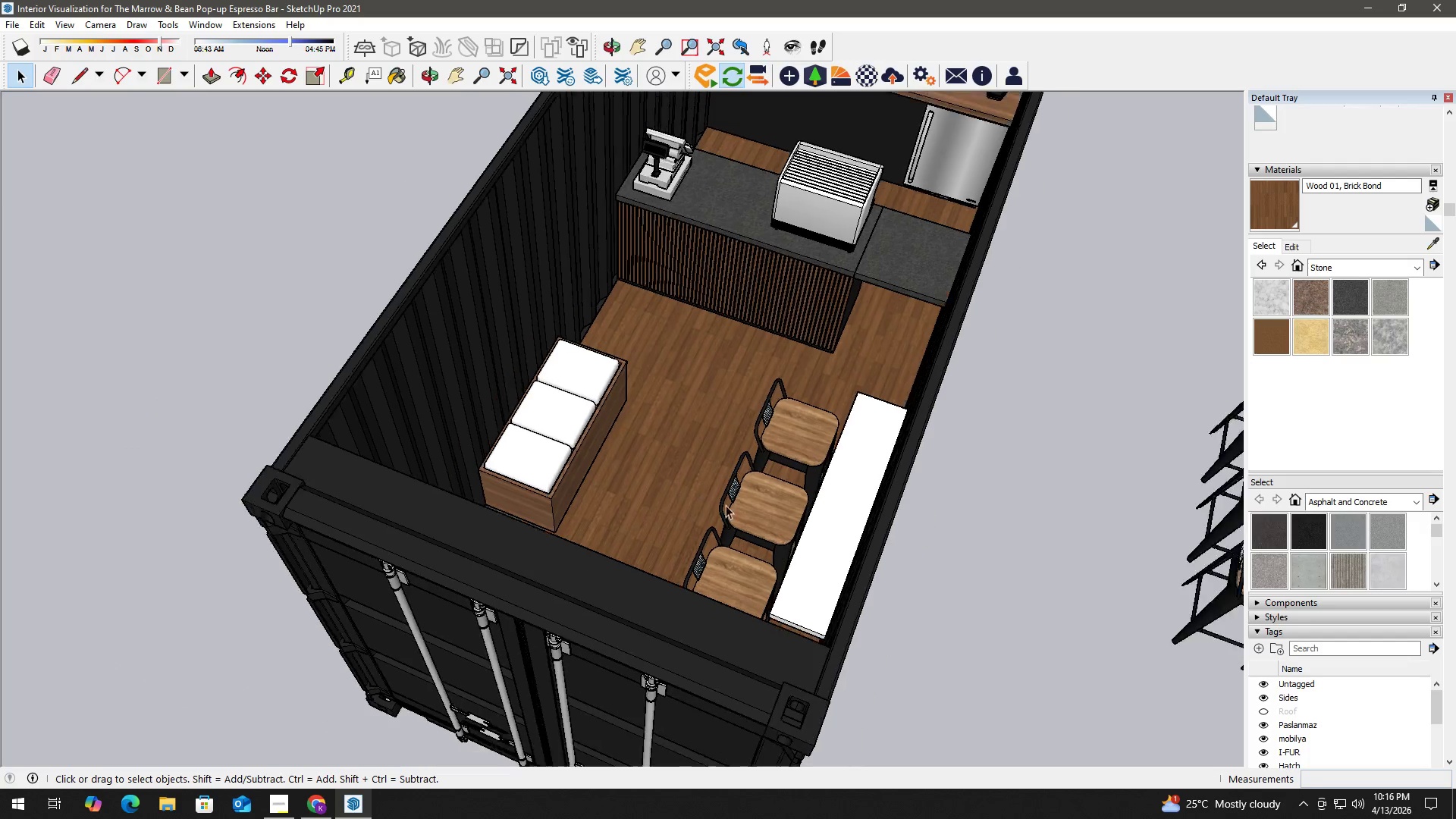 
key(Escape)
 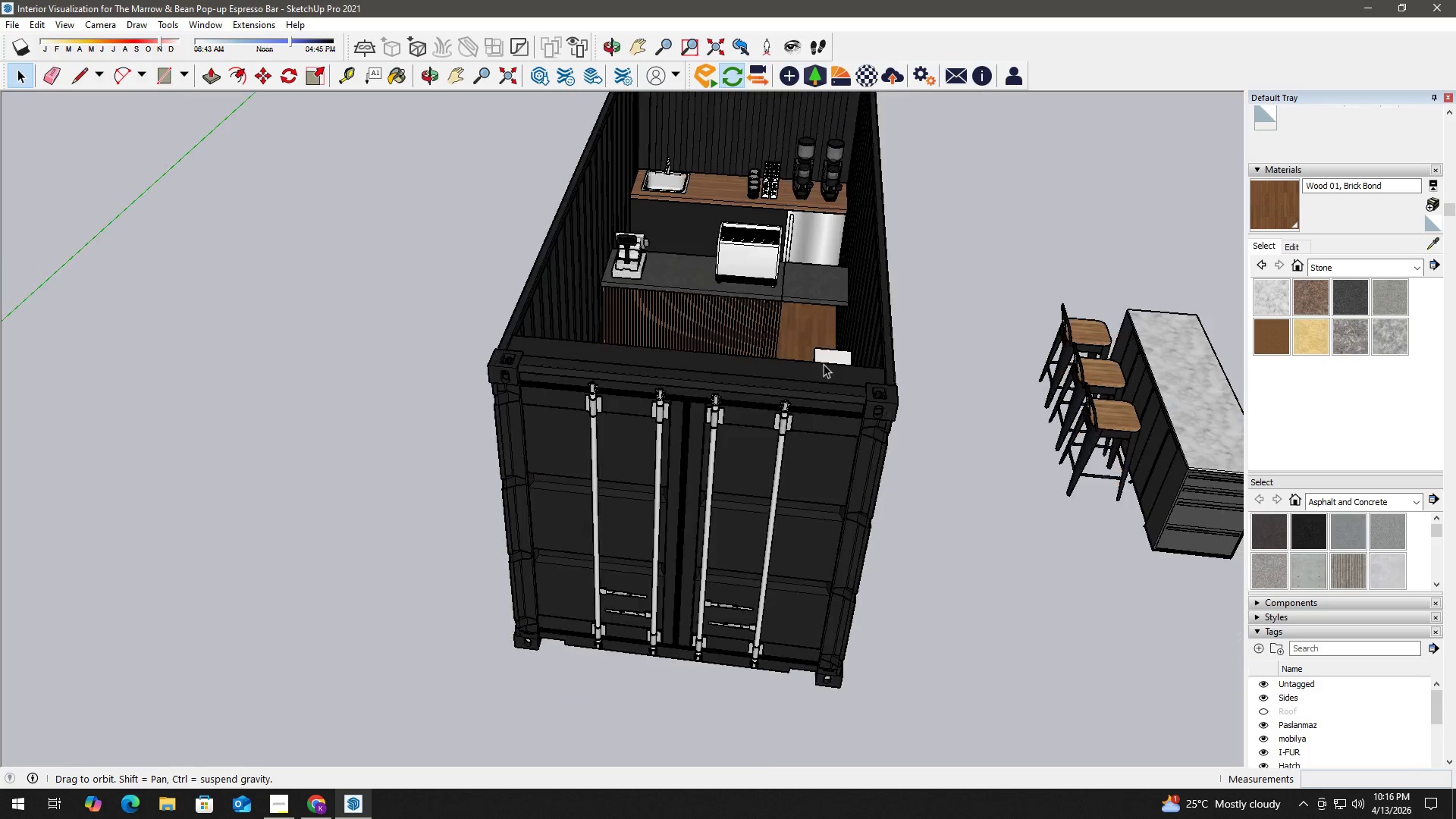 
scroll: coordinate [701, 495], scroll_direction: down, amount: 10.0
 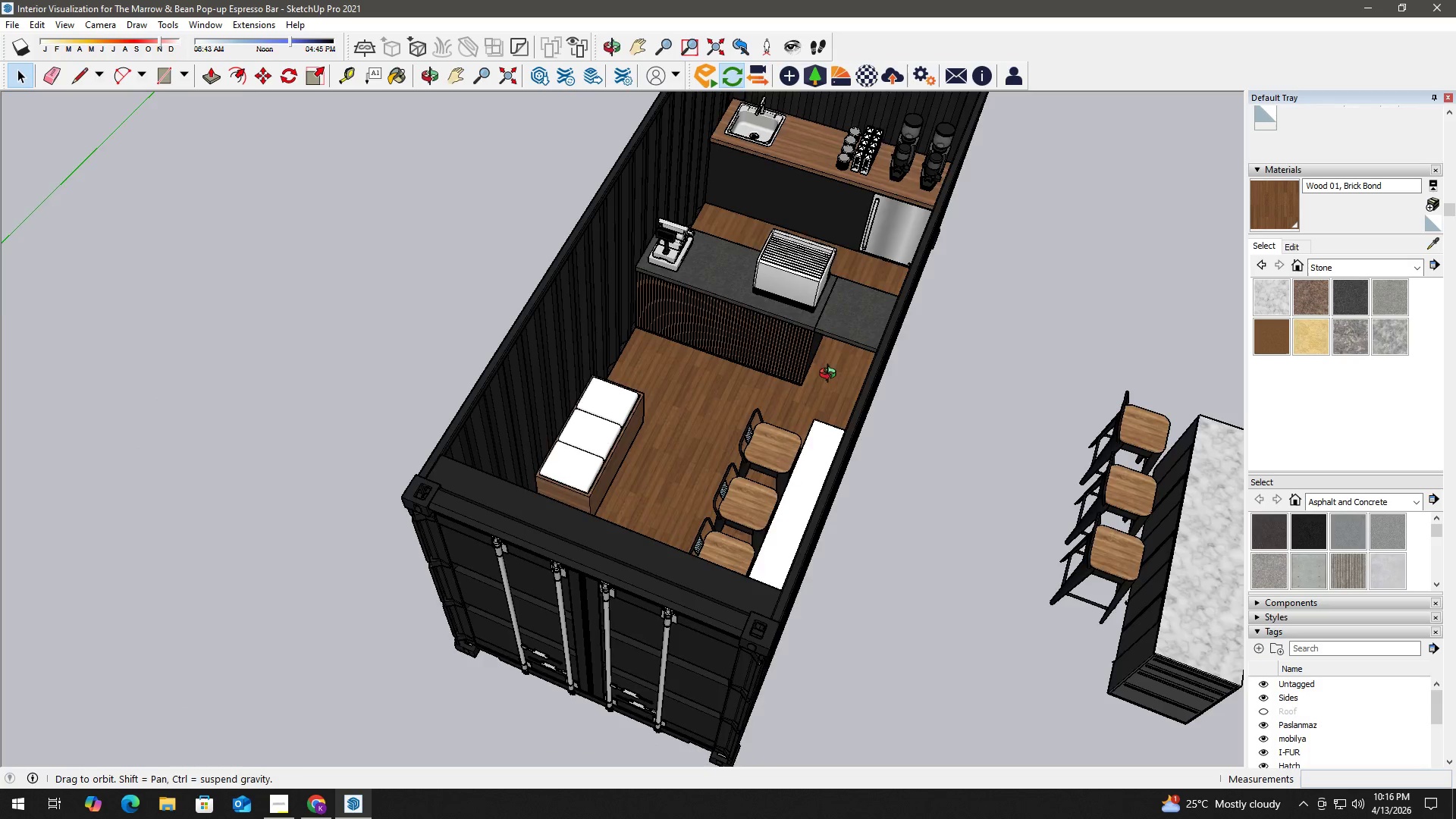 
scroll: coordinate [769, 351], scroll_direction: up, amount: 13.0
 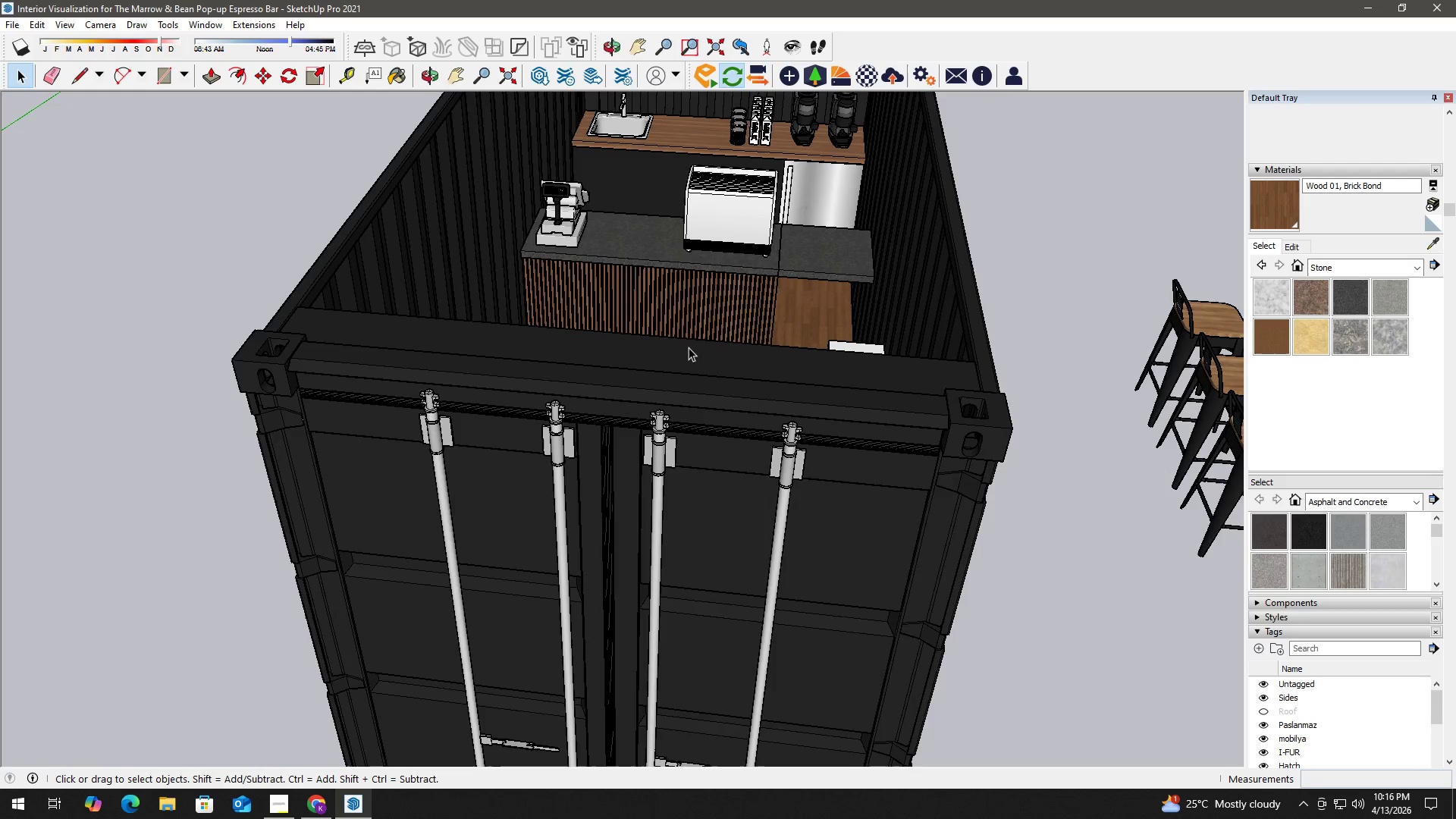 
key(H)
 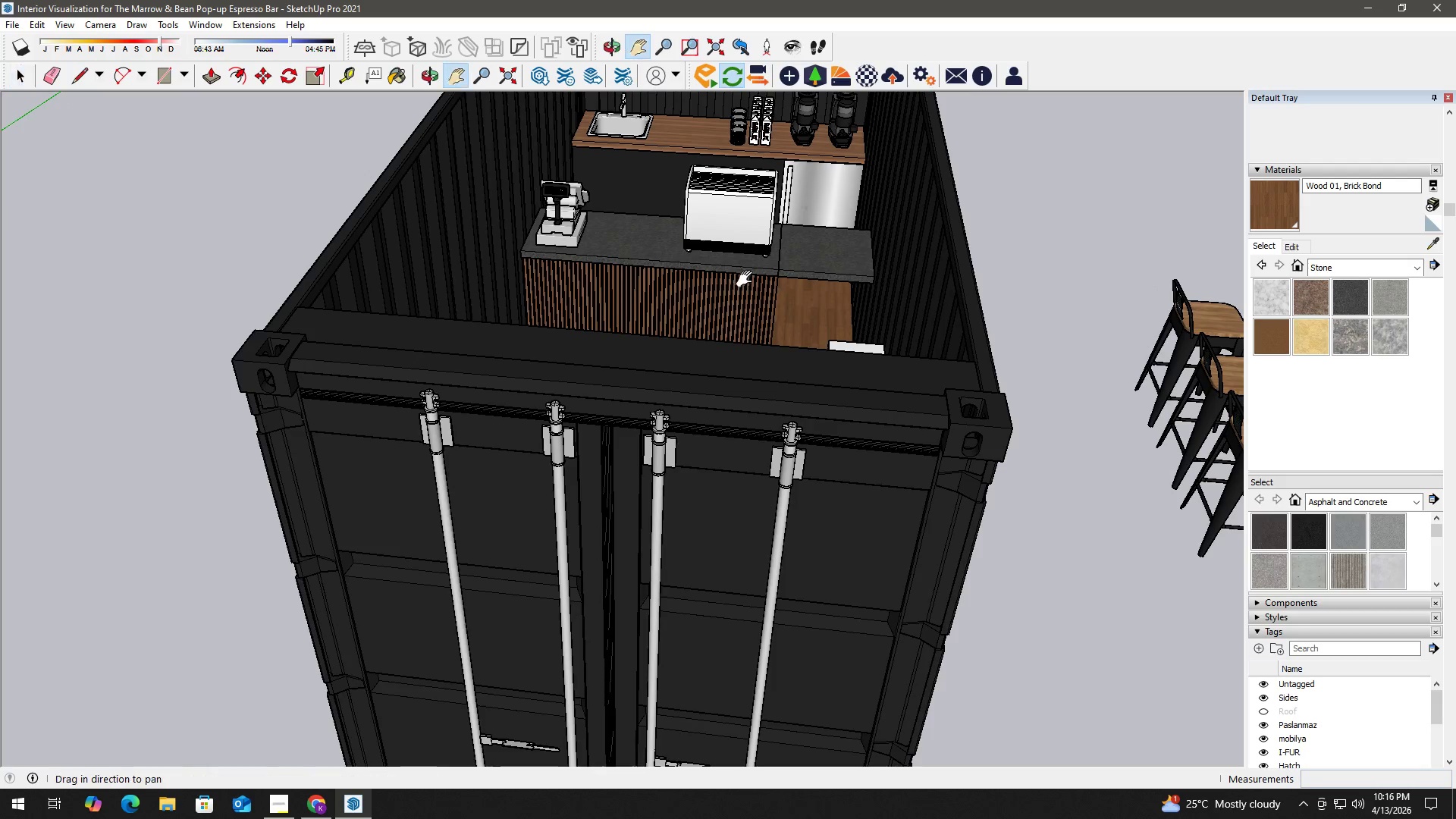 
left_click_drag(start_coordinate=[749, 272], to_coordinate=[709, 472])
 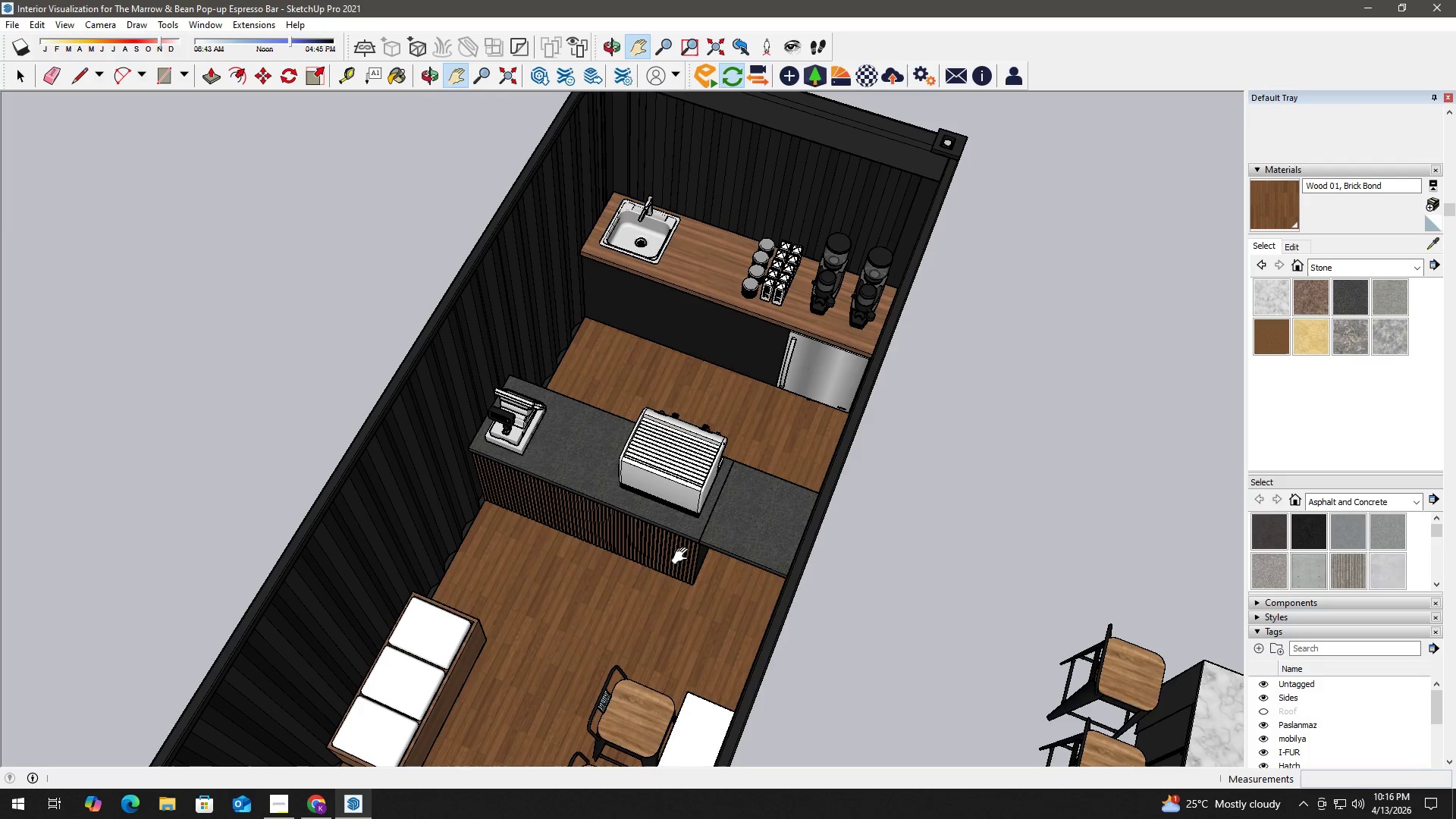 
scroll: coordinate [654, 612], scroll_direction: down, amount: 6.0
 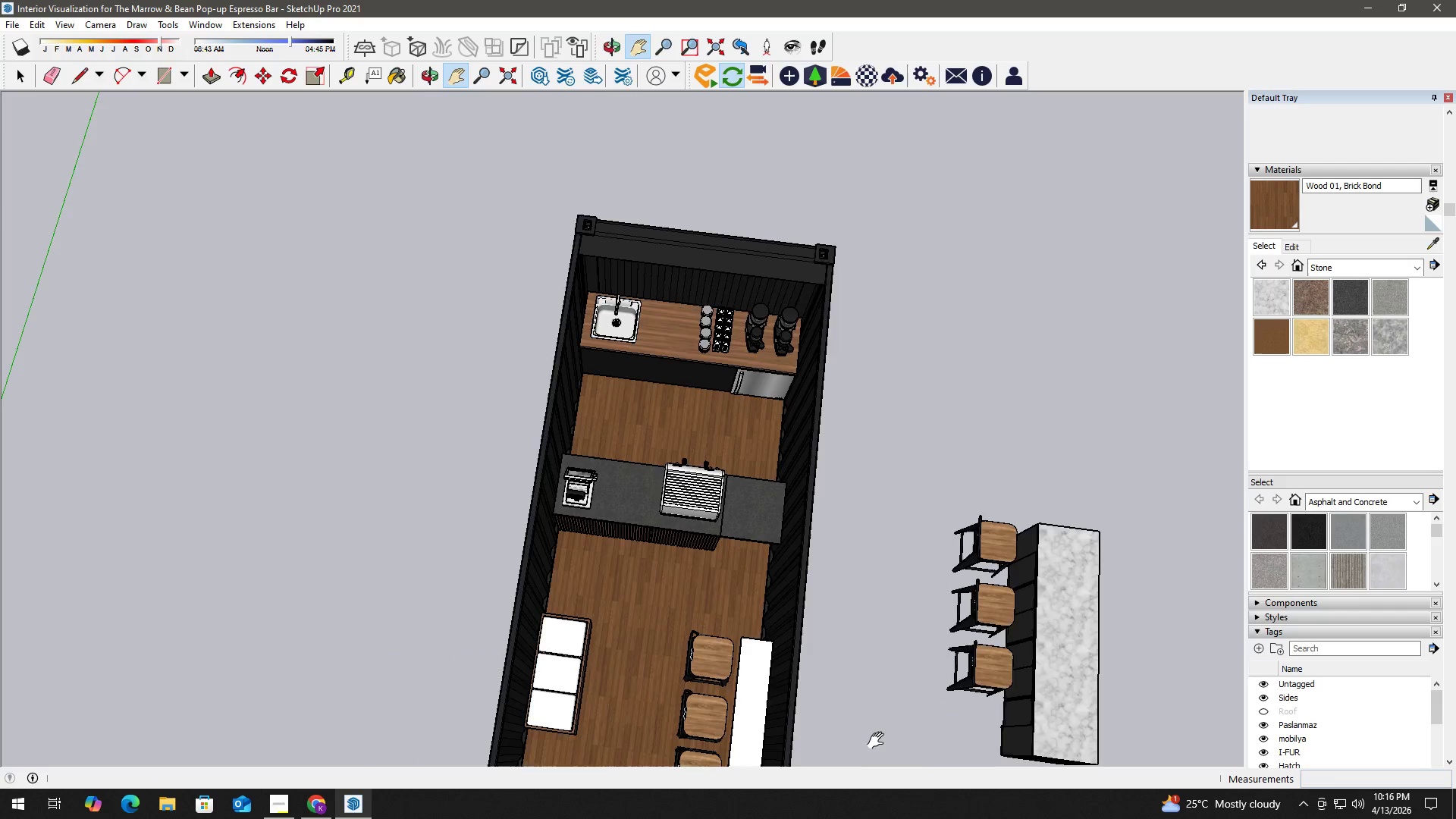 
scroll: coordinate [708, 668], scroll_direction: up, amount: 3.0
 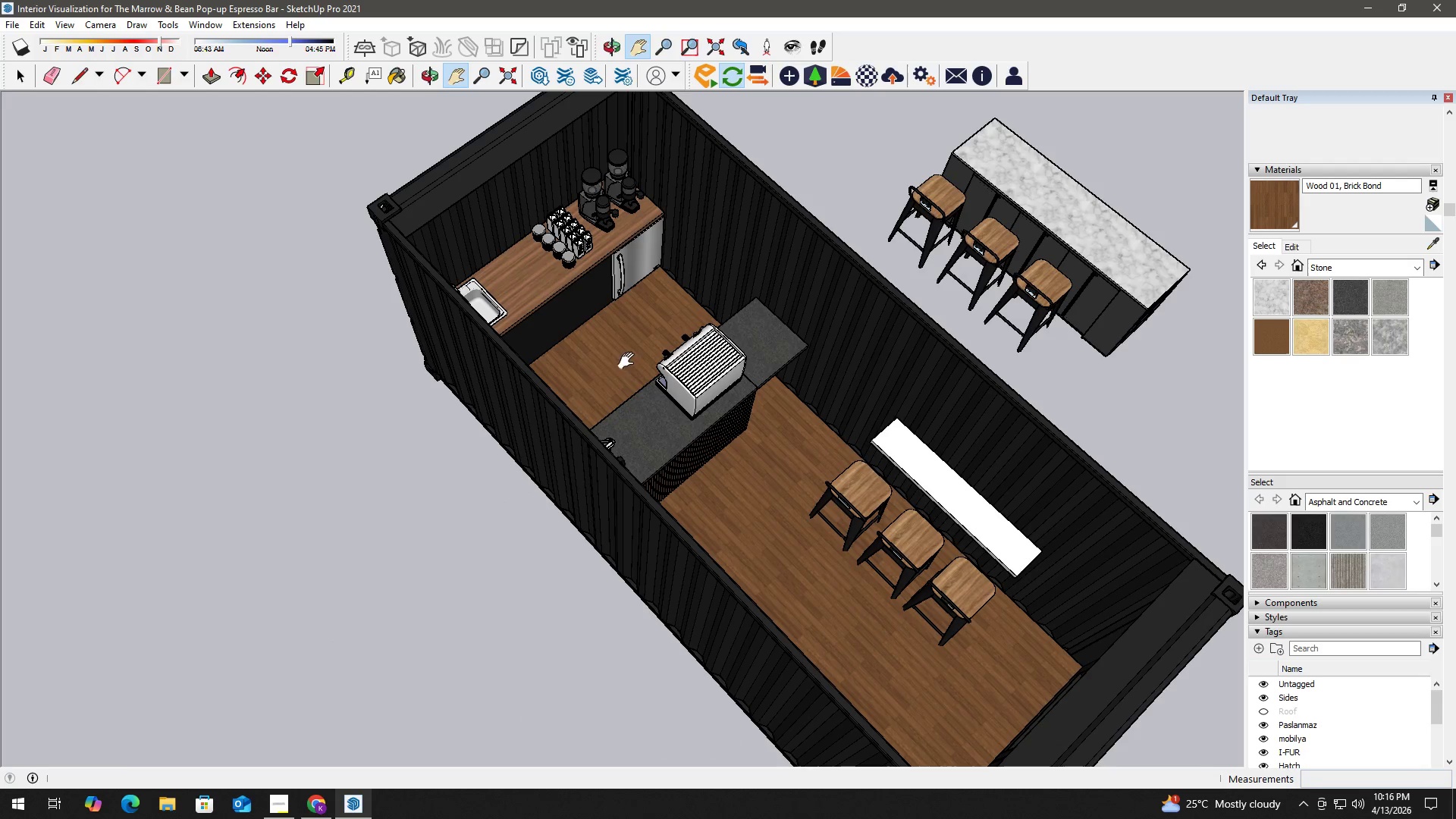 
key(B)
 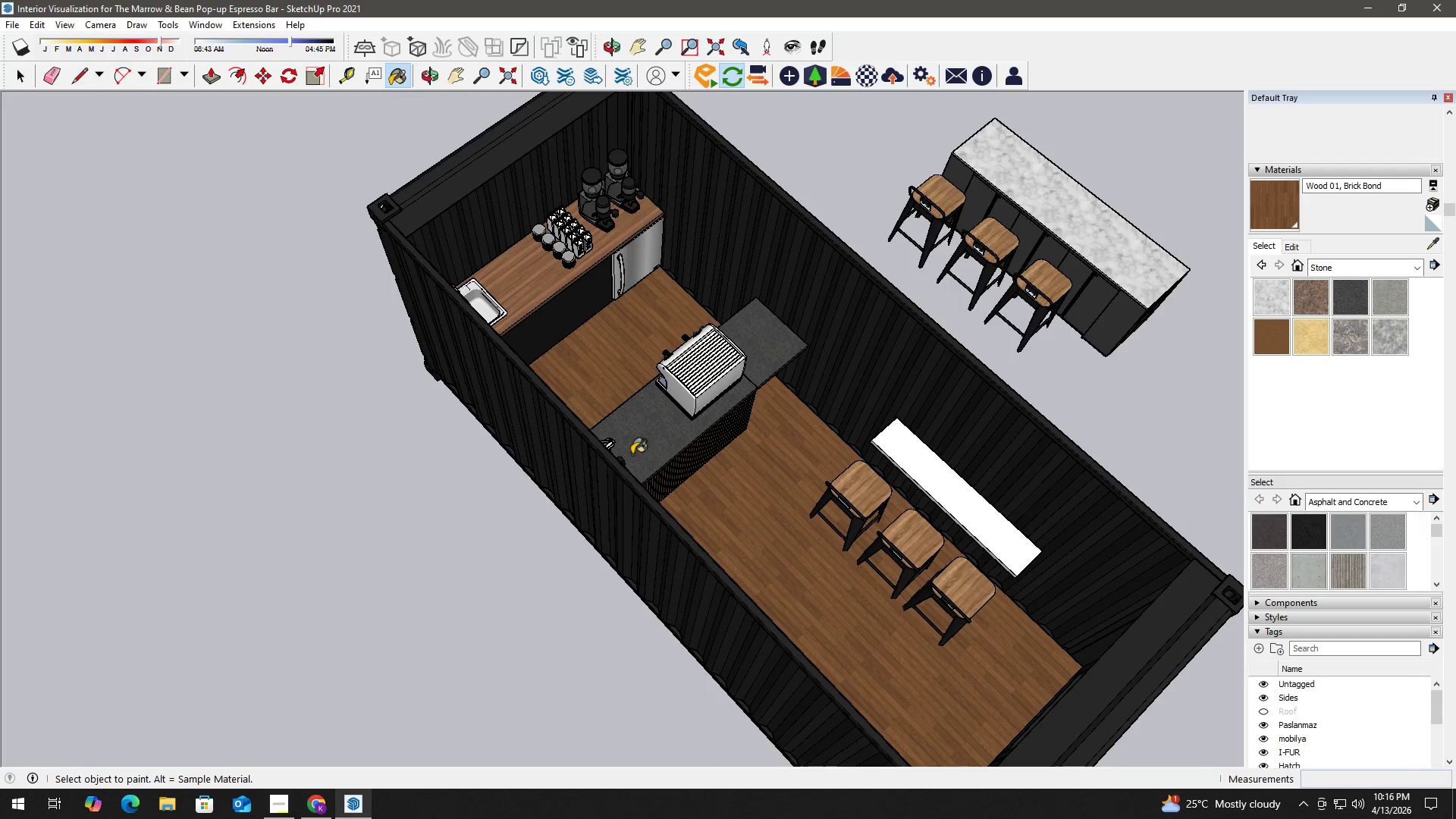 
hold_key(key=AltLeft, duration=0.55)
left_click([532, 282])
 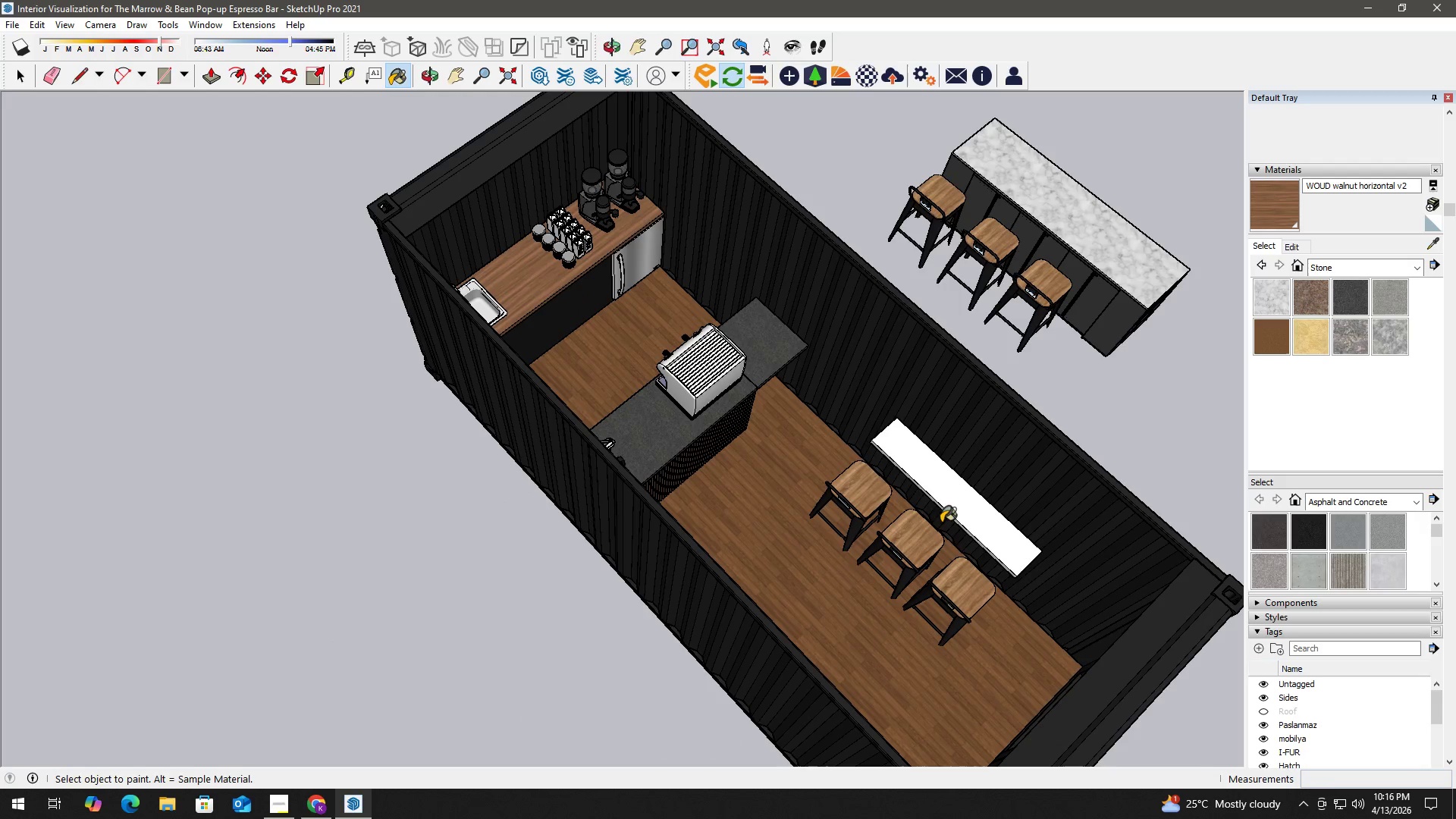 
left_click([957, 496])
 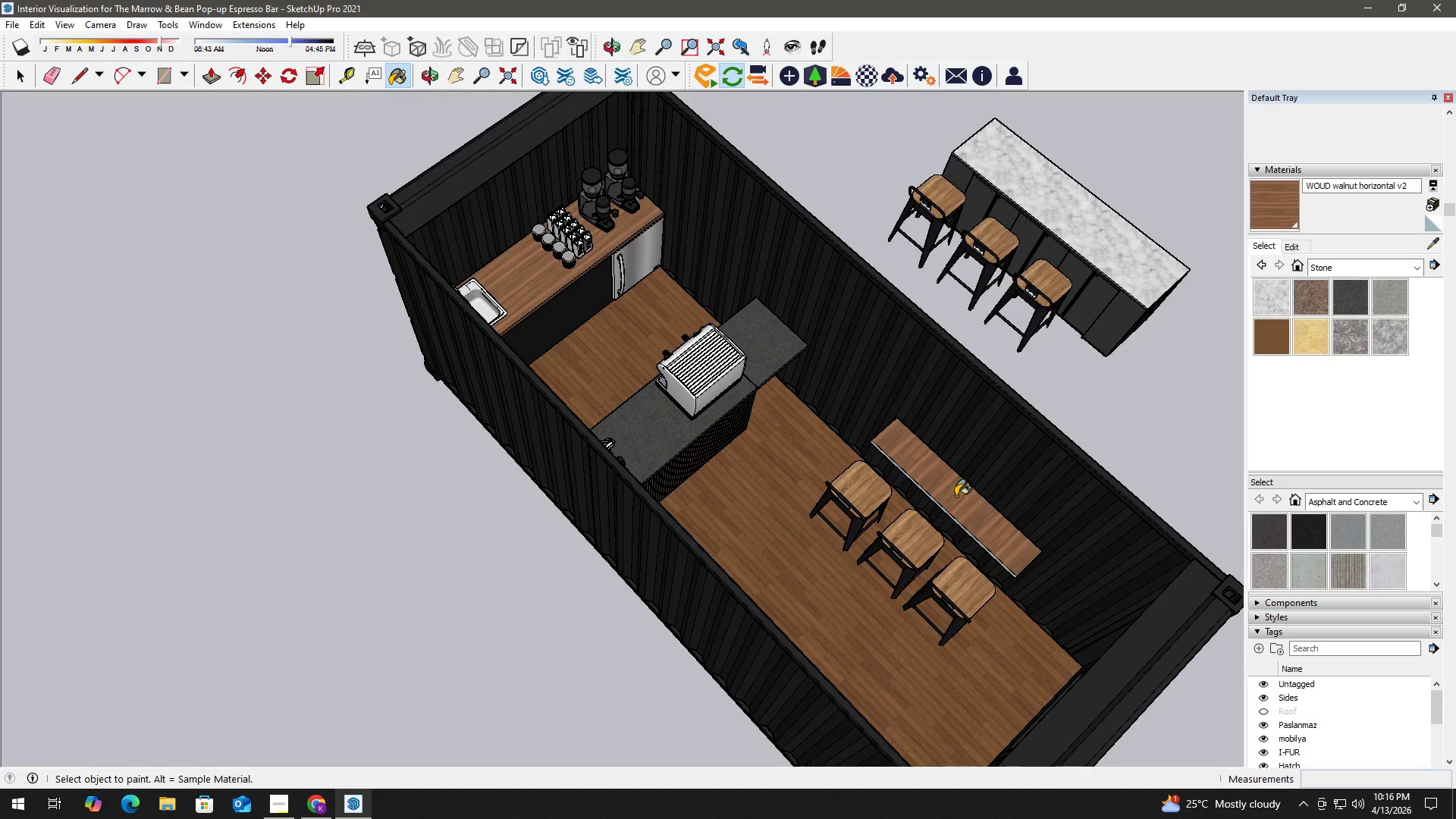 
key(Space)
 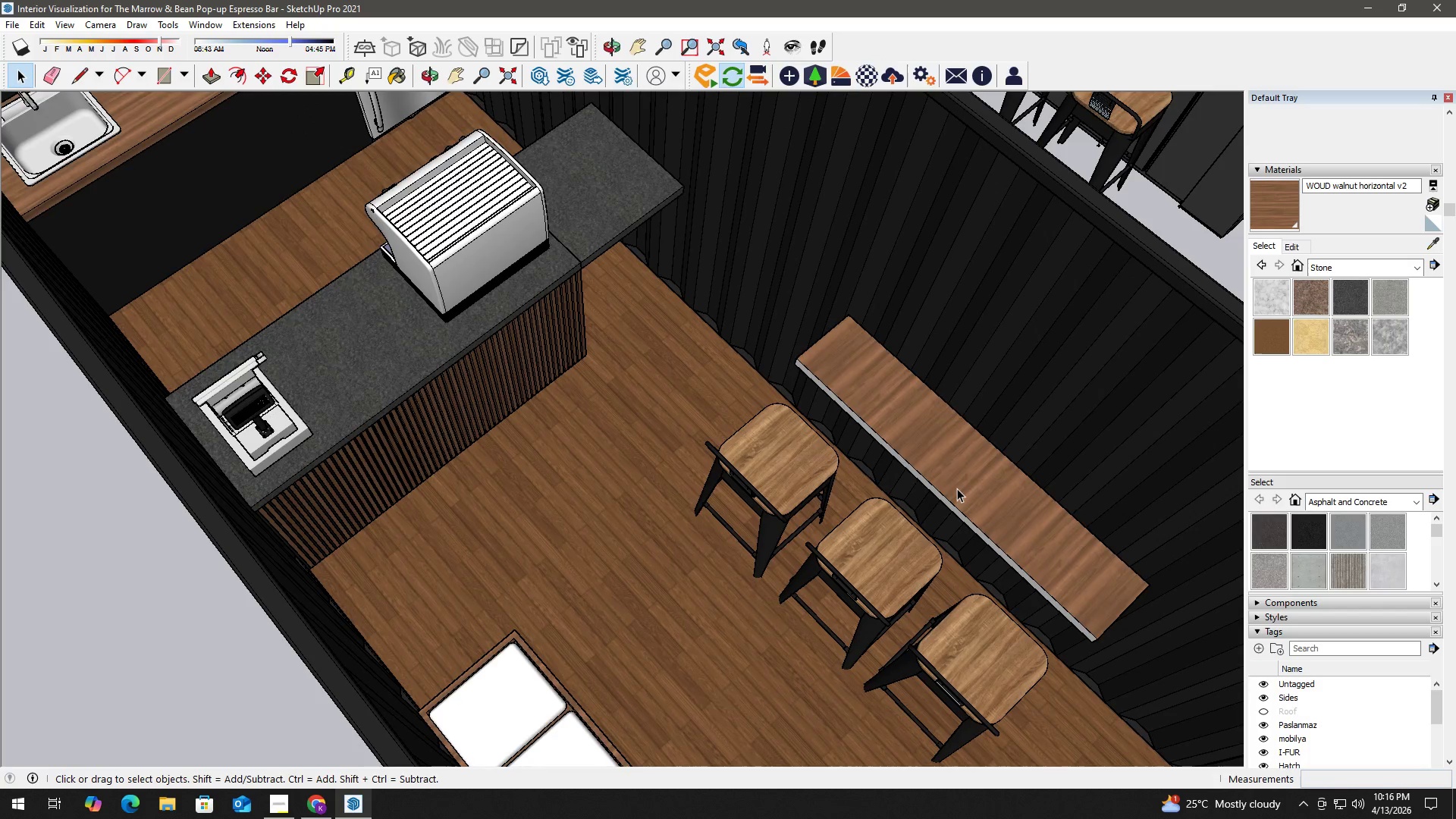 
double_click([957, 488])
 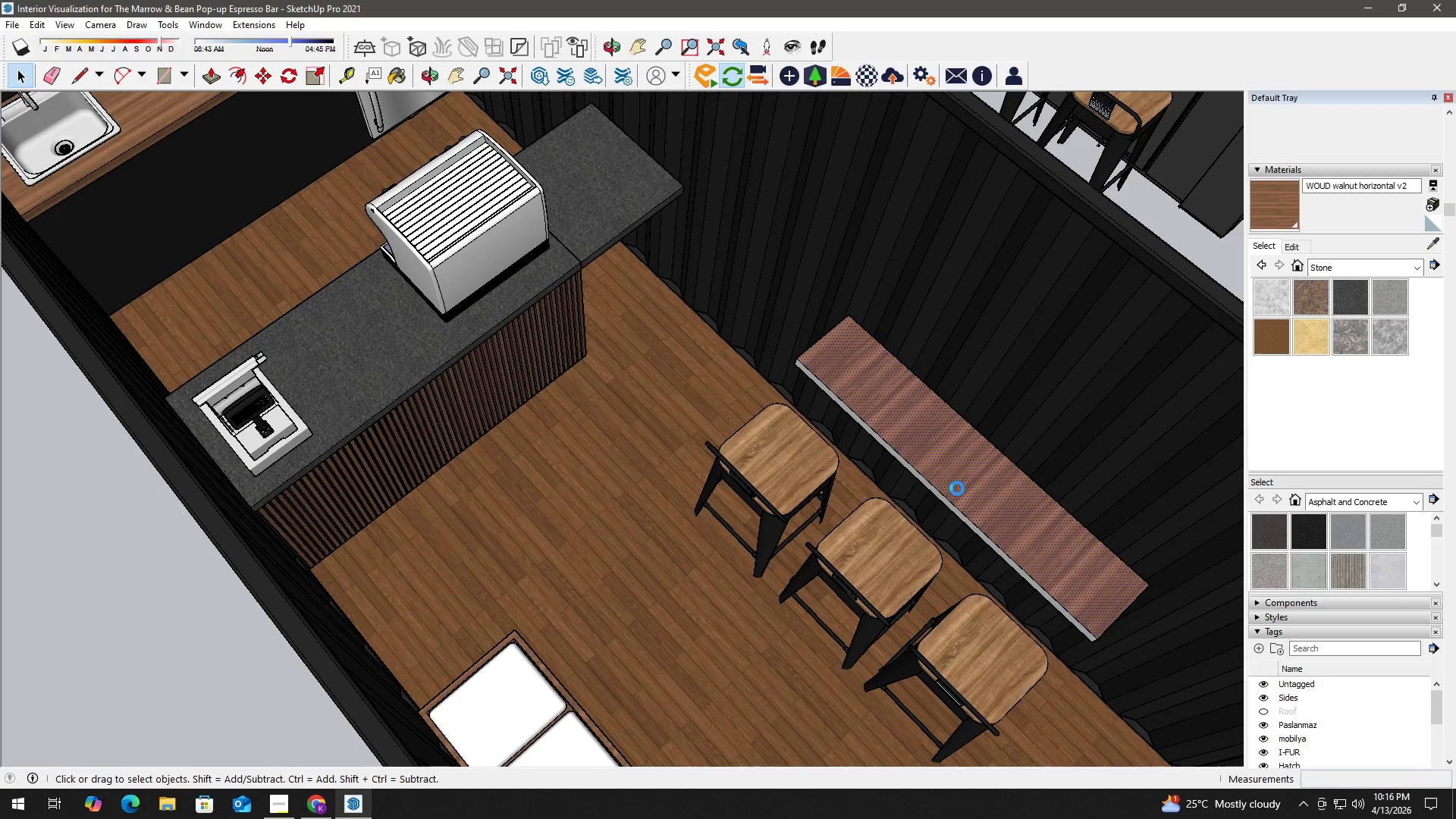 
triple_click([957, 488])
 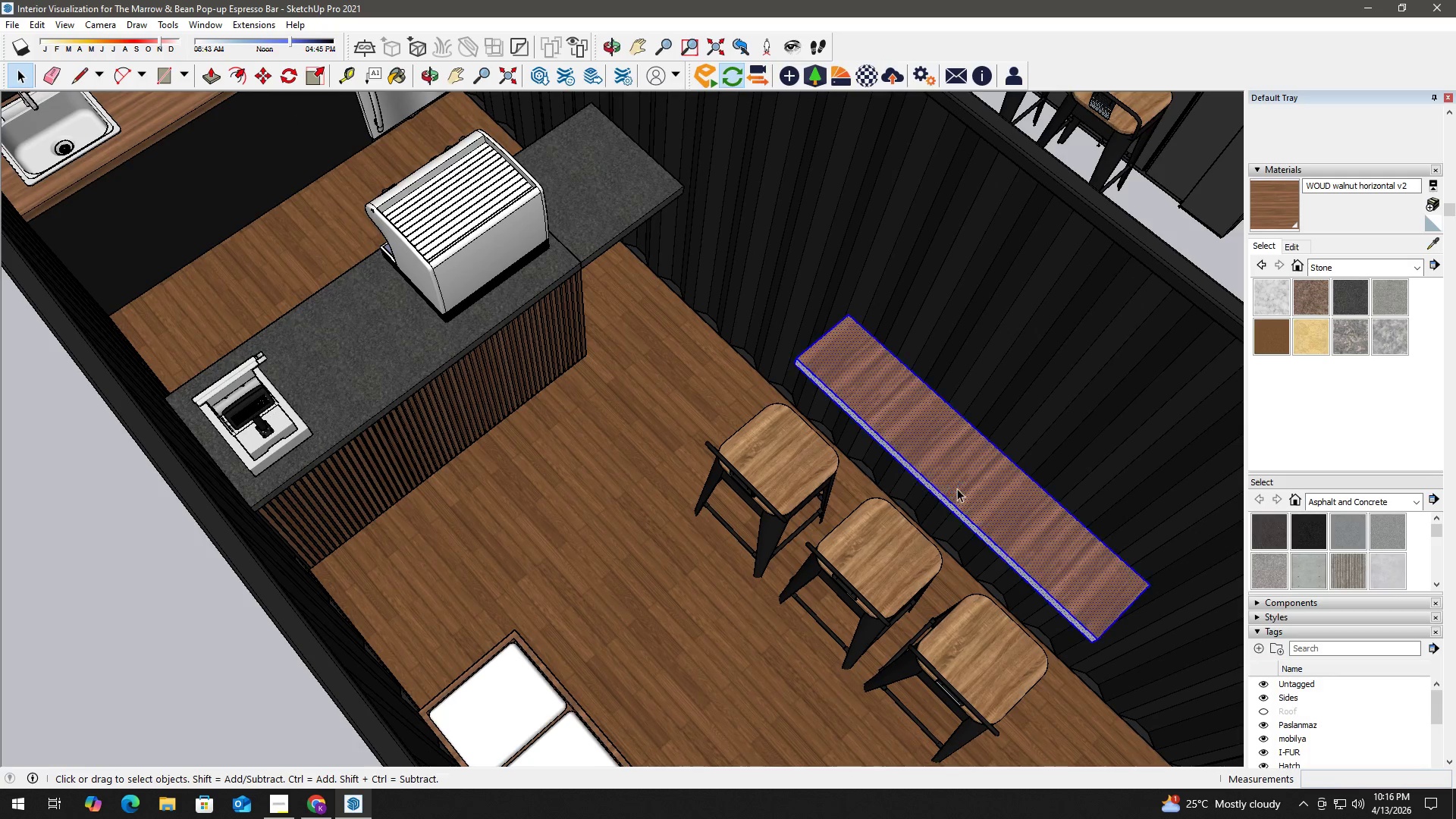 
scroll: coordinate [956, 494], scroll_direction: up, amount: 9.0
 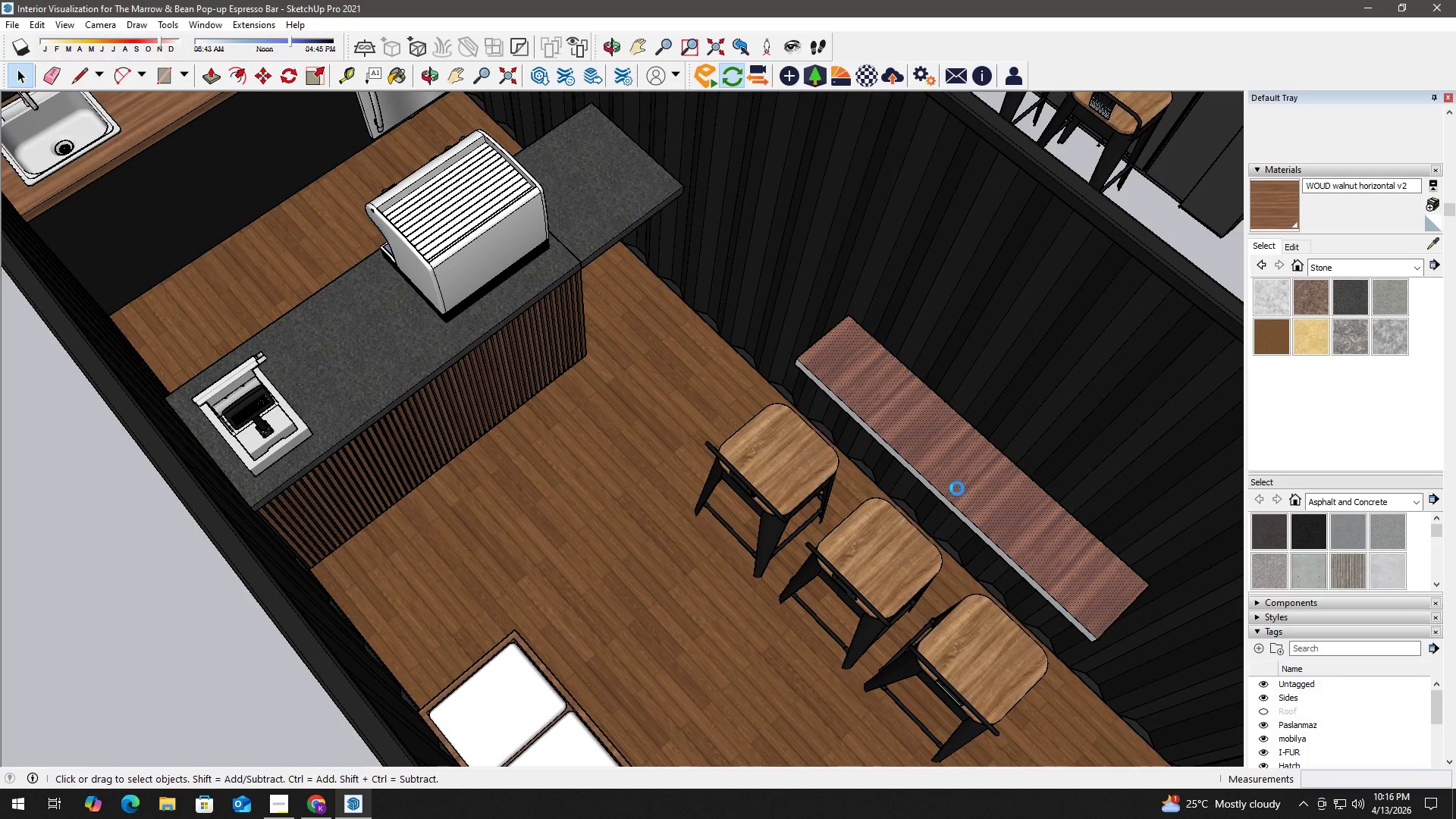 
triple_click([957, 488])
 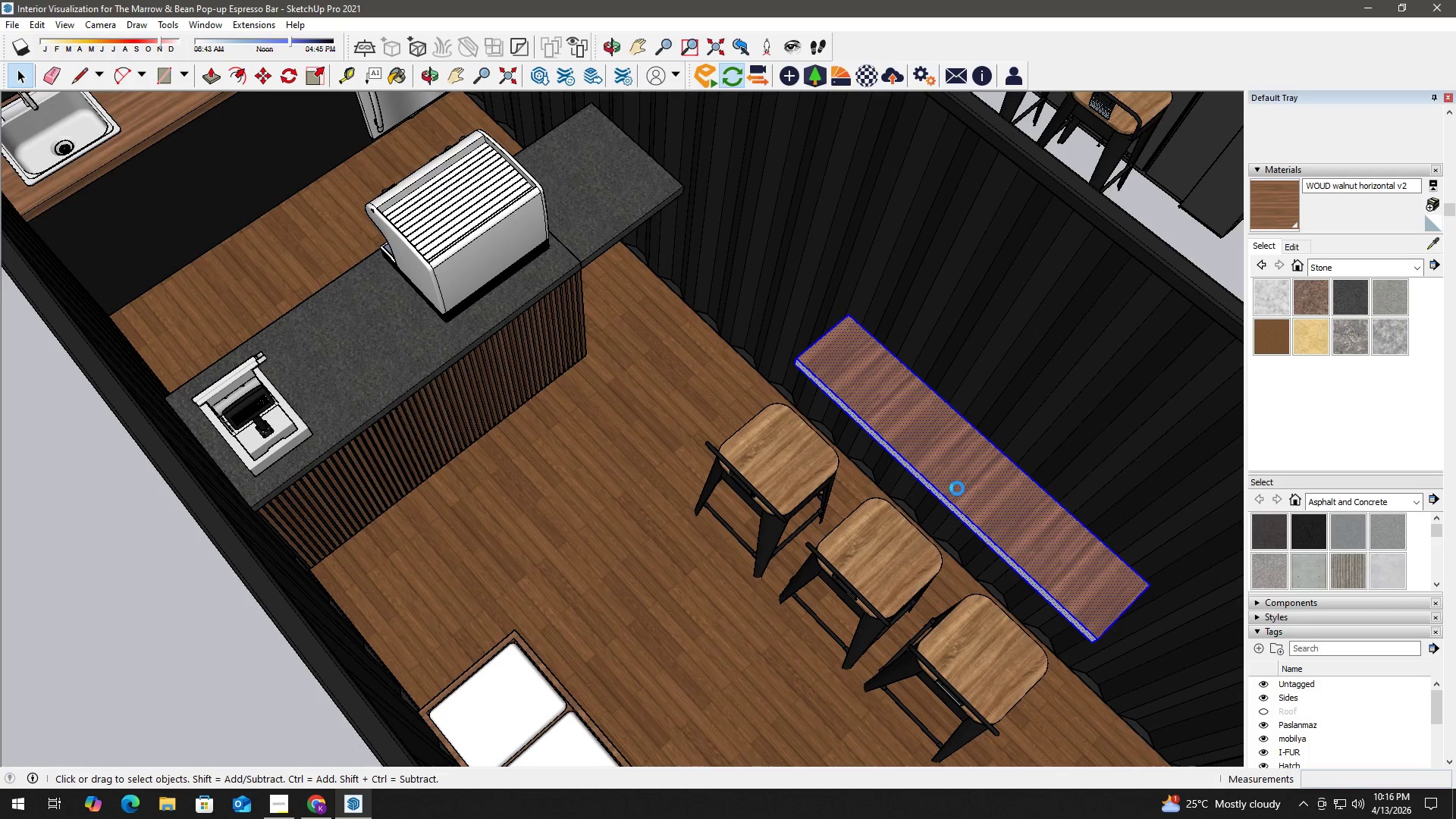 
triple_click([957, 488])
 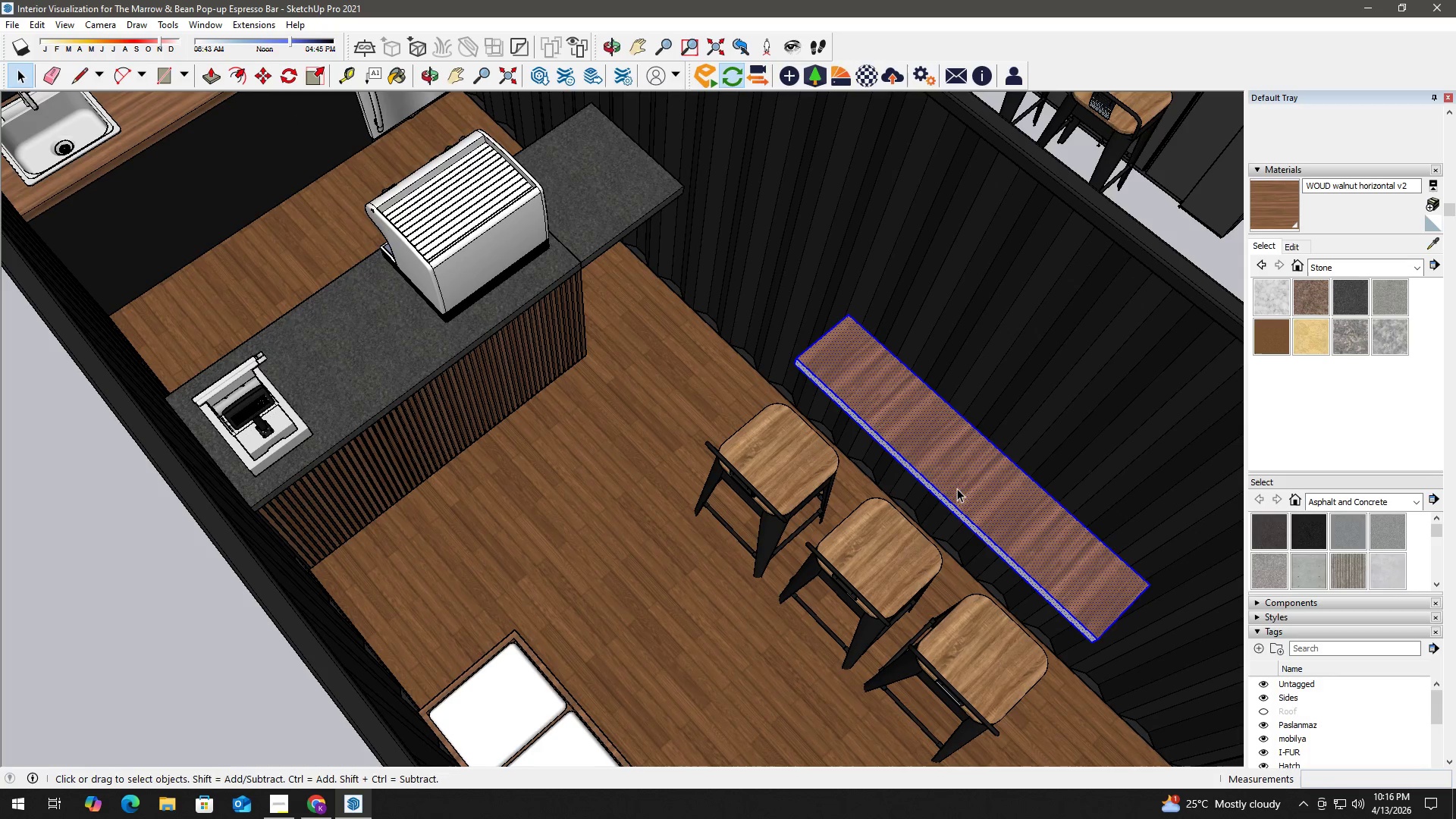 
key(B)
 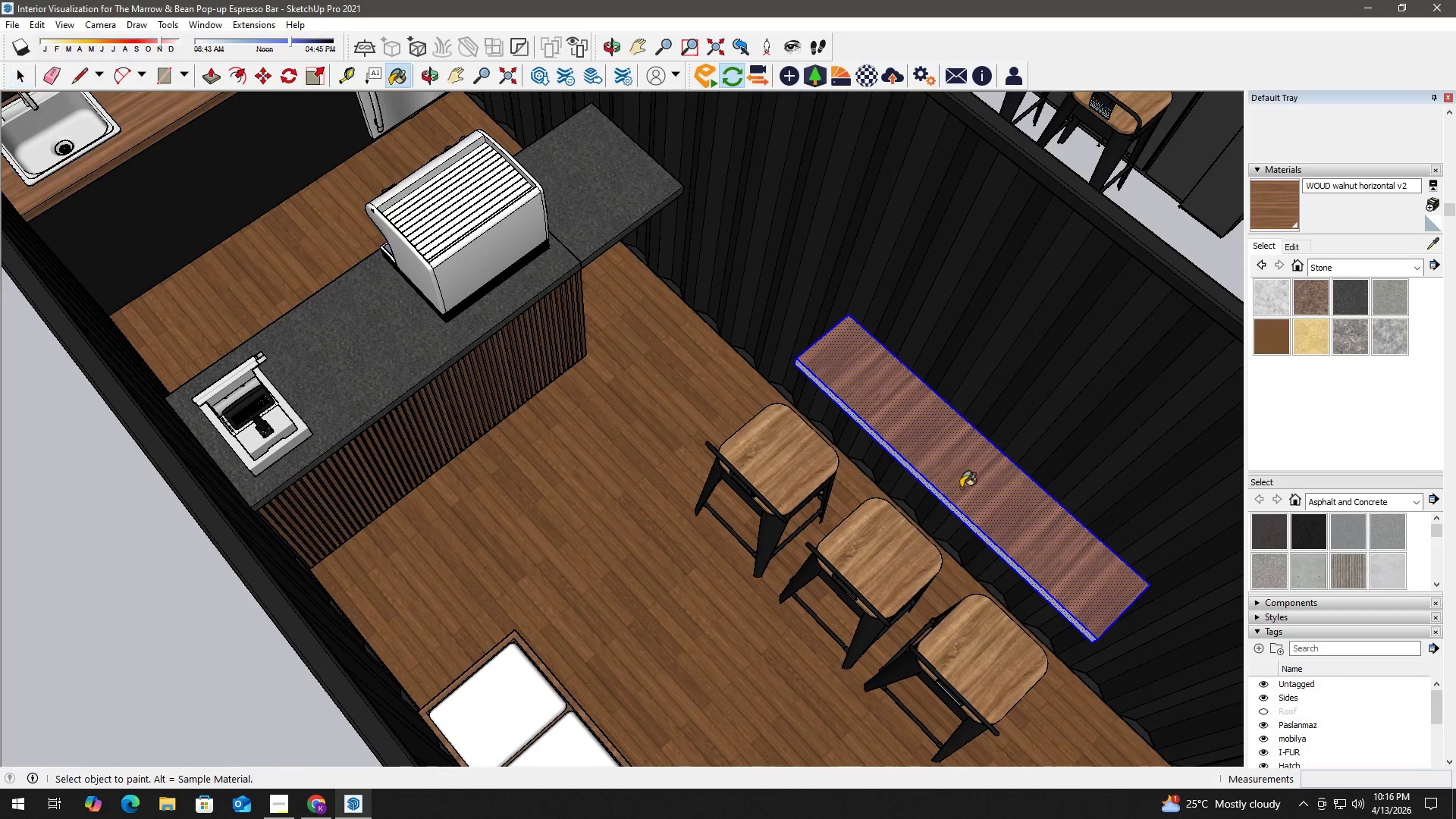 
triple_click([962, 487])
 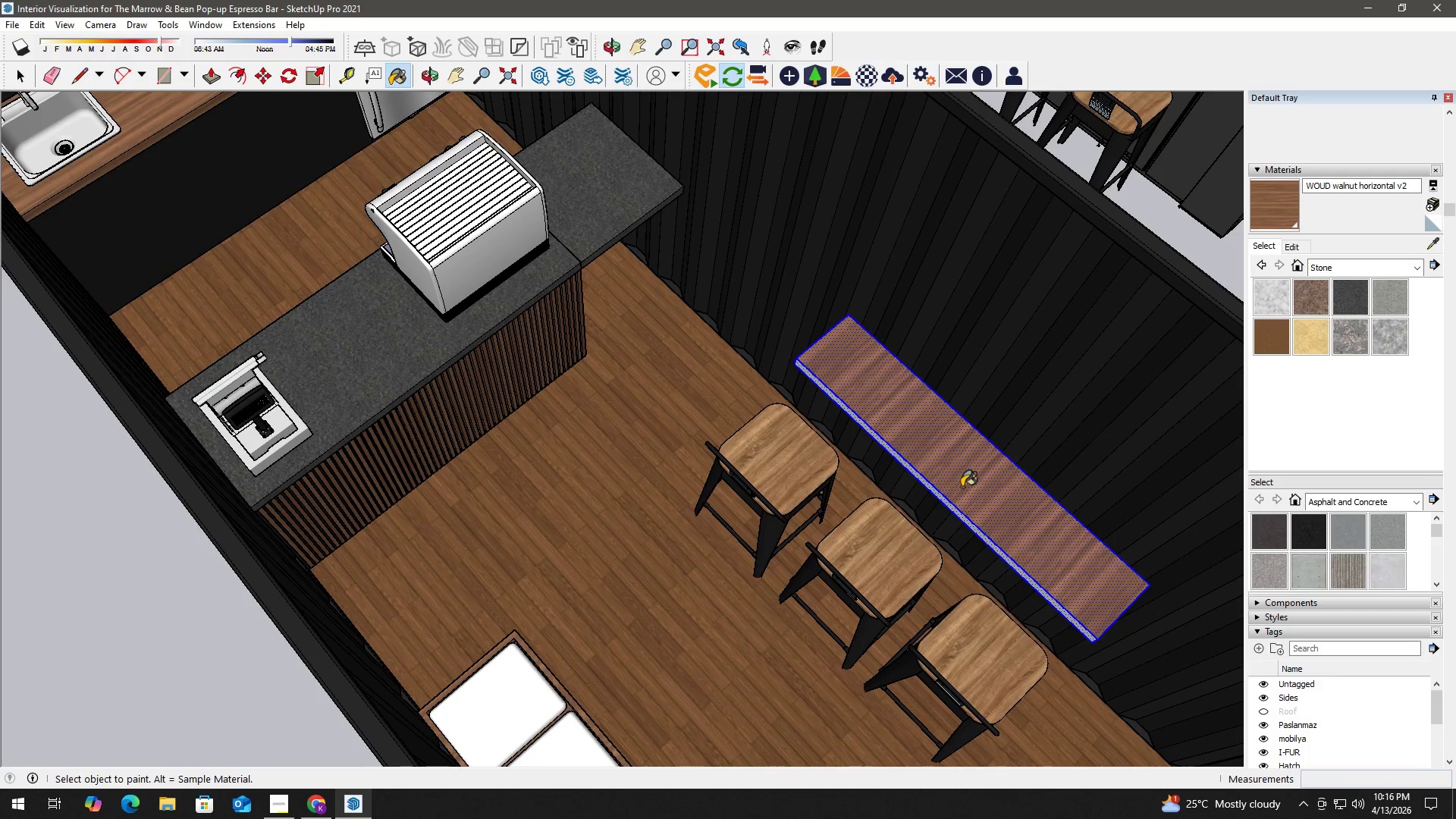 
triple_click([962, 487])
 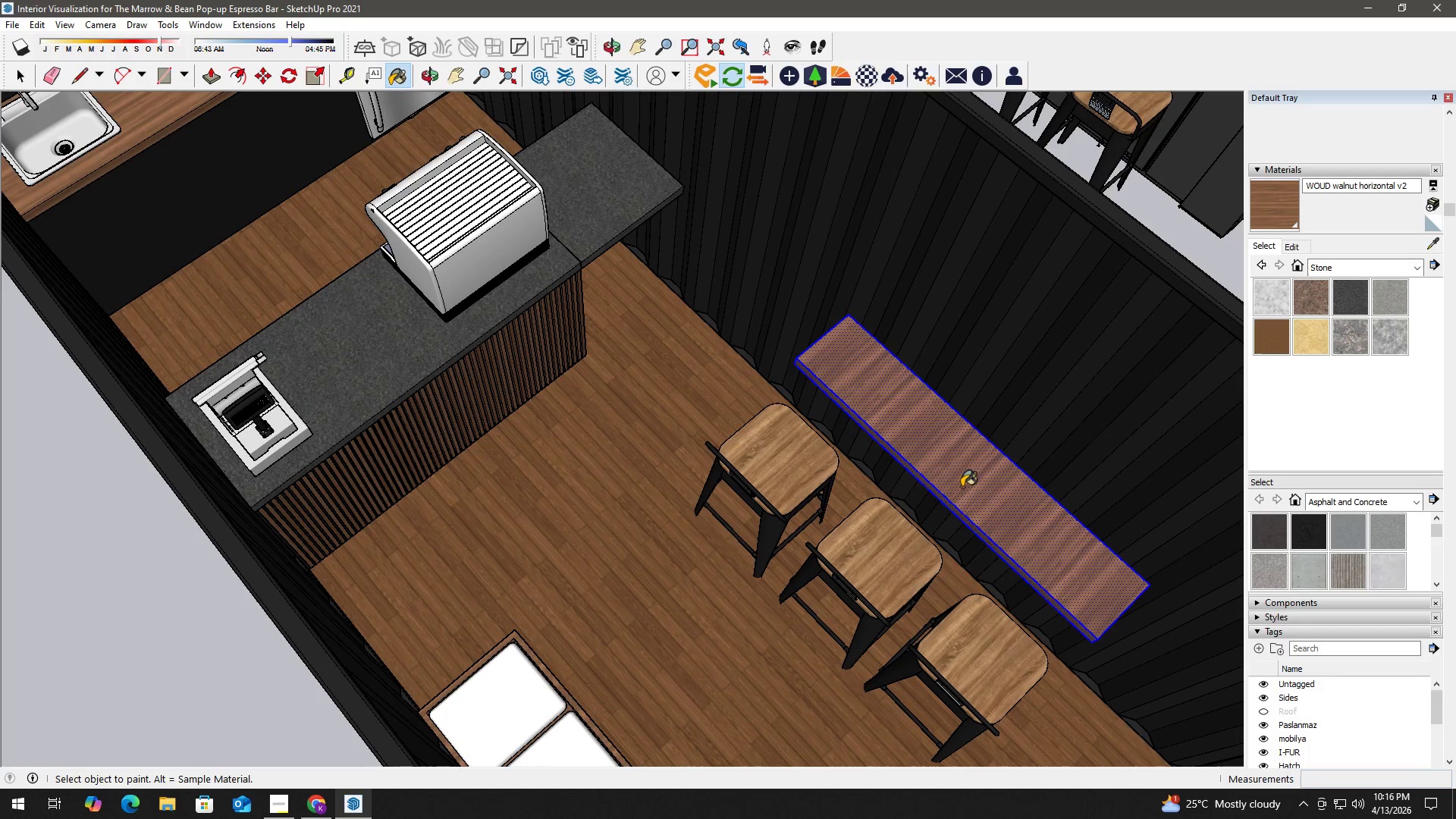 
triple_click([962, 487])
 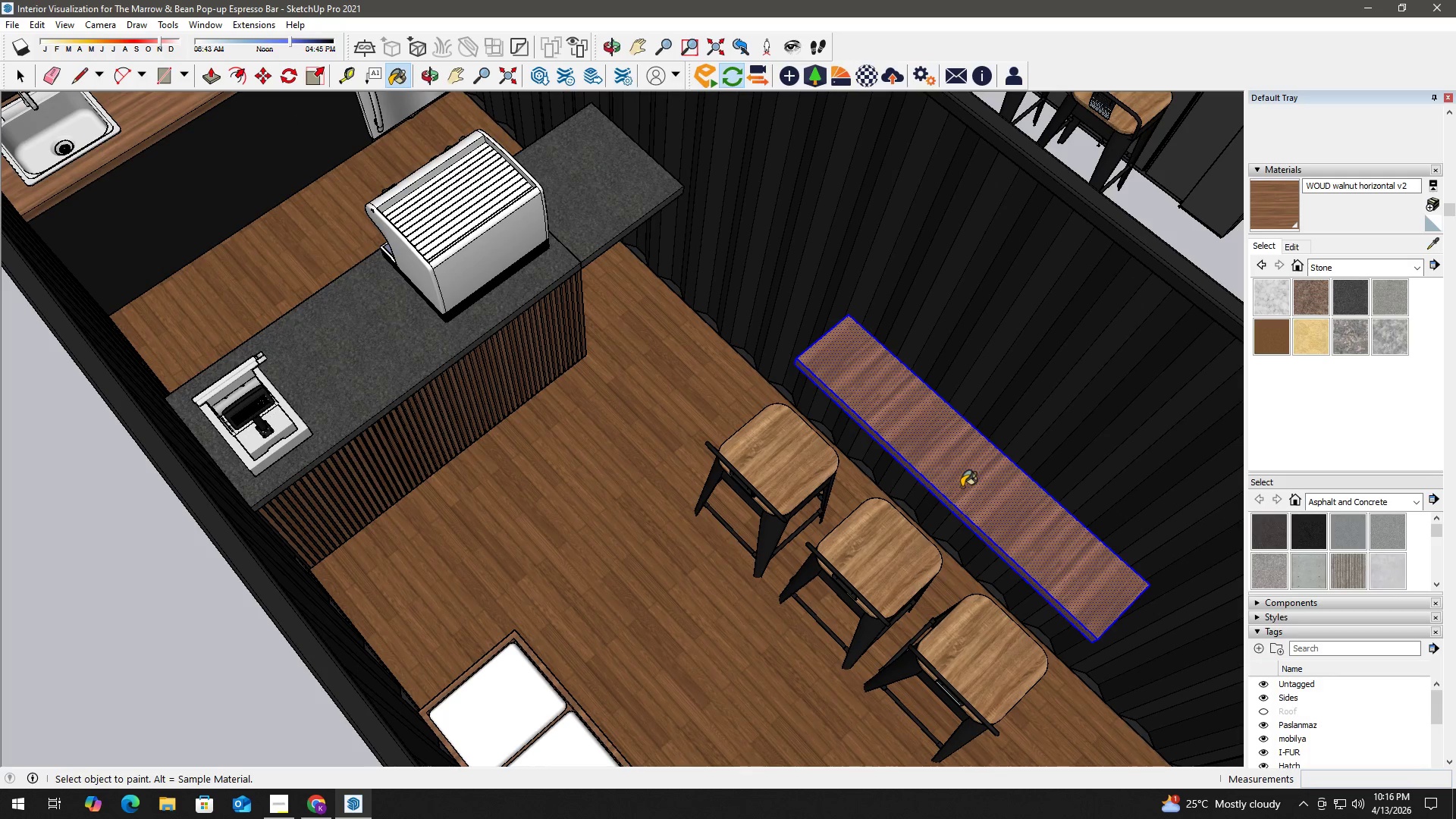 
triple_click([962, 487])
 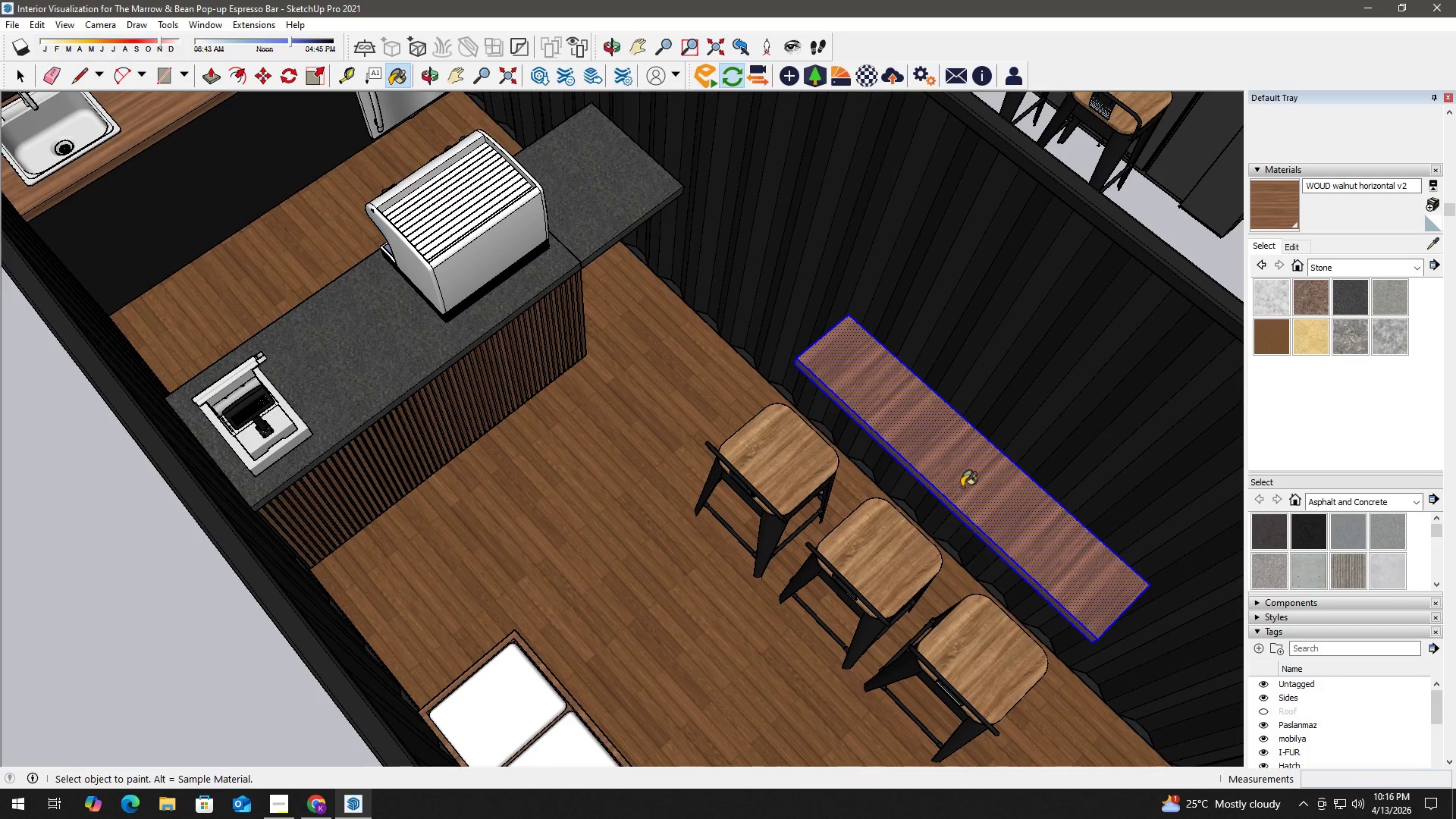 
key(Space)
 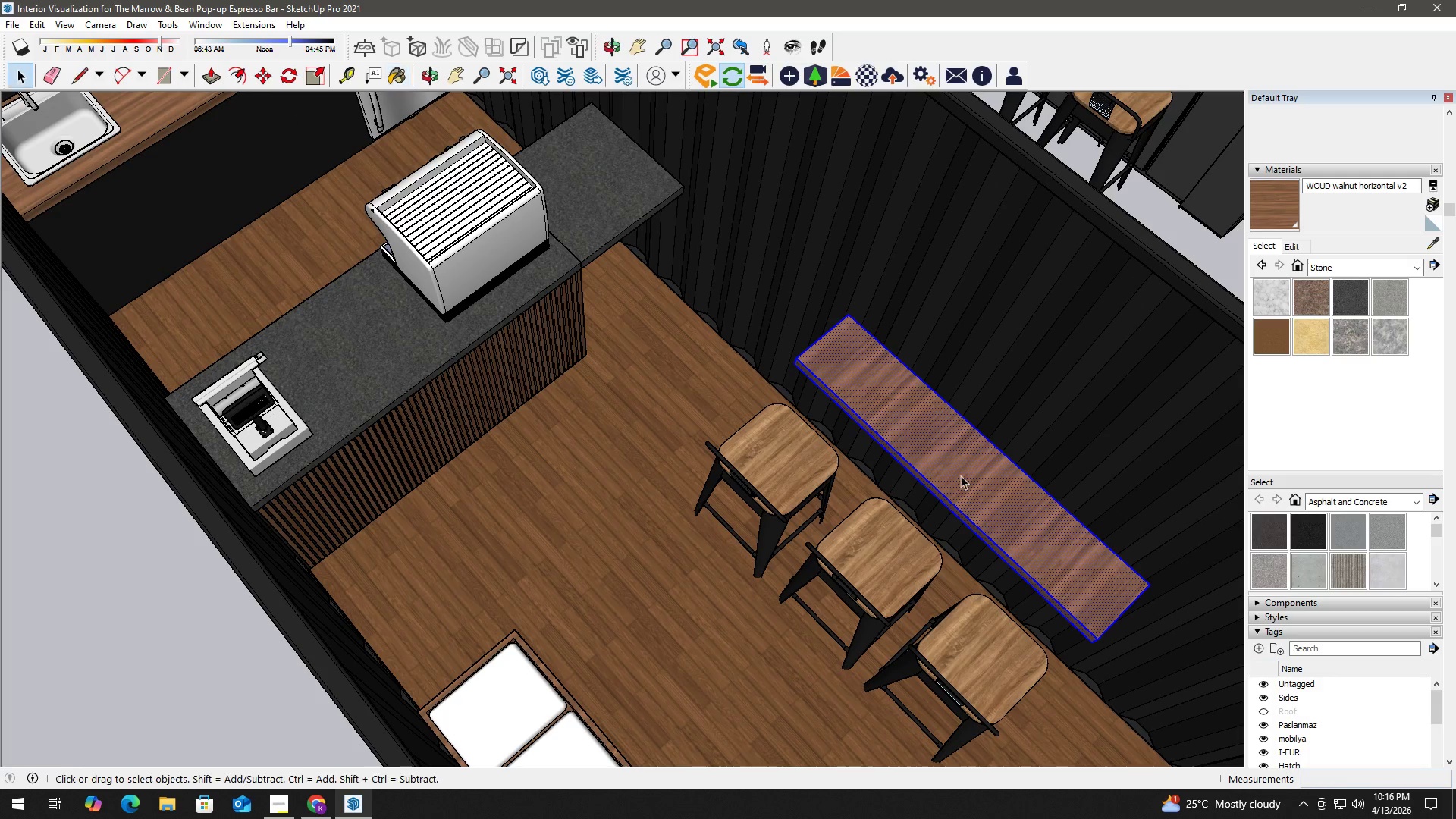 
key(Escape)
 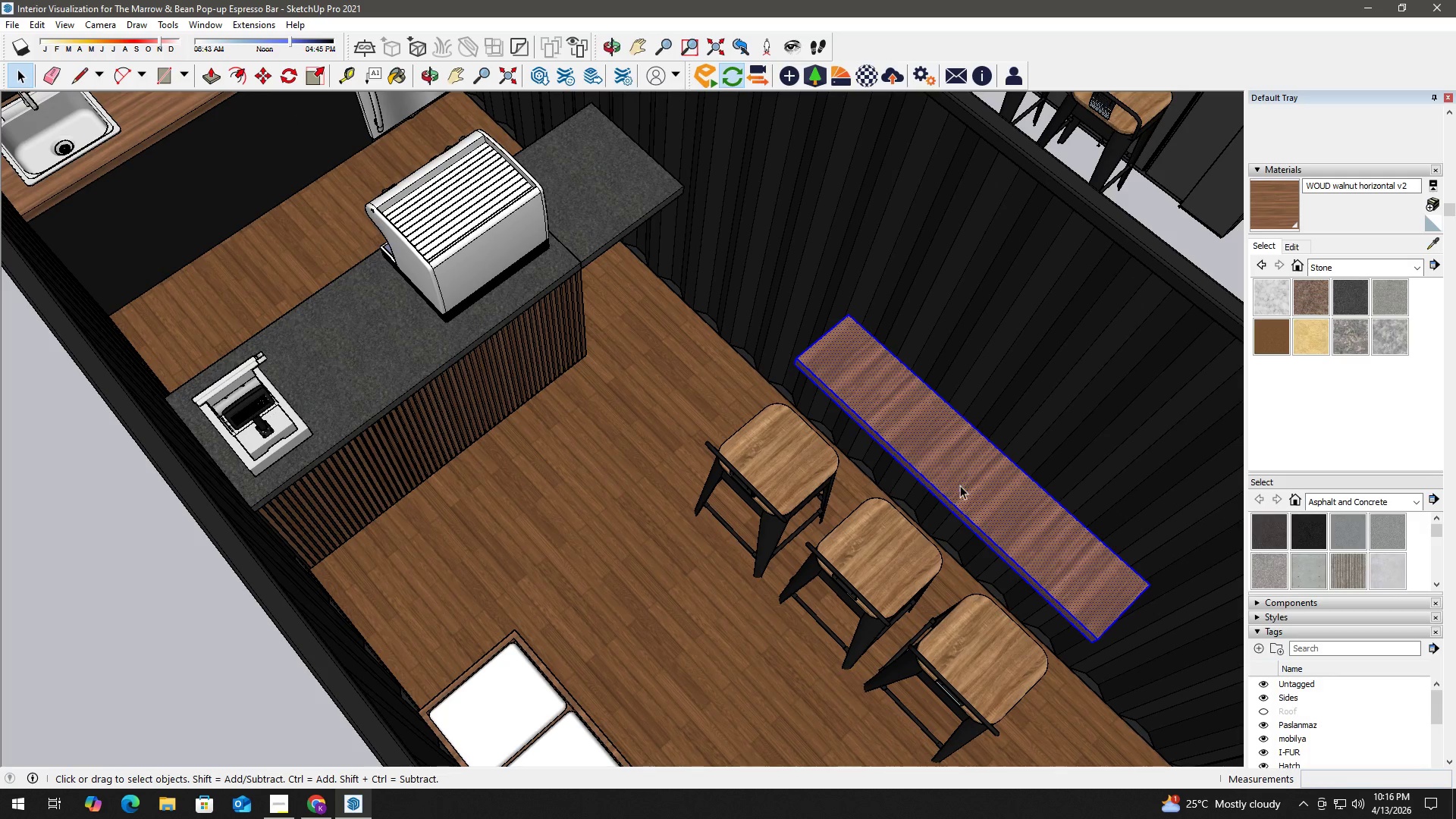 
key(Escape)
 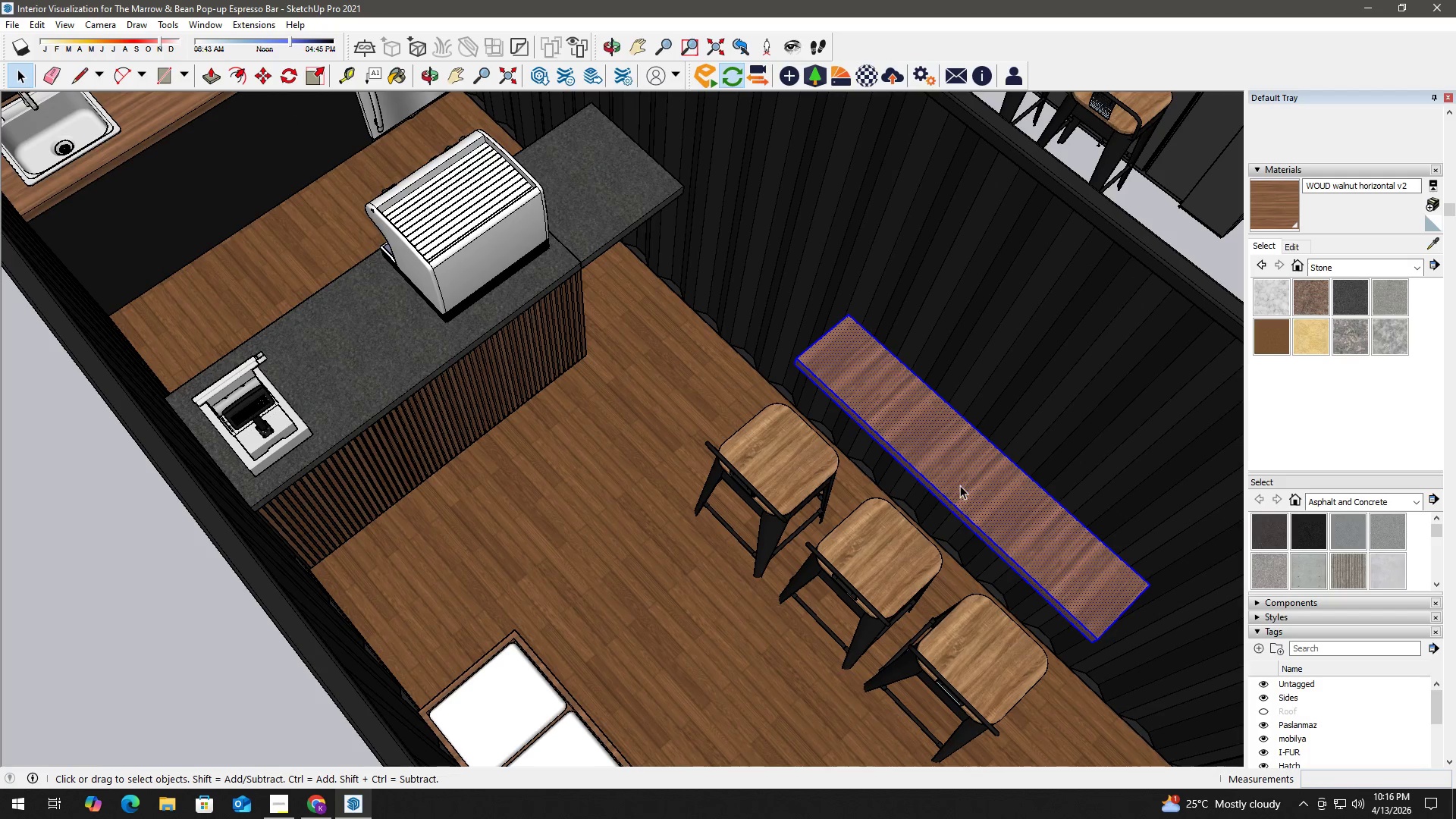 
key(Escape)
 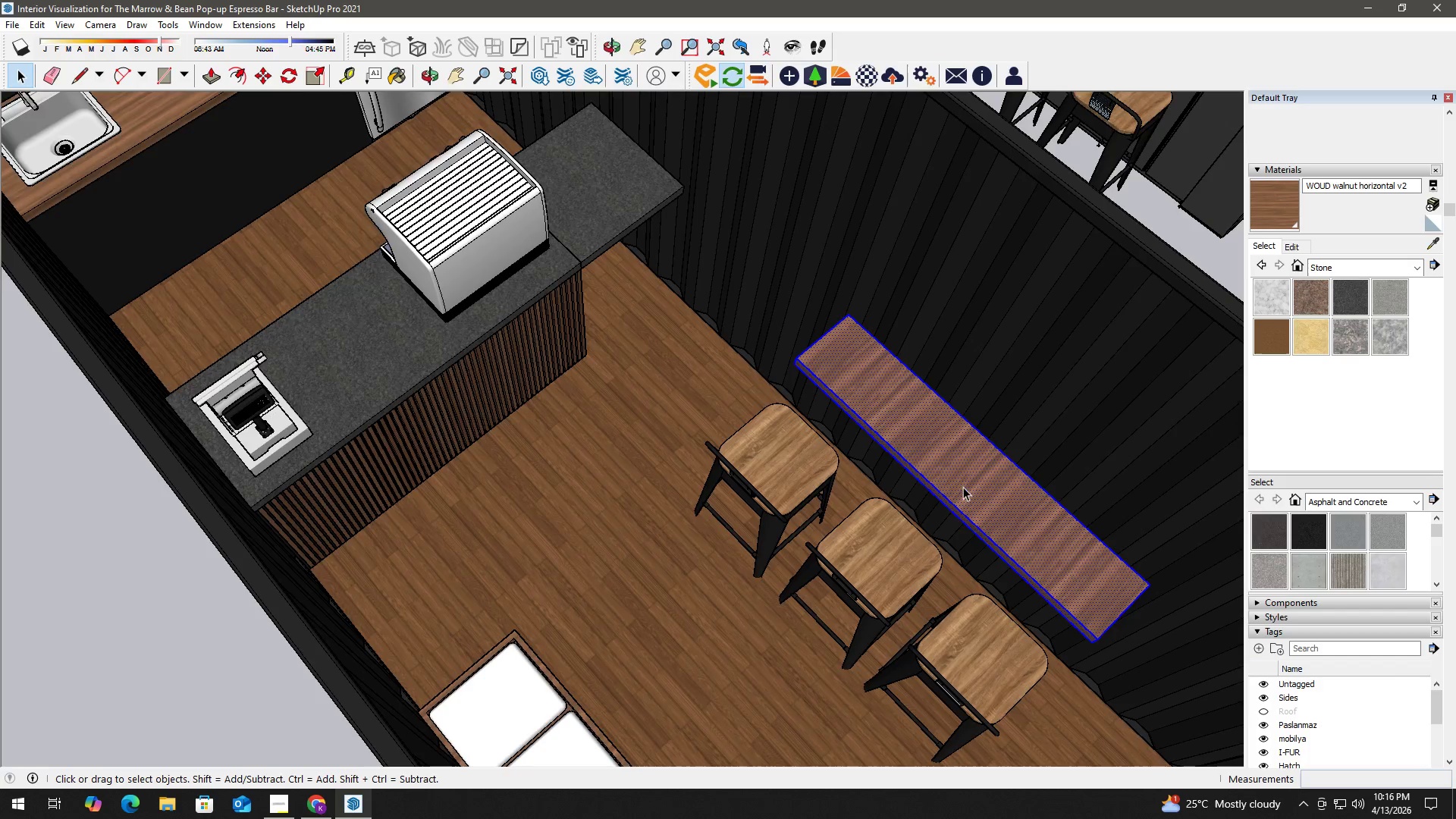 
key(Escape)
 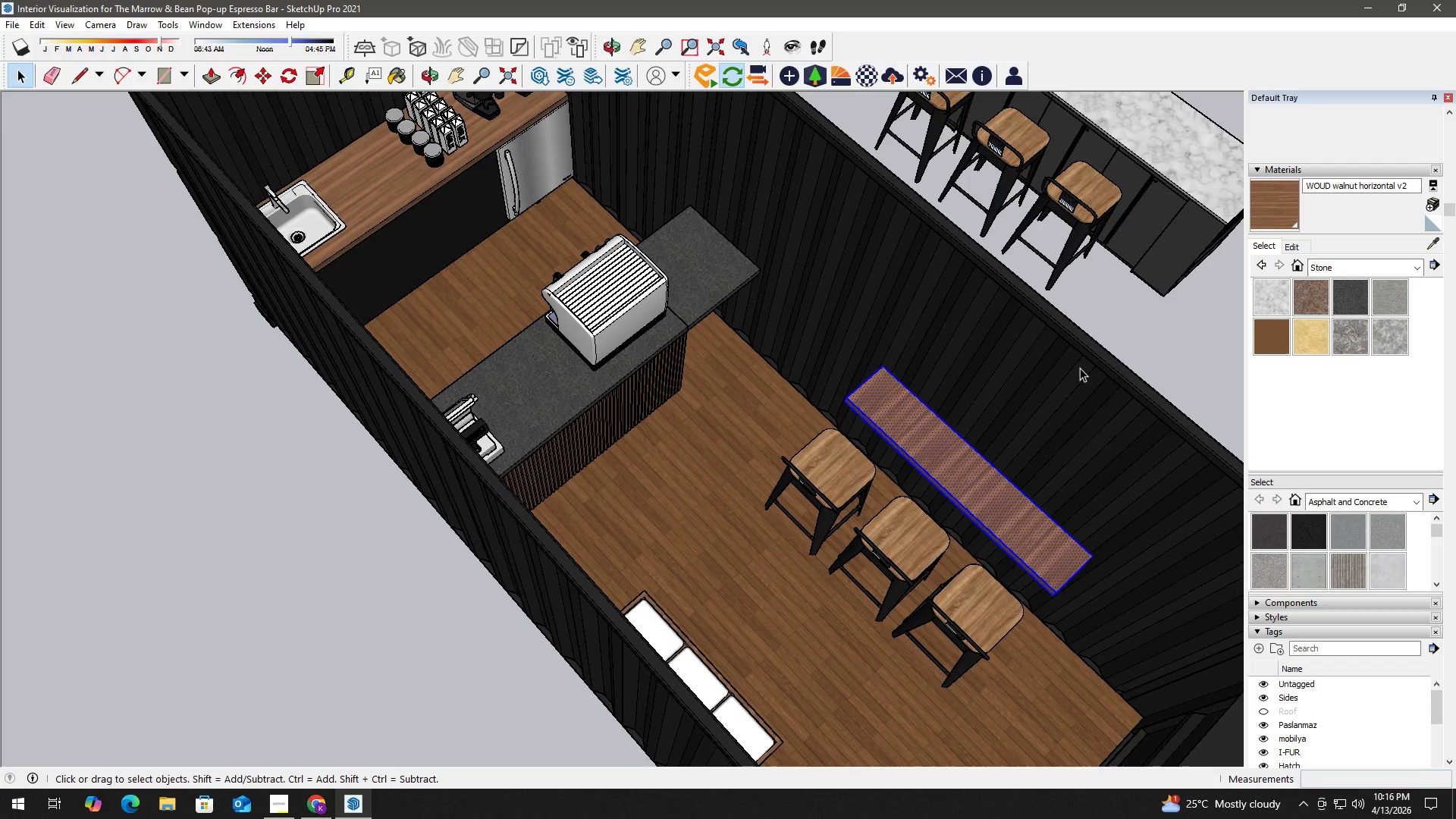 
scroll: coordinate [970, 497], scroll_direction: down, amount: 5.0
 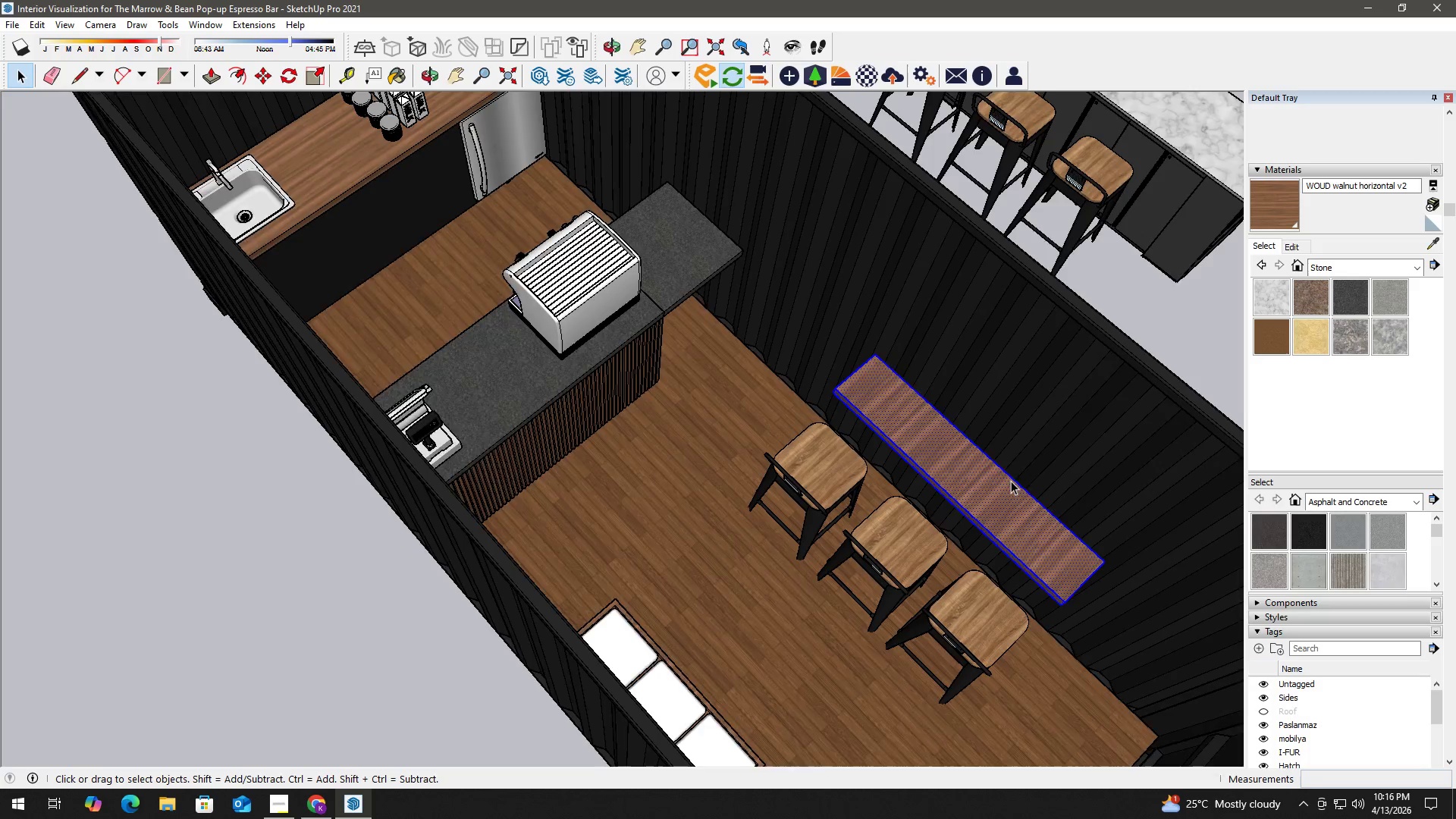 
key(Escape)
 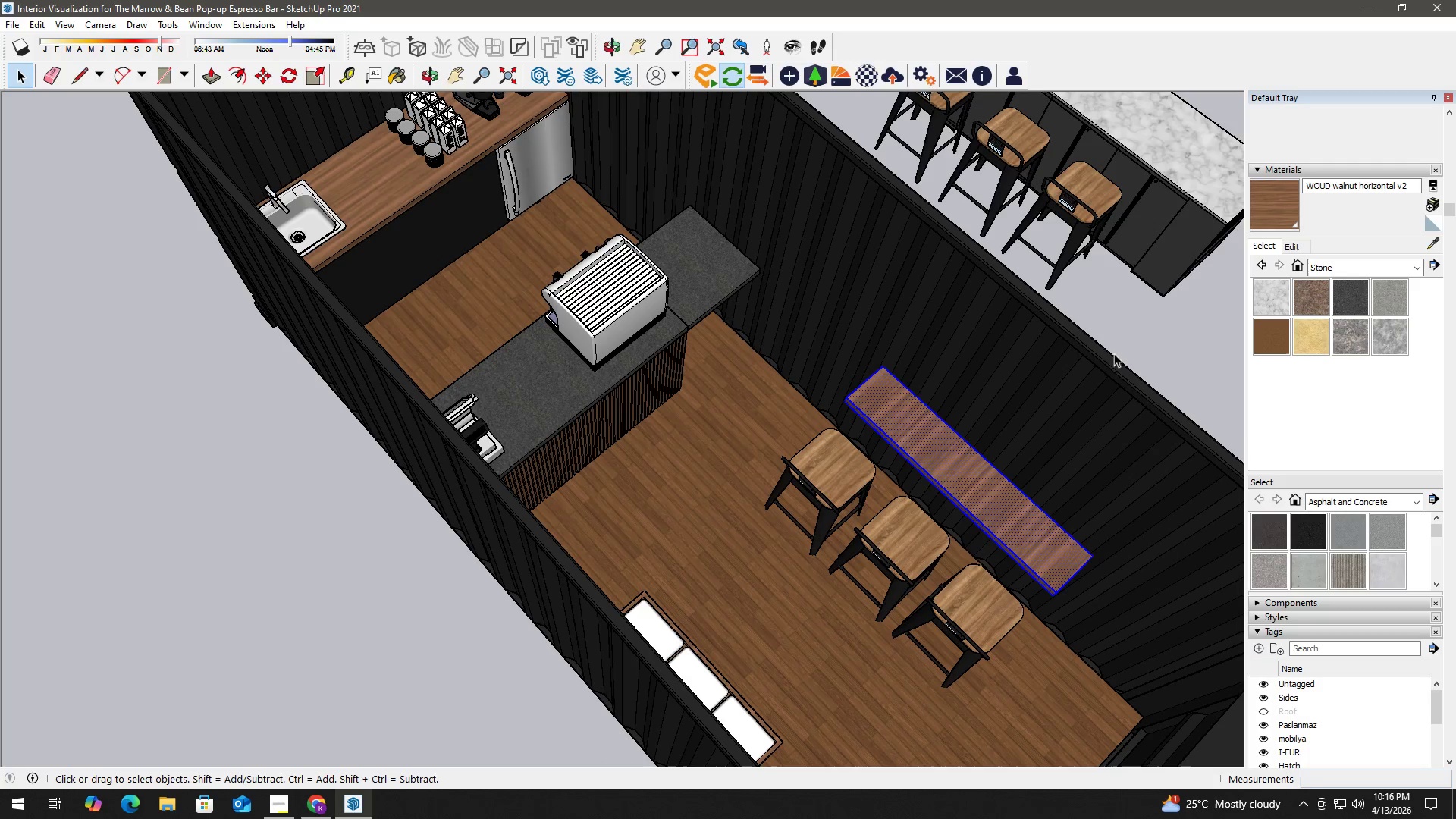 
key(Escape)
 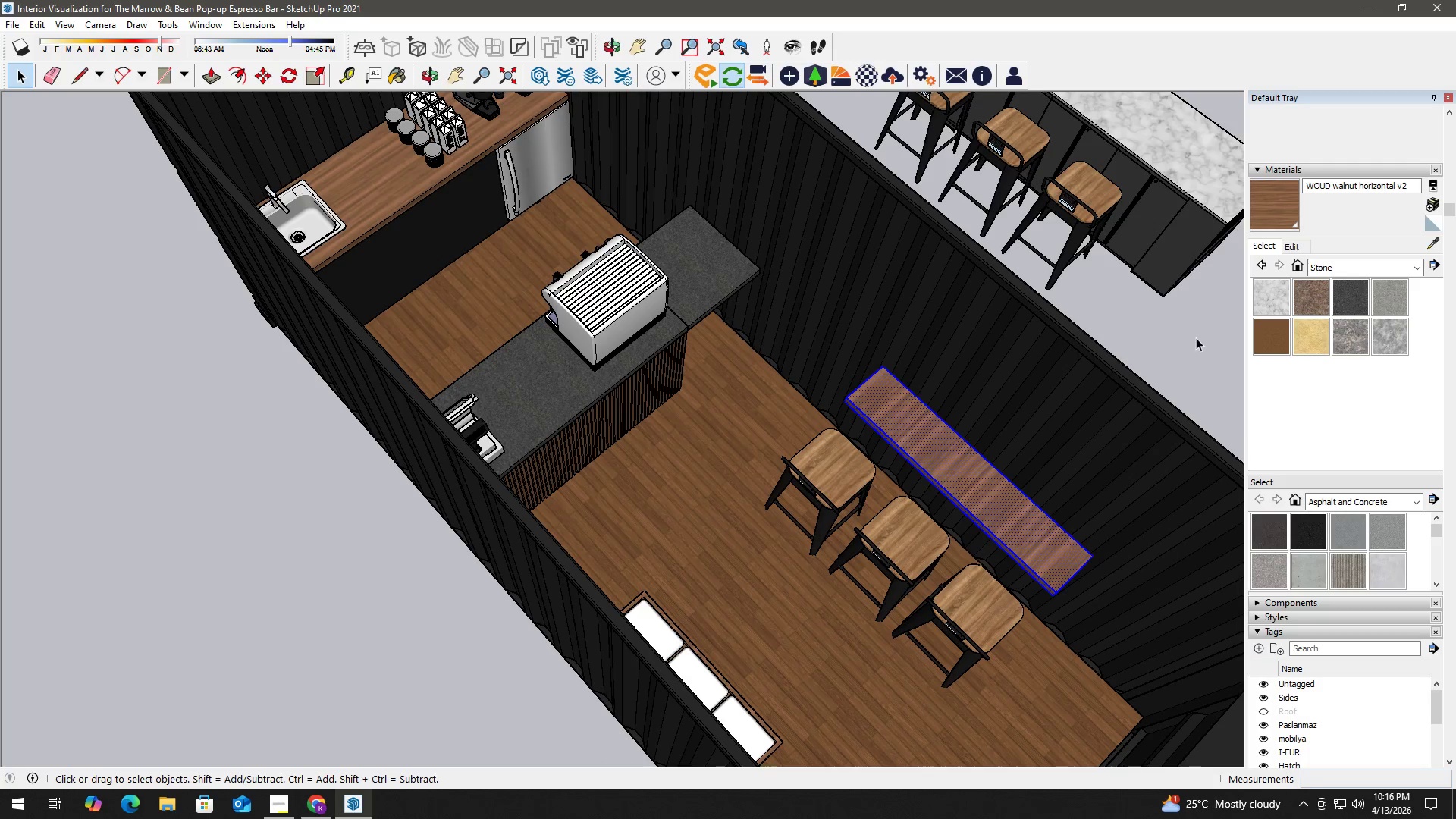 
left_click([1199, 337])
 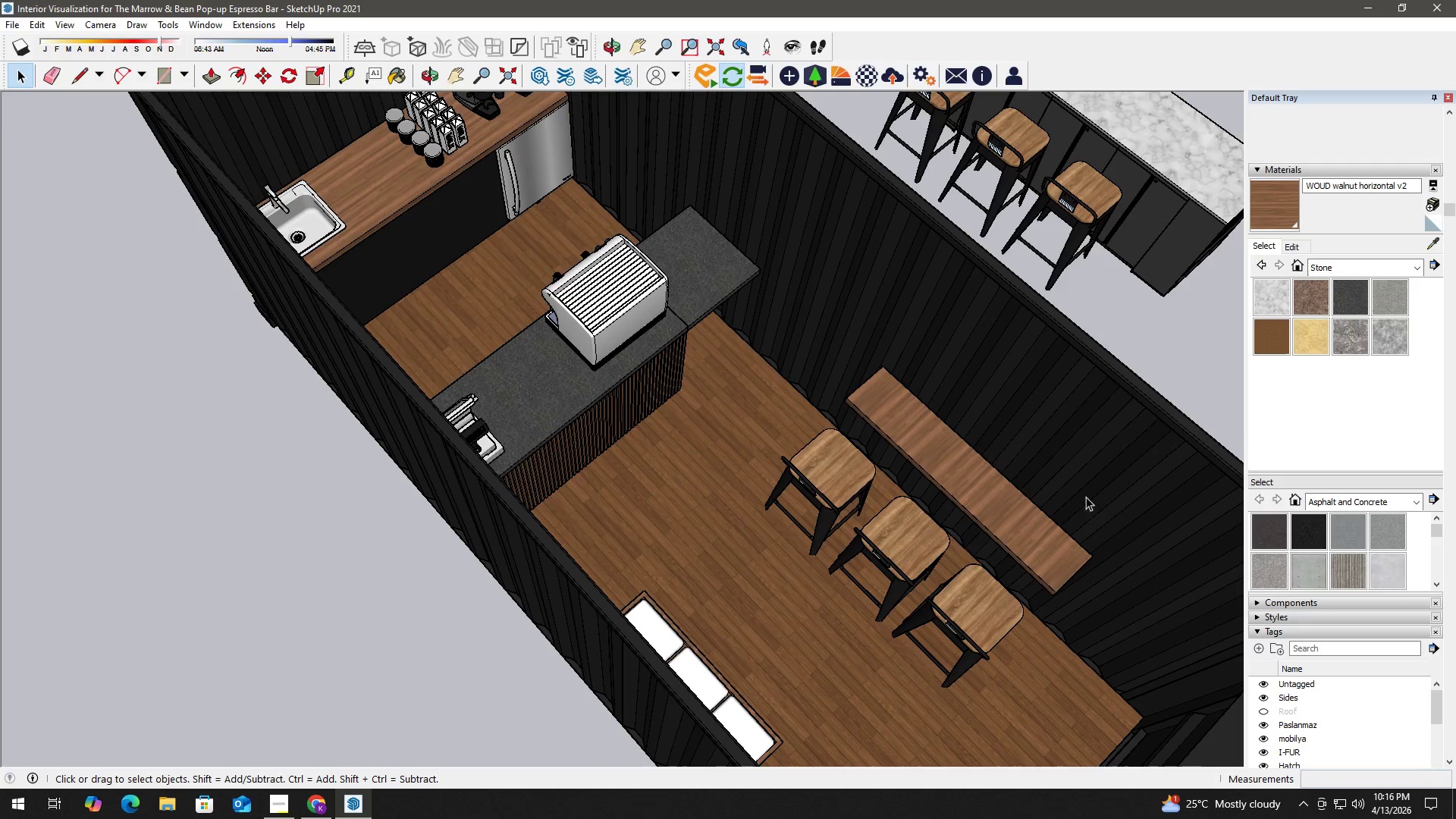 
key(H)
 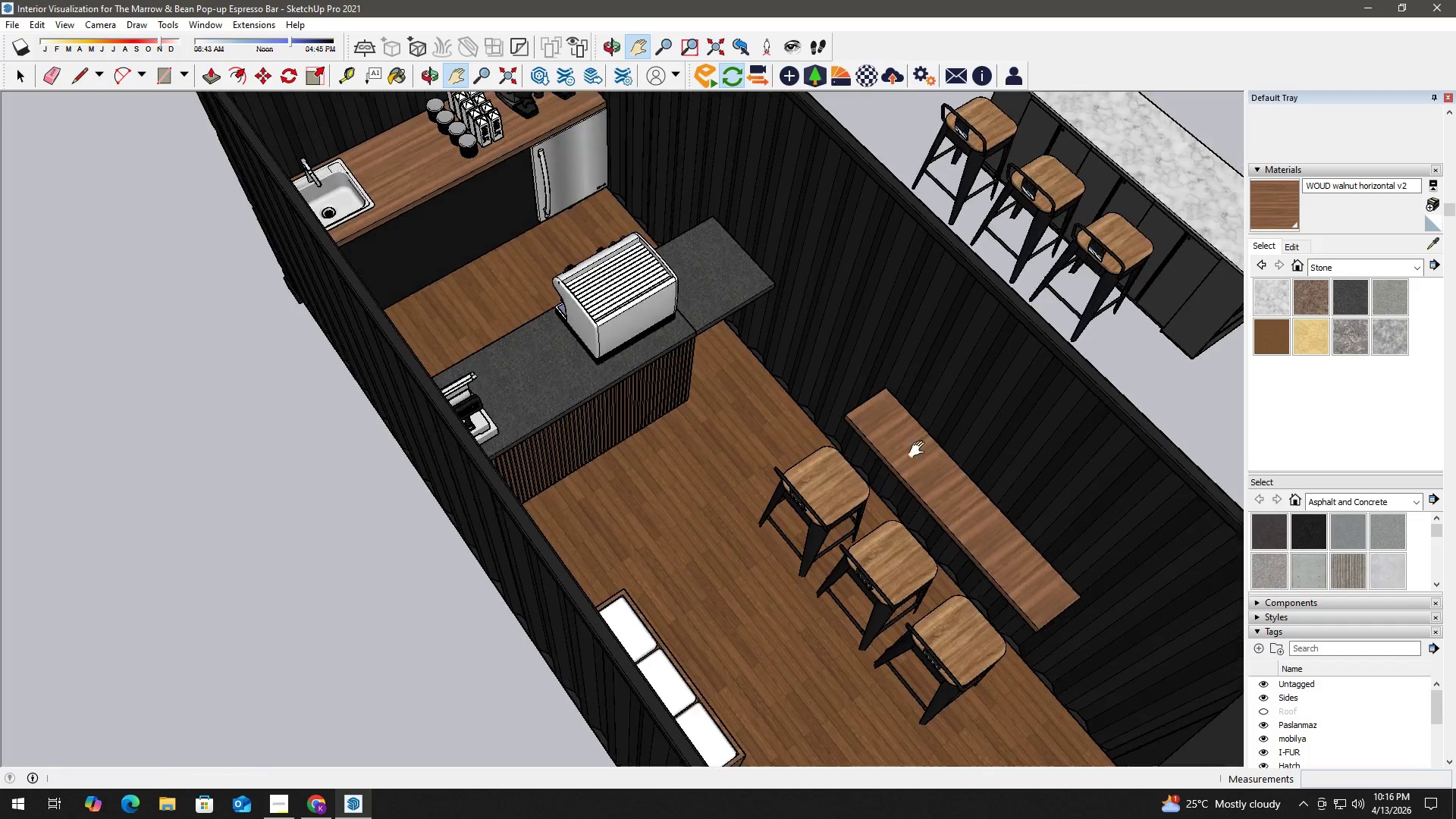 
key(Space)
 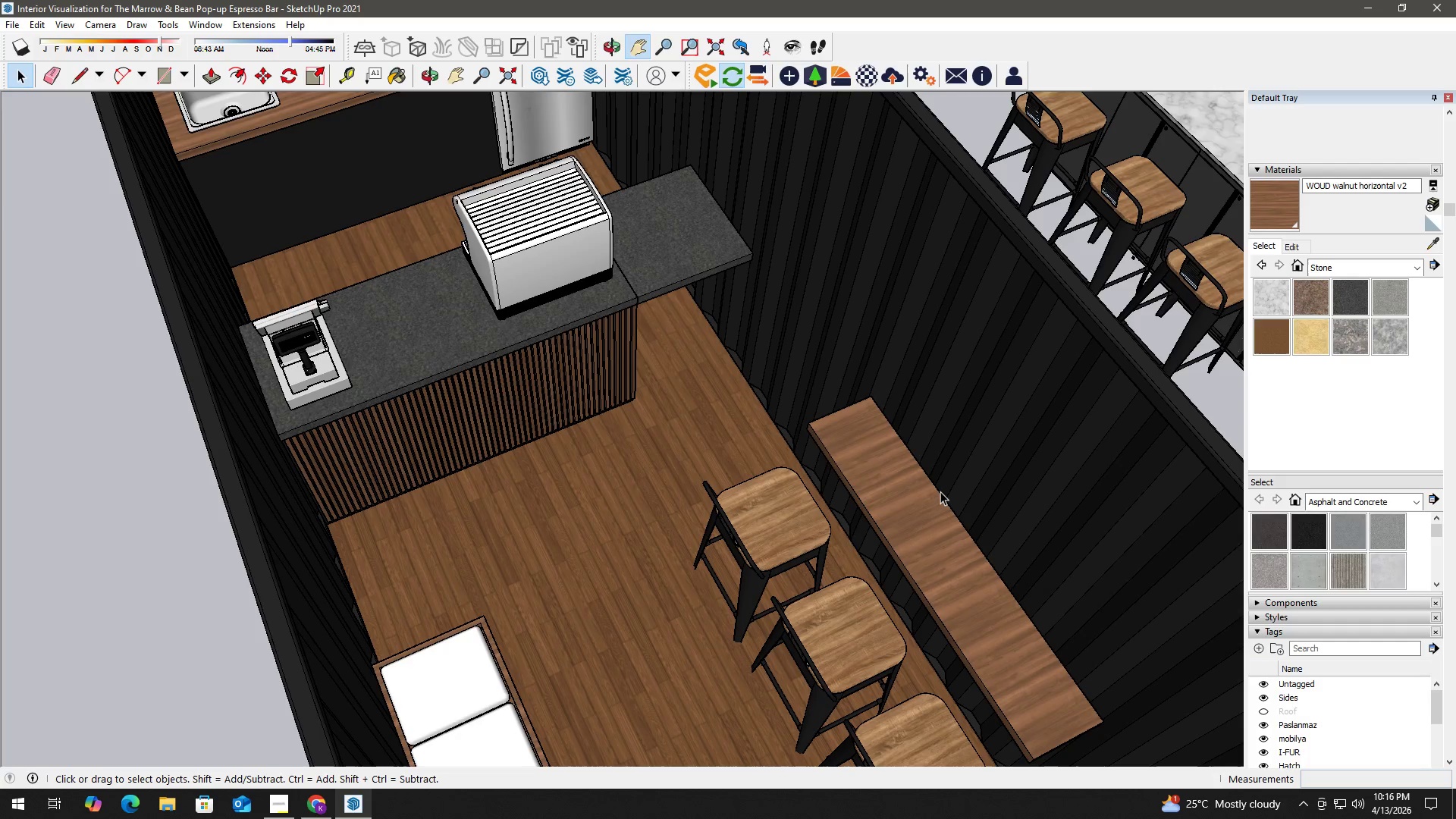 
left_click([940, 492])
 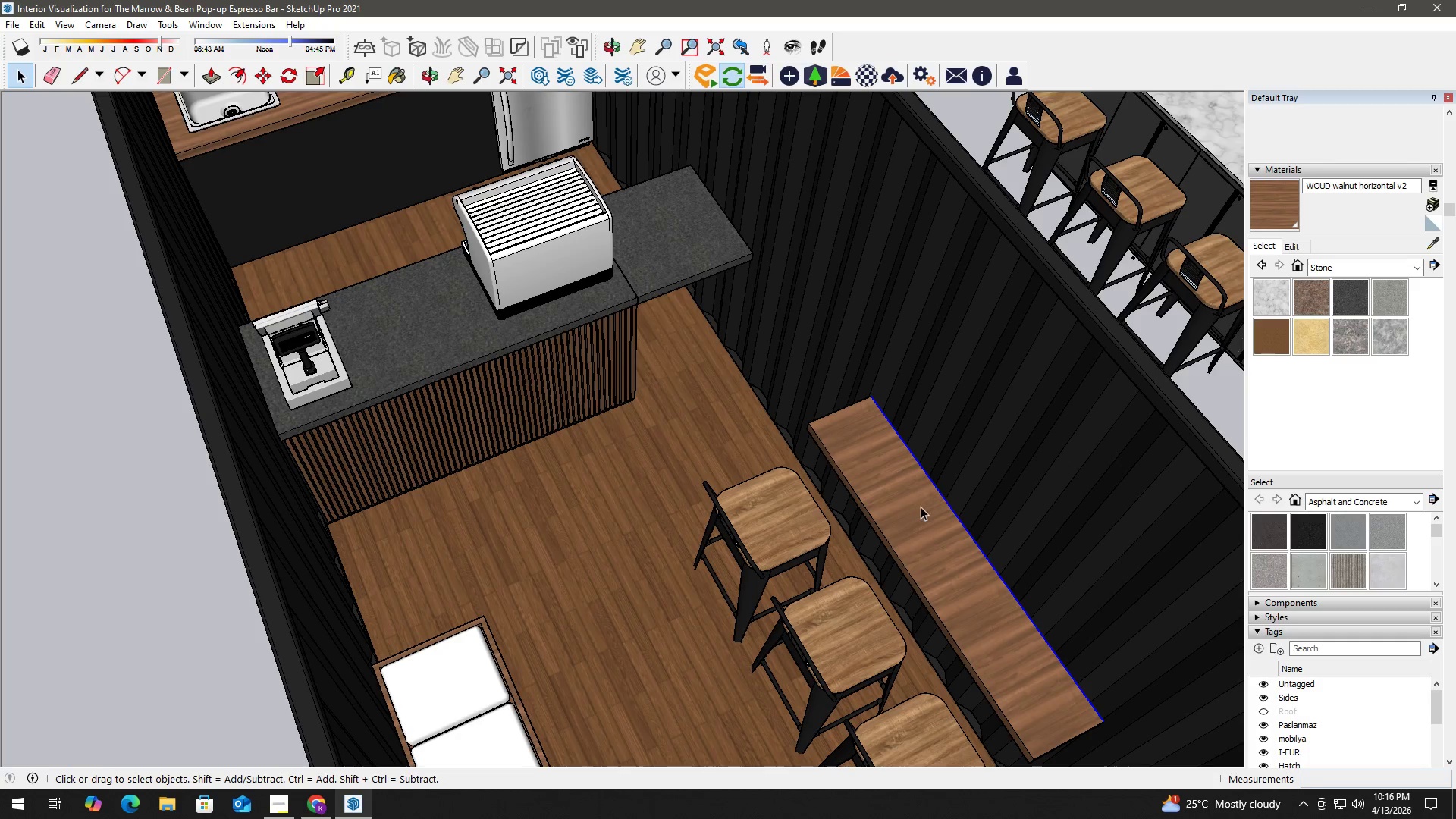 
scroll: coordinate [930, 482], scroll_direction: up, amount: 3.0
 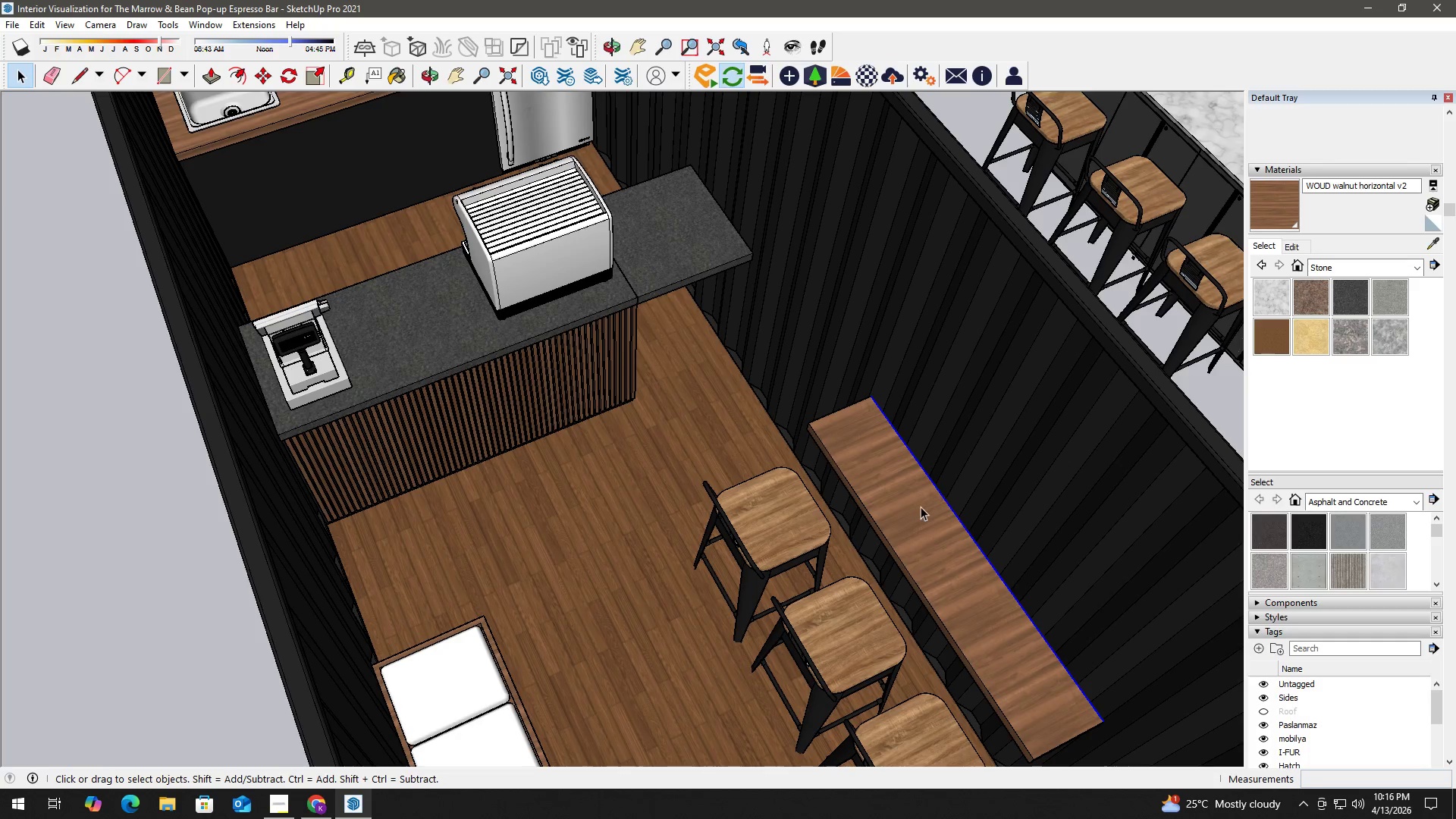 
double_click([919, 508])
 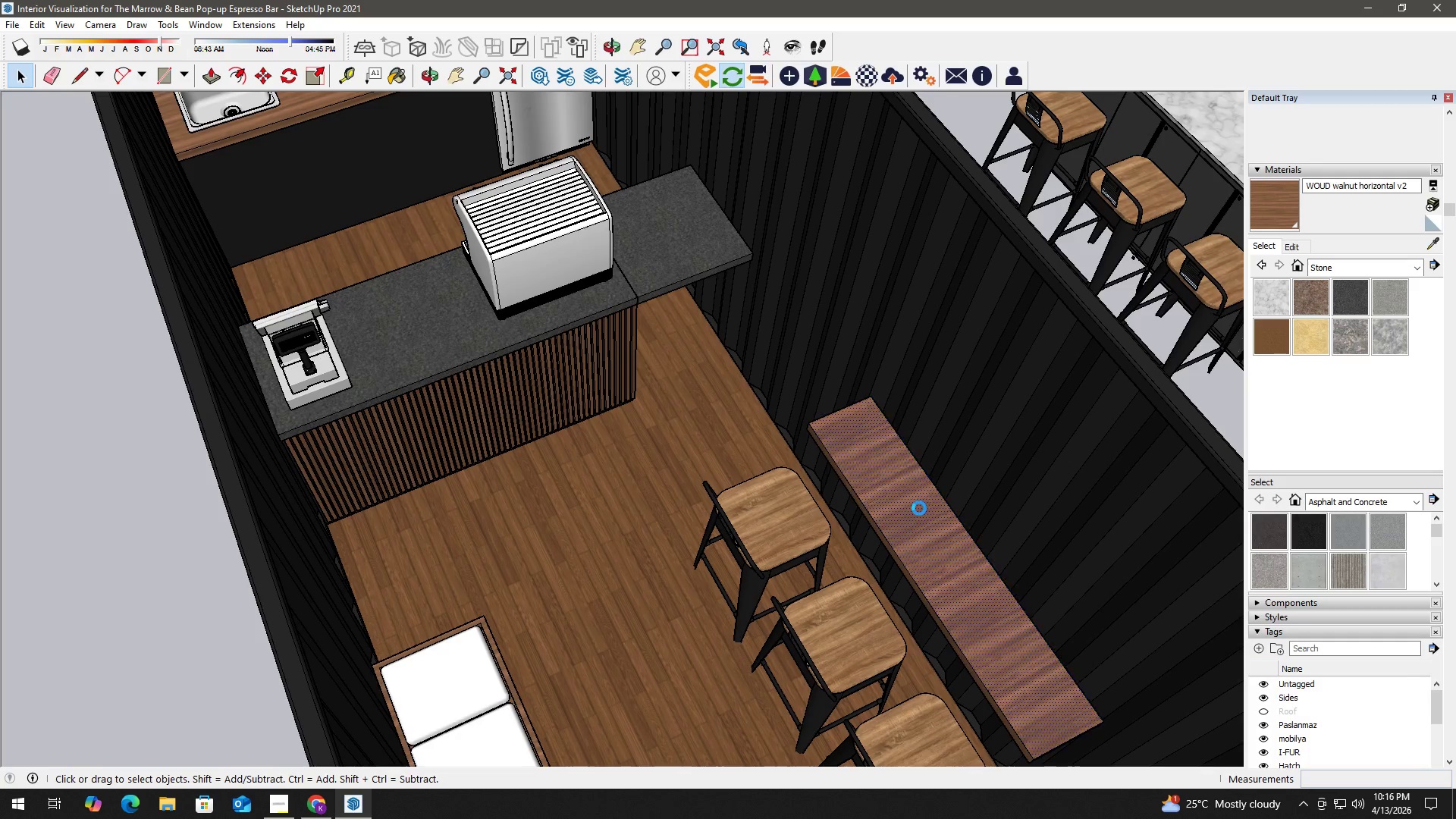 
triple_click([919, 508])
 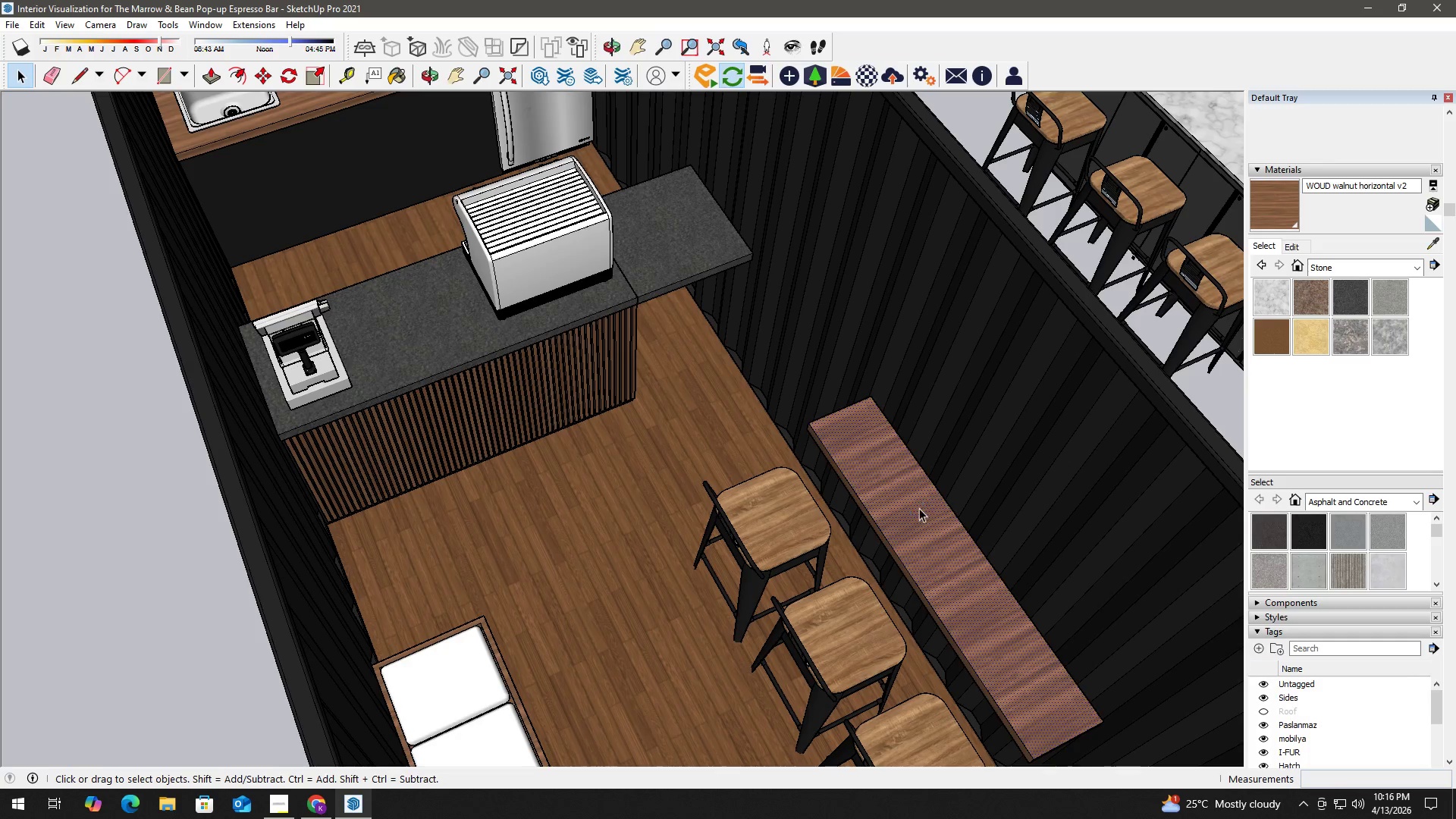 
triple_click([919, 508])
 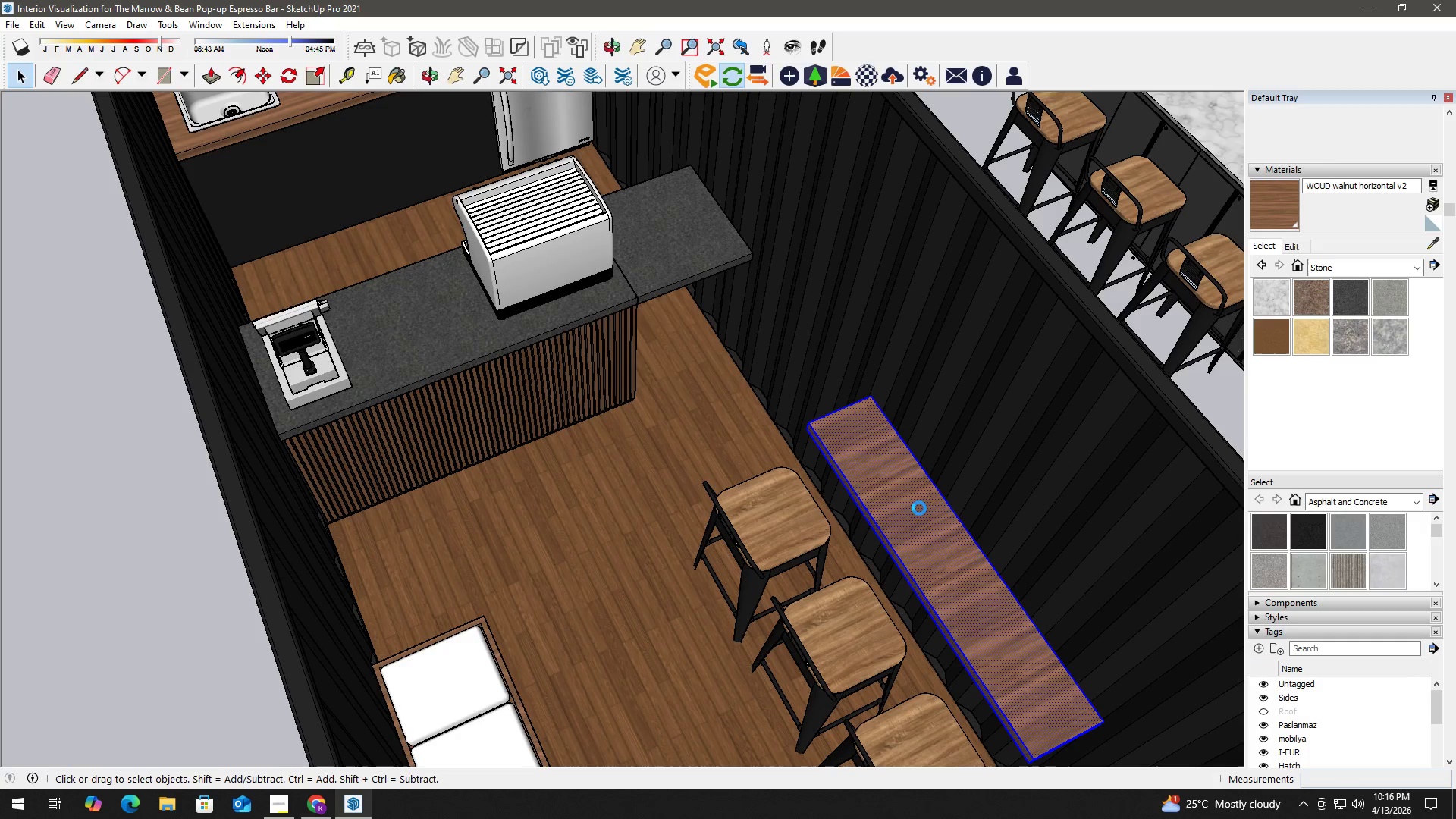 
triple_click([919, 508])
 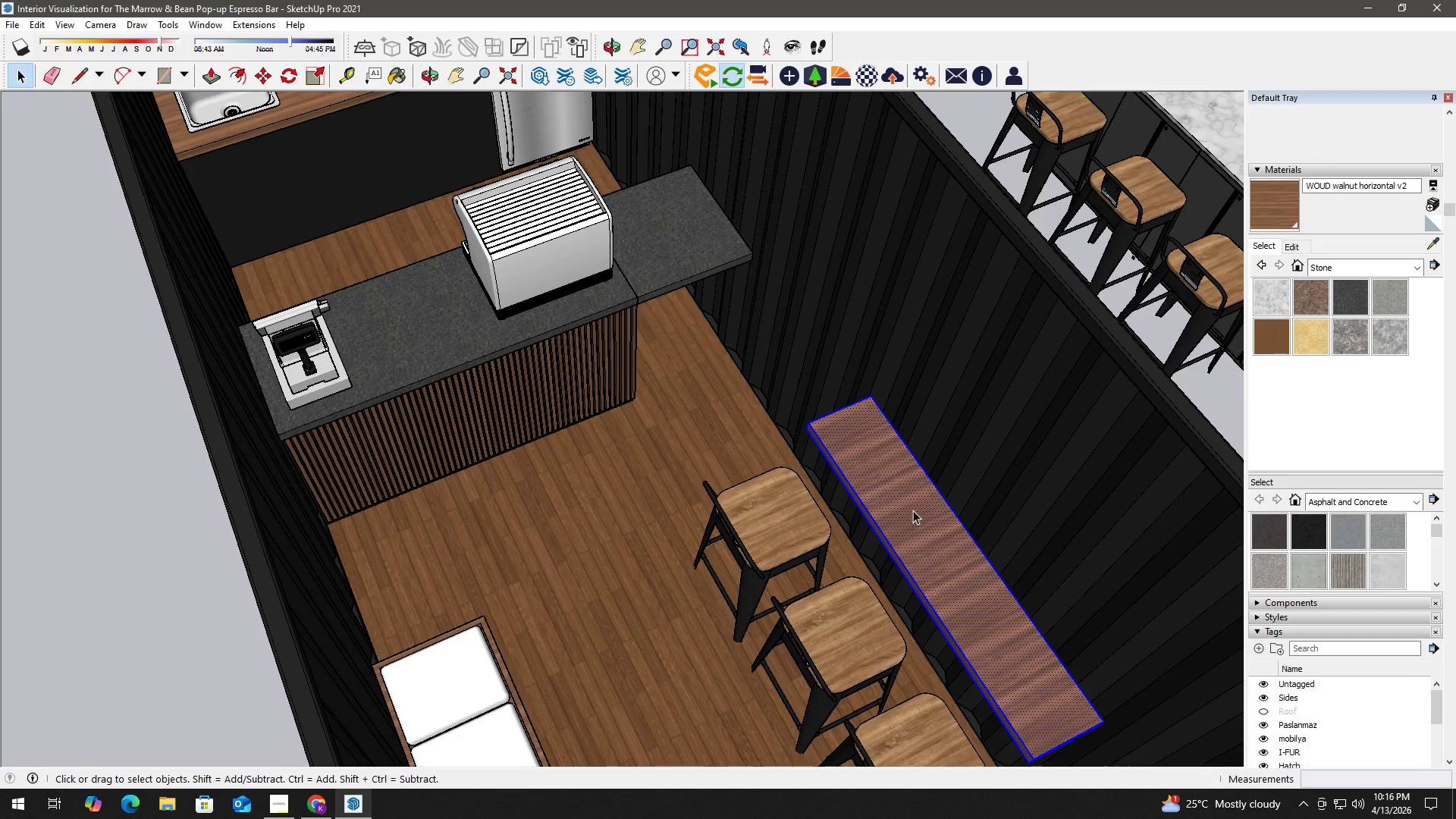 
left_click([913, 510])
 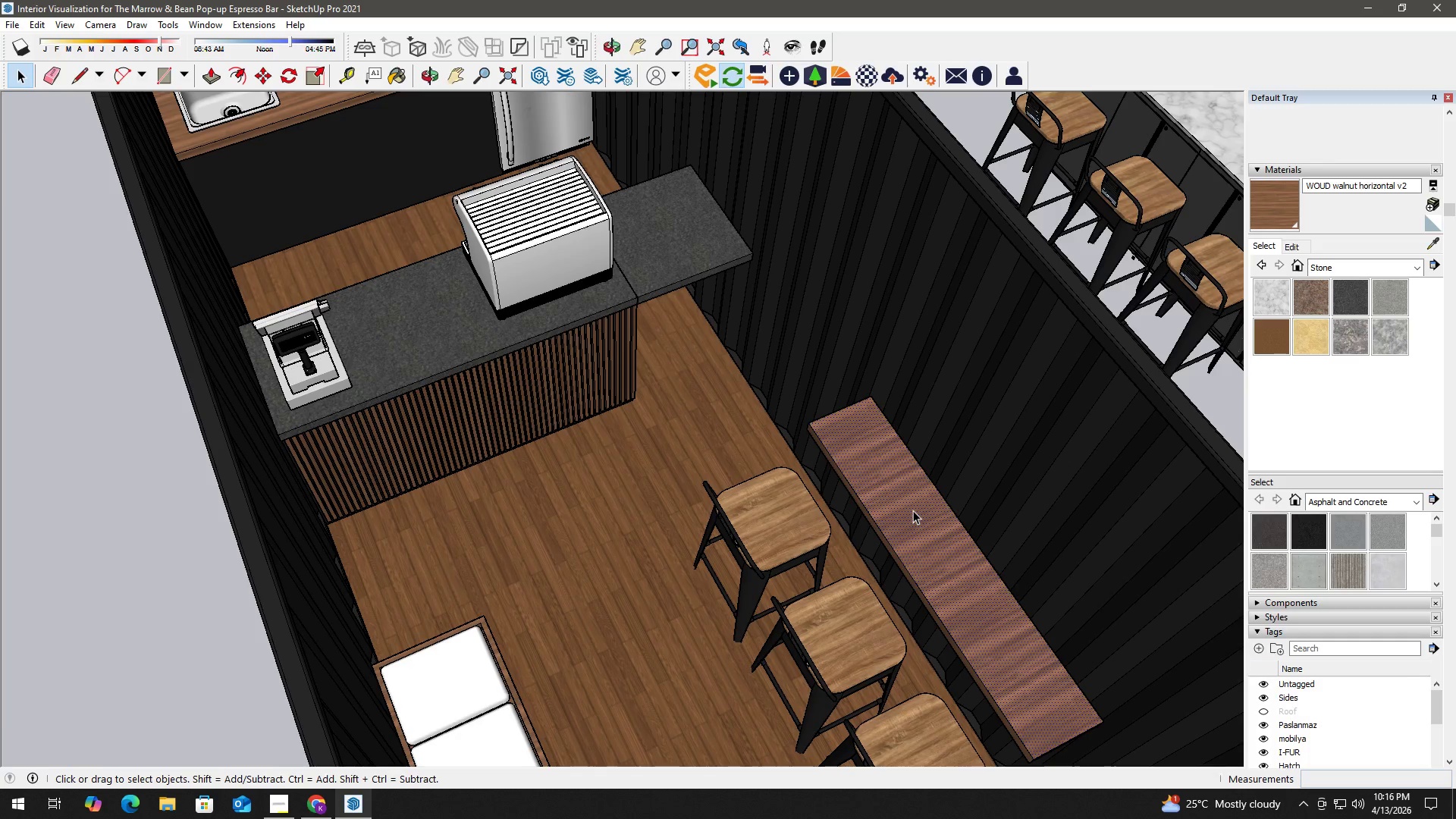 
right_click([913, 510])
 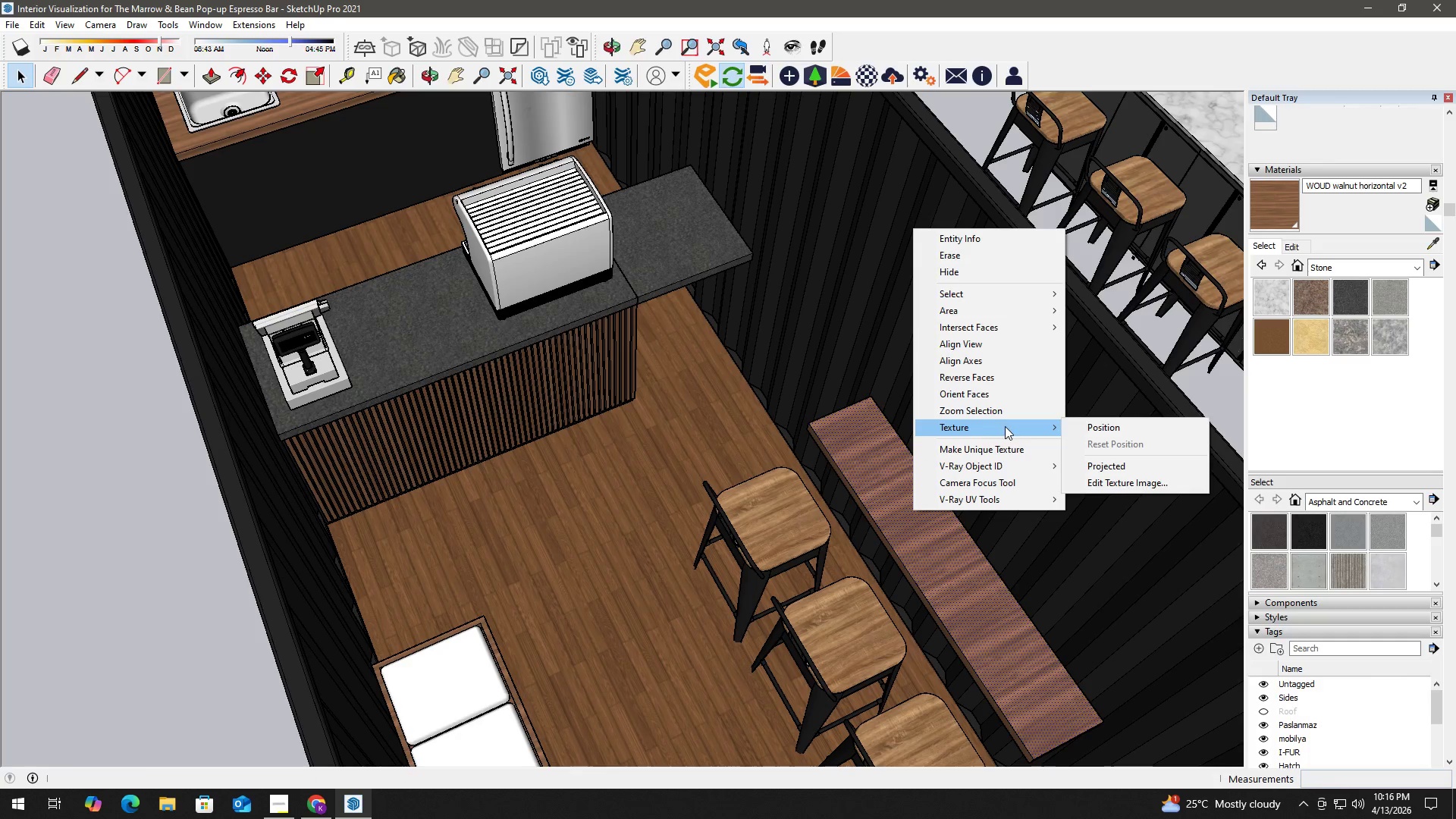 
left_click([1101, 423])
 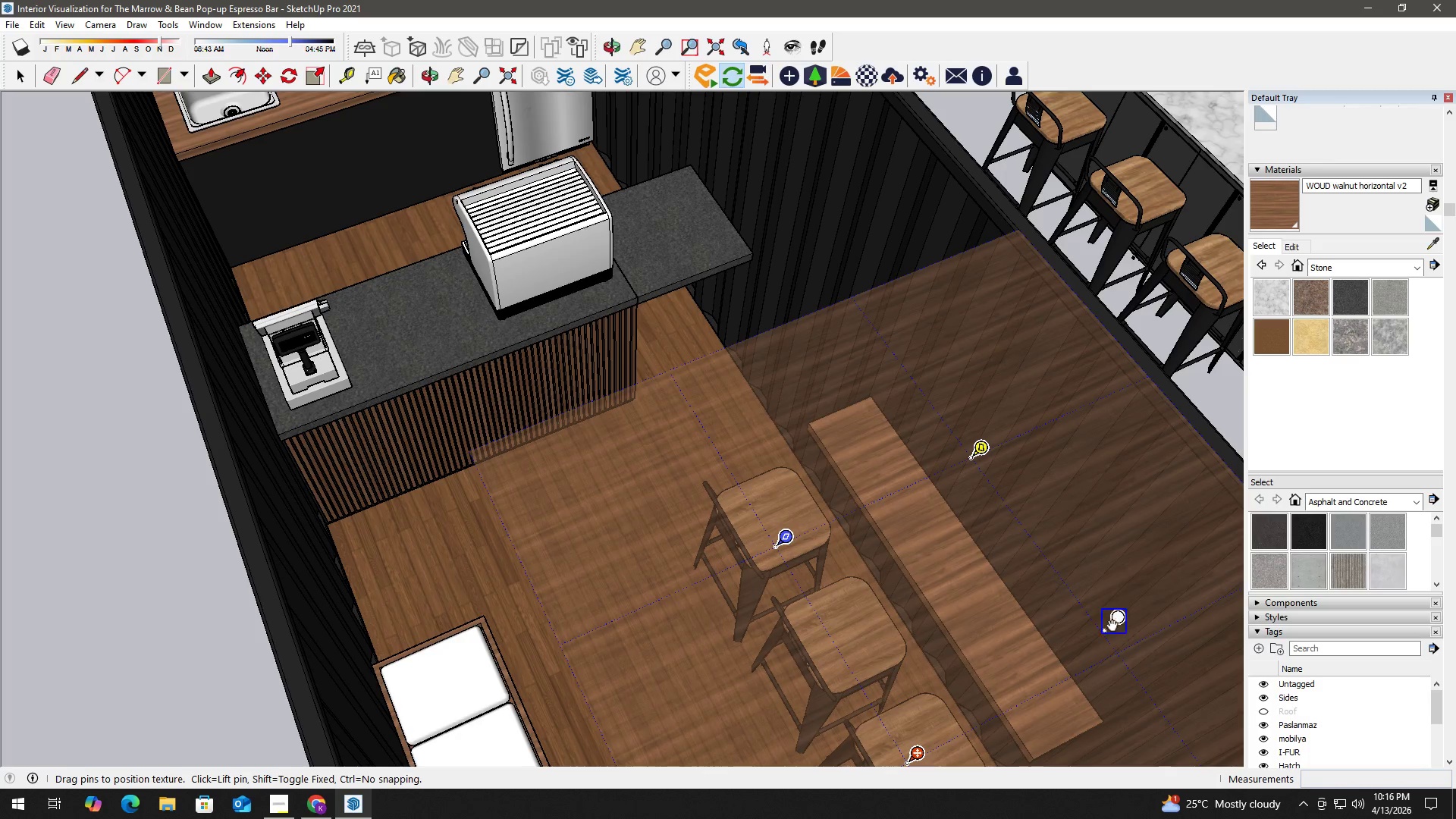 
left_click([1128, 641])
 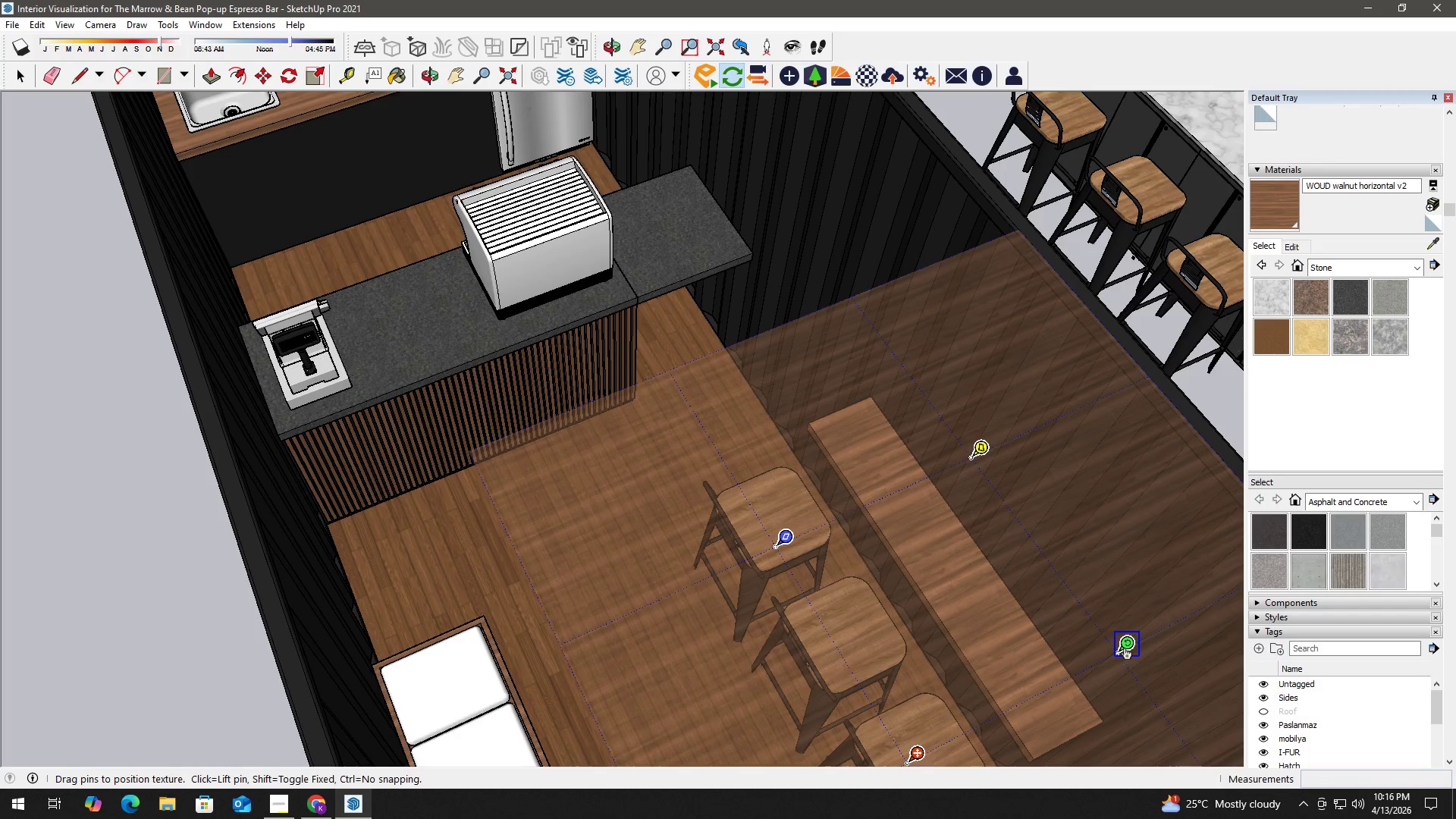 
left_click_drag(start_coordinate=[1123, 651], to_coordinate=[791, 568])
 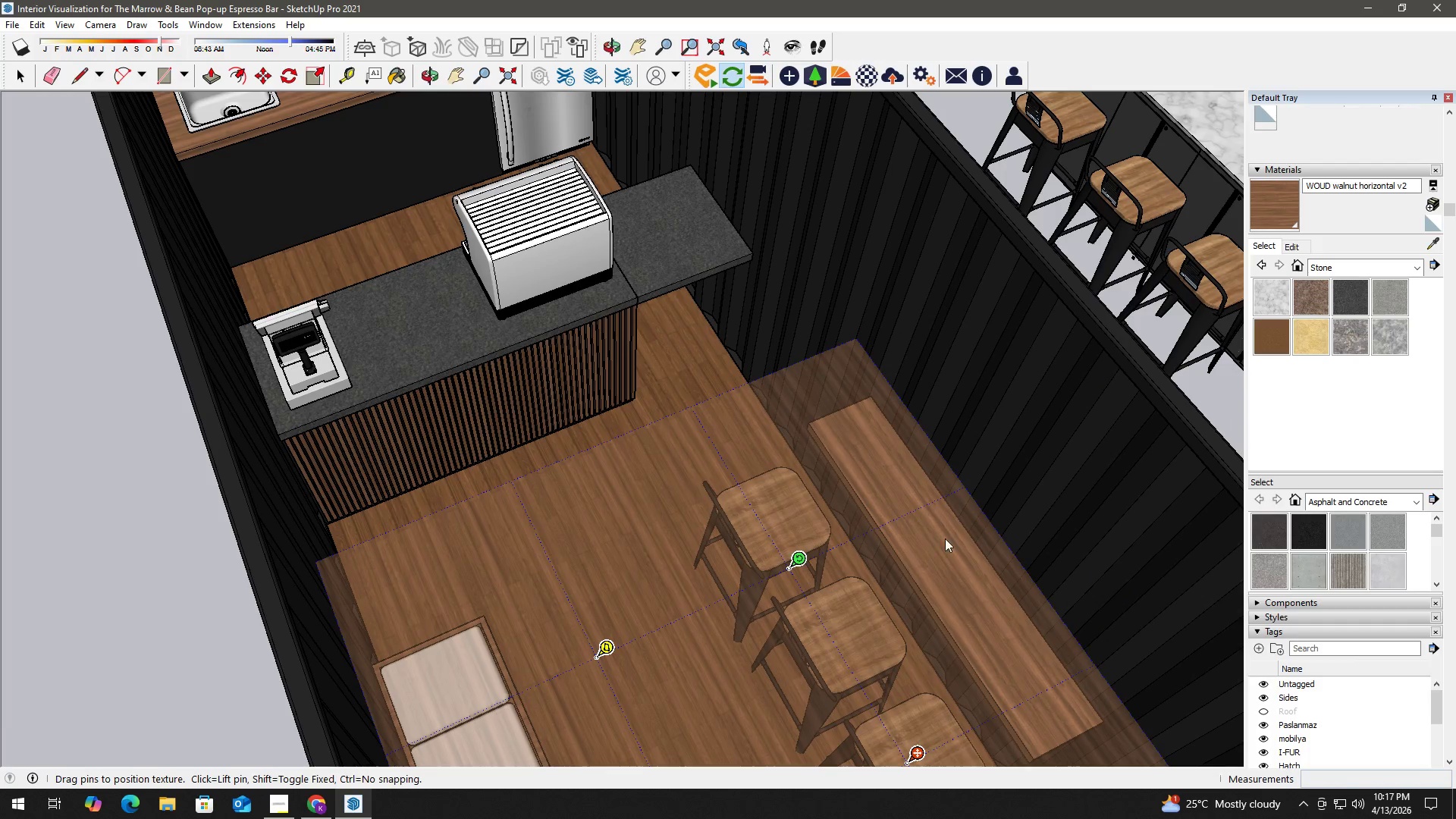 
left_click([945, 538])
 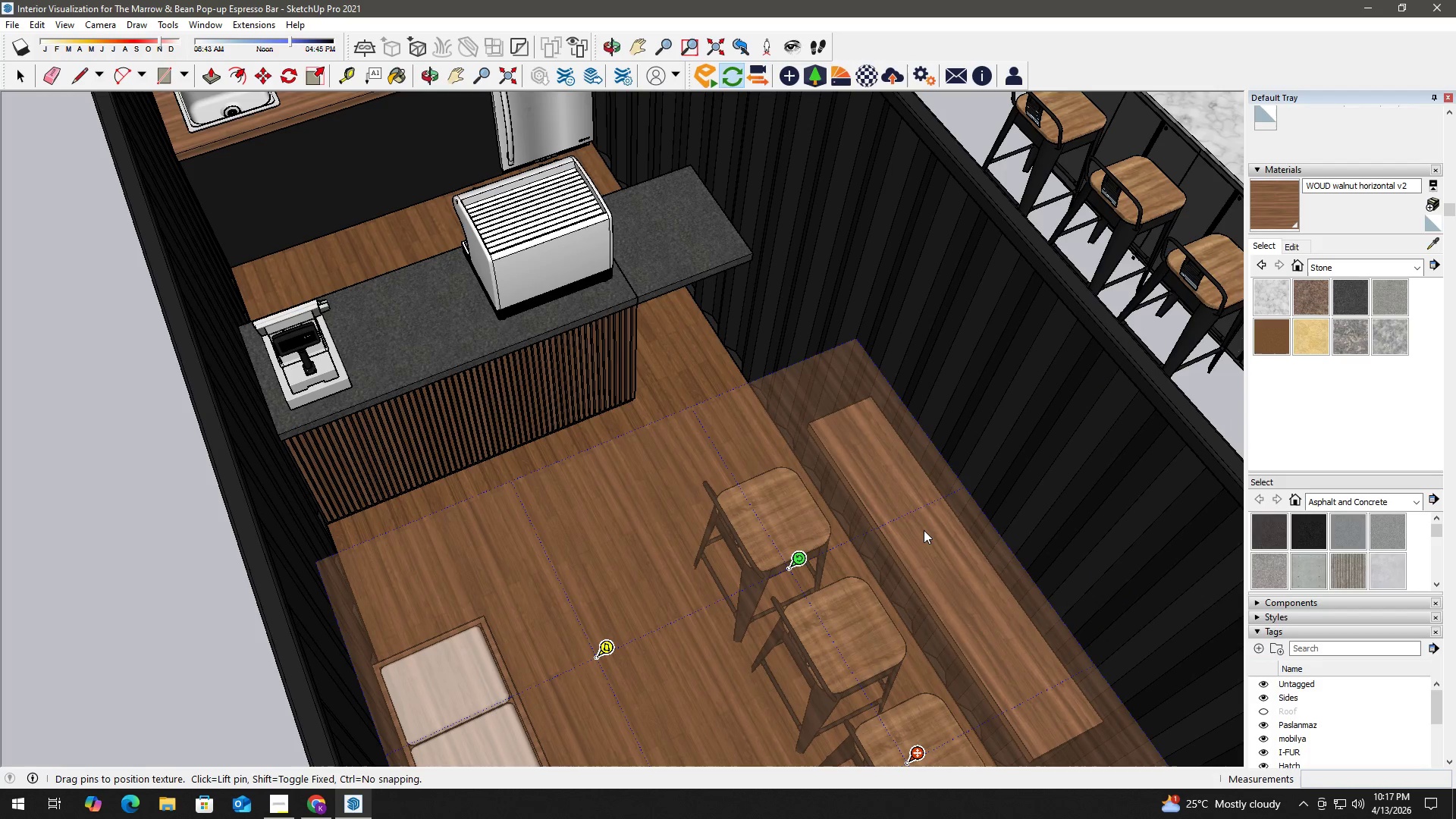 
key(Escape)
 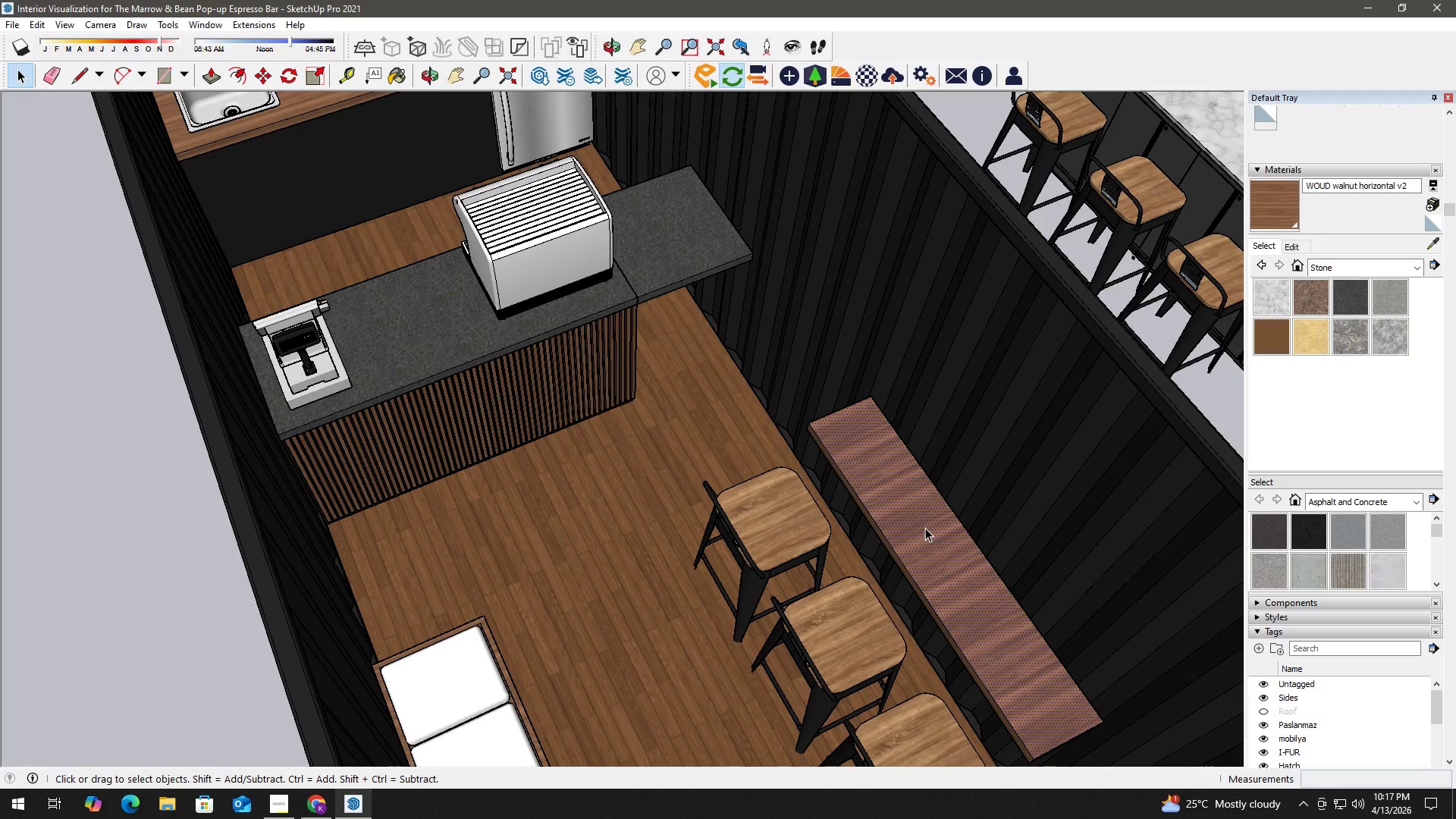 
hold_key(key=ControlLeft, duration=0.61)
 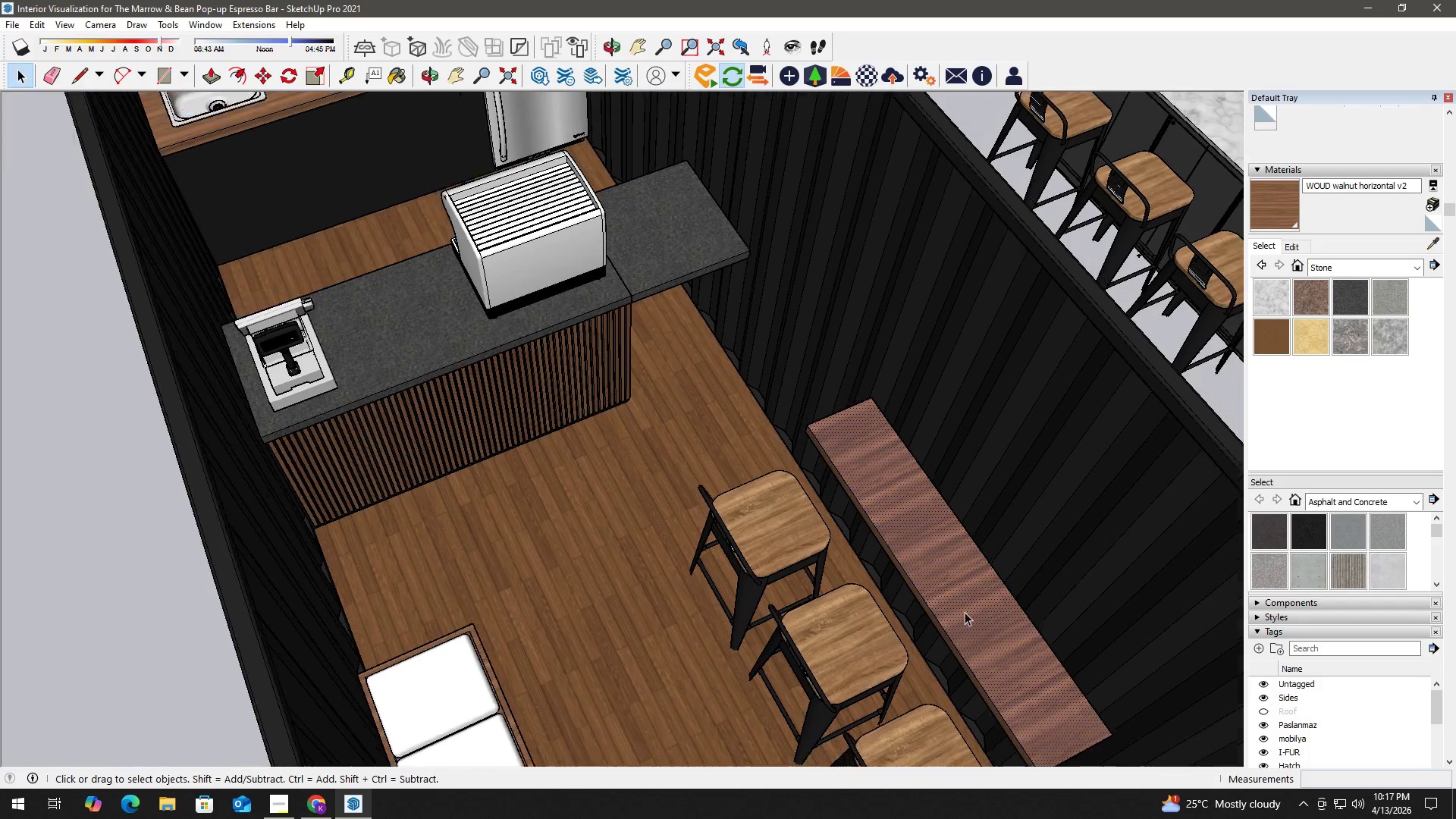 
scroll: coordinate [924, 536], scroll_direction: up, amount: 3.0
 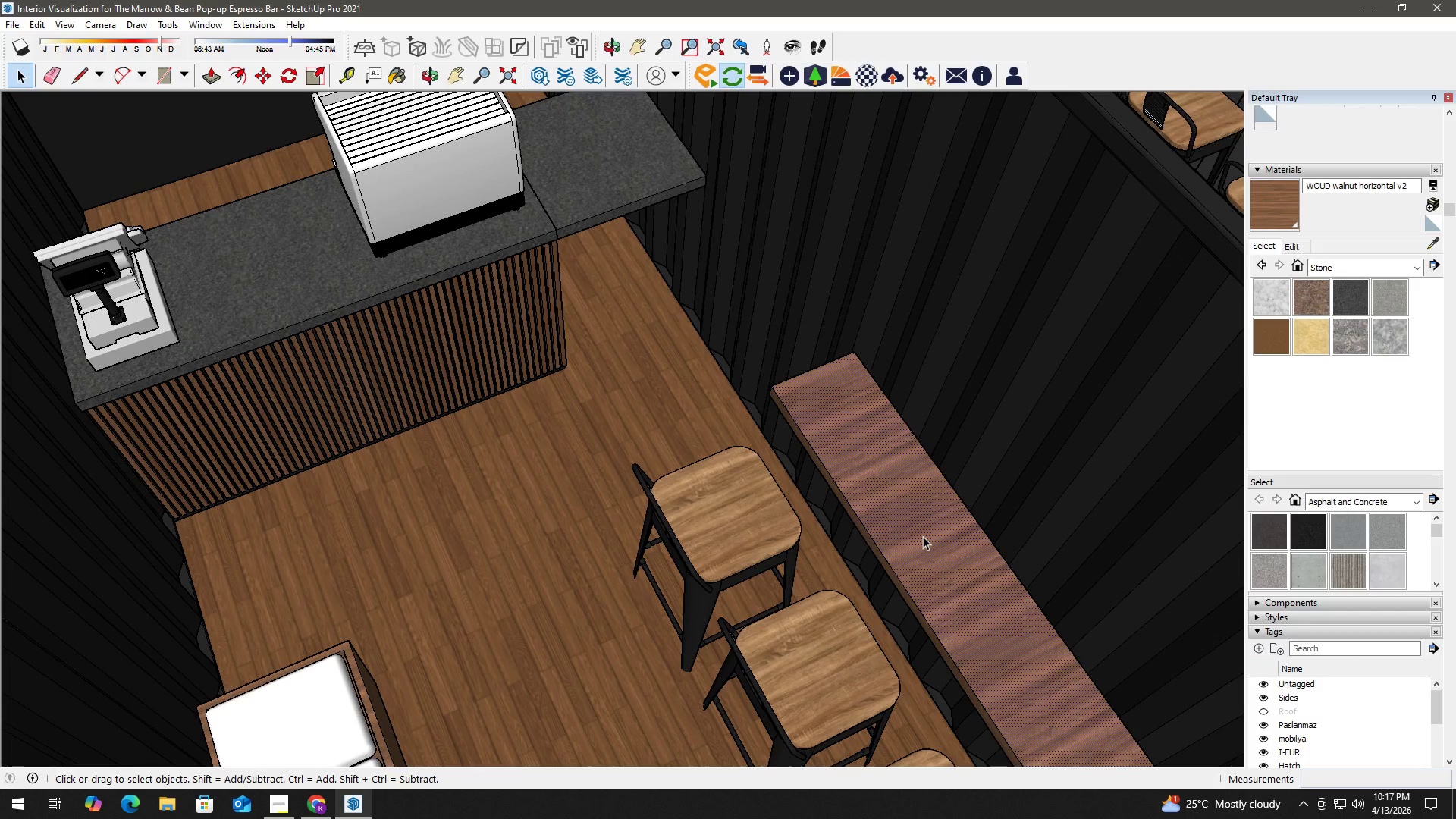 
key(H)
 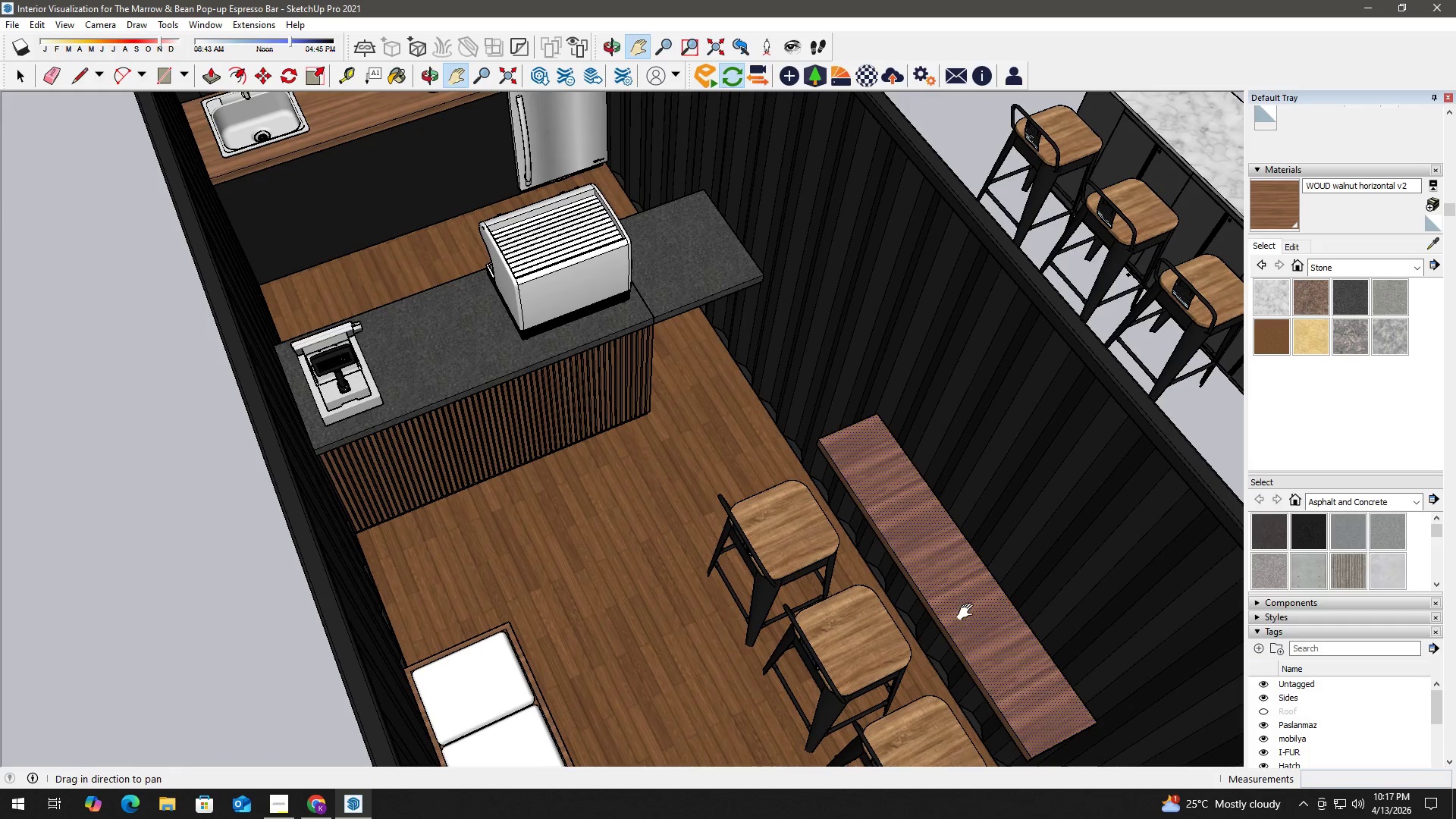 
scroll: coordinate [946, 601], scroll_direction: down, amount: 6.0
 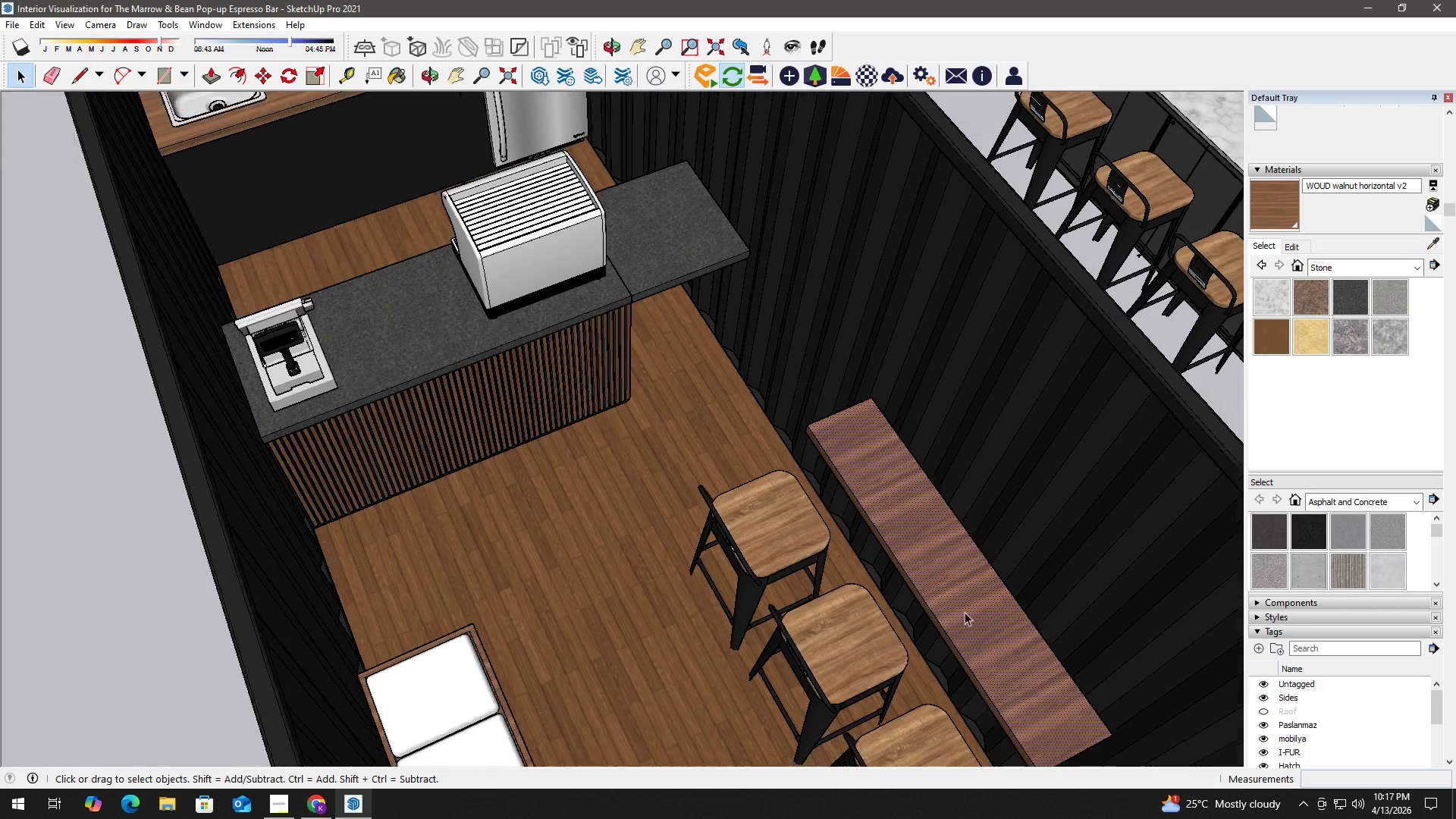 
left_click_drag(start_coordinate=[957, 601], to_coordinate=[783, 464])
 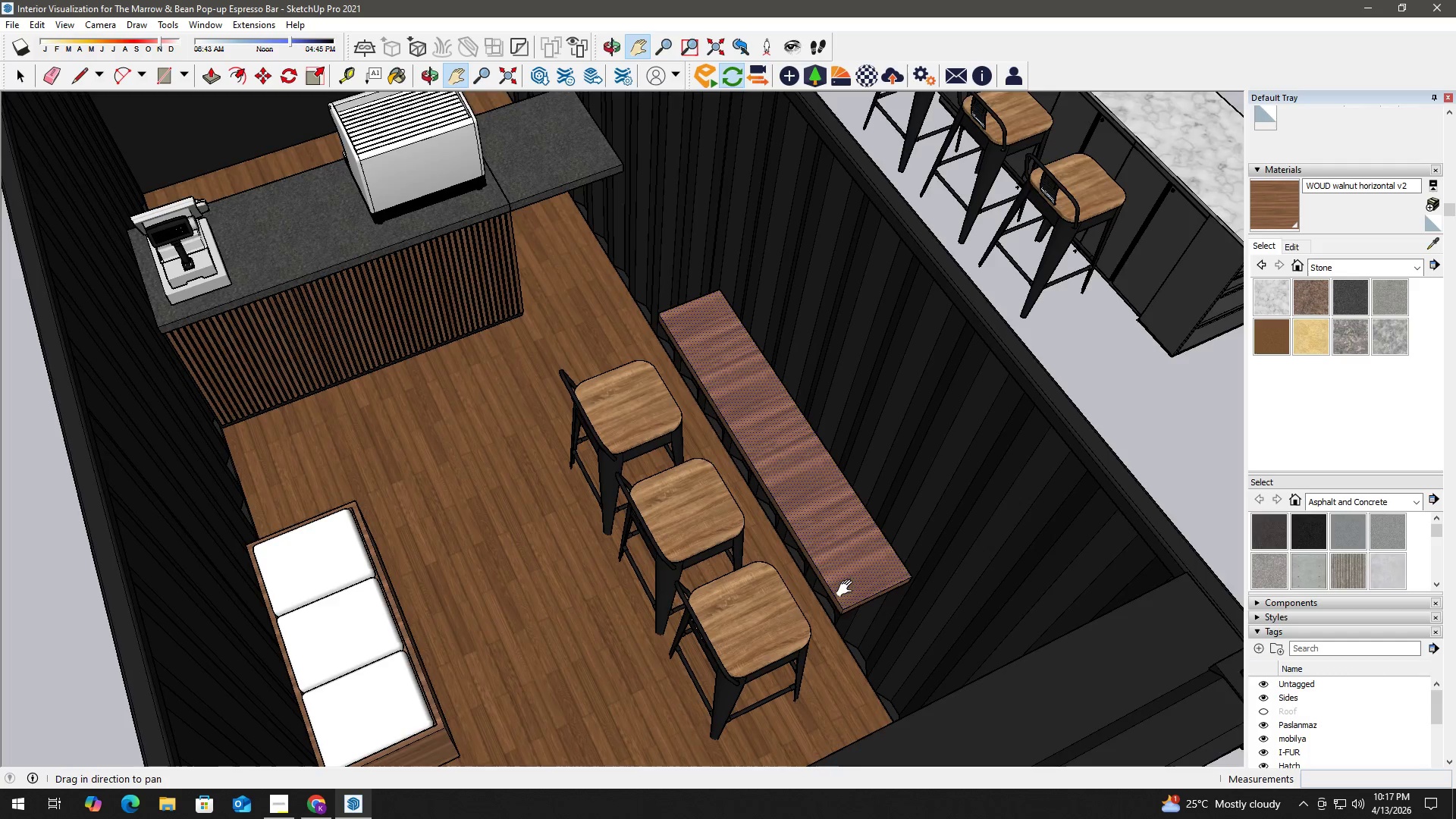 
key(Space)
 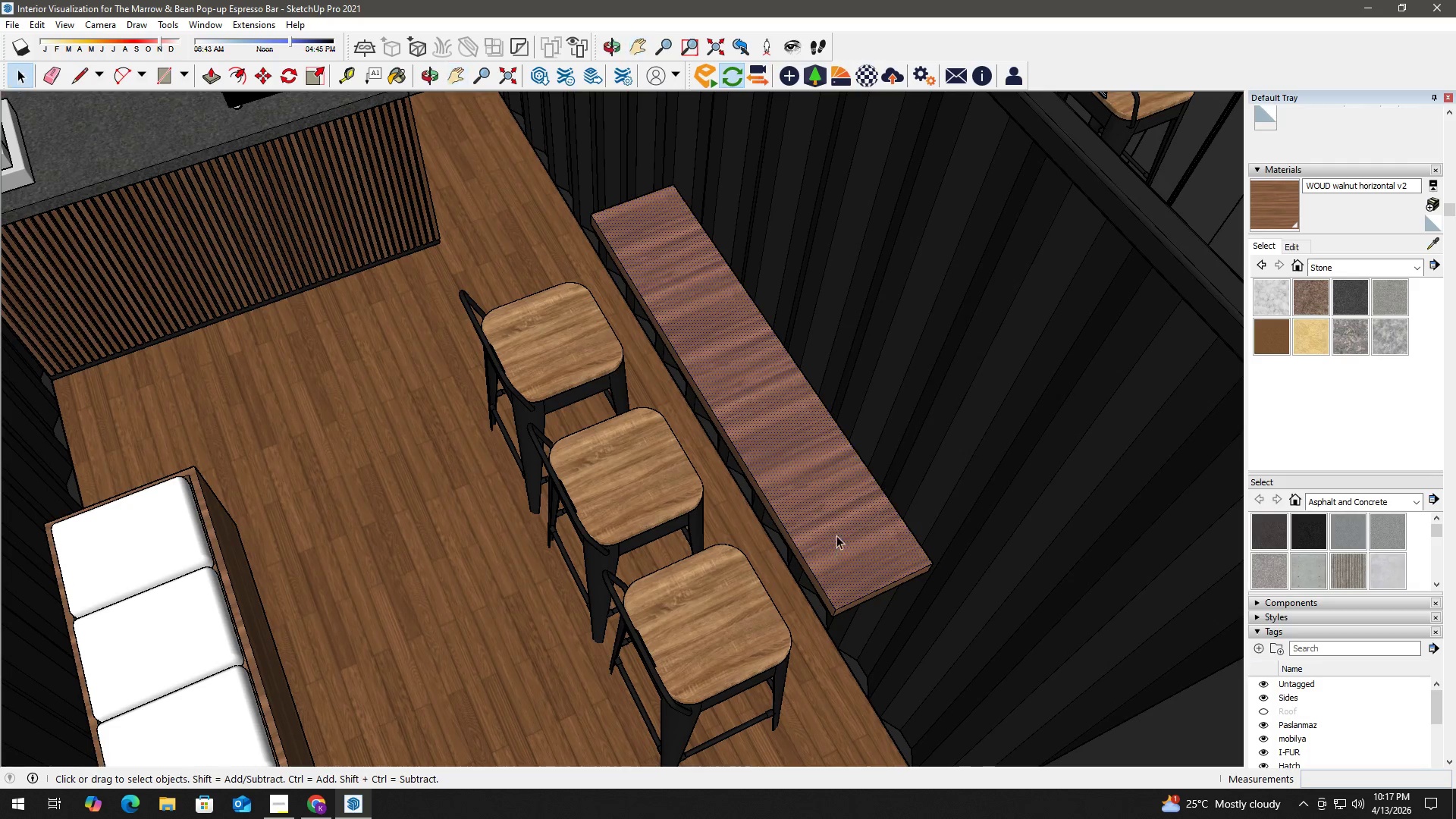 
right_click([836, 534])
 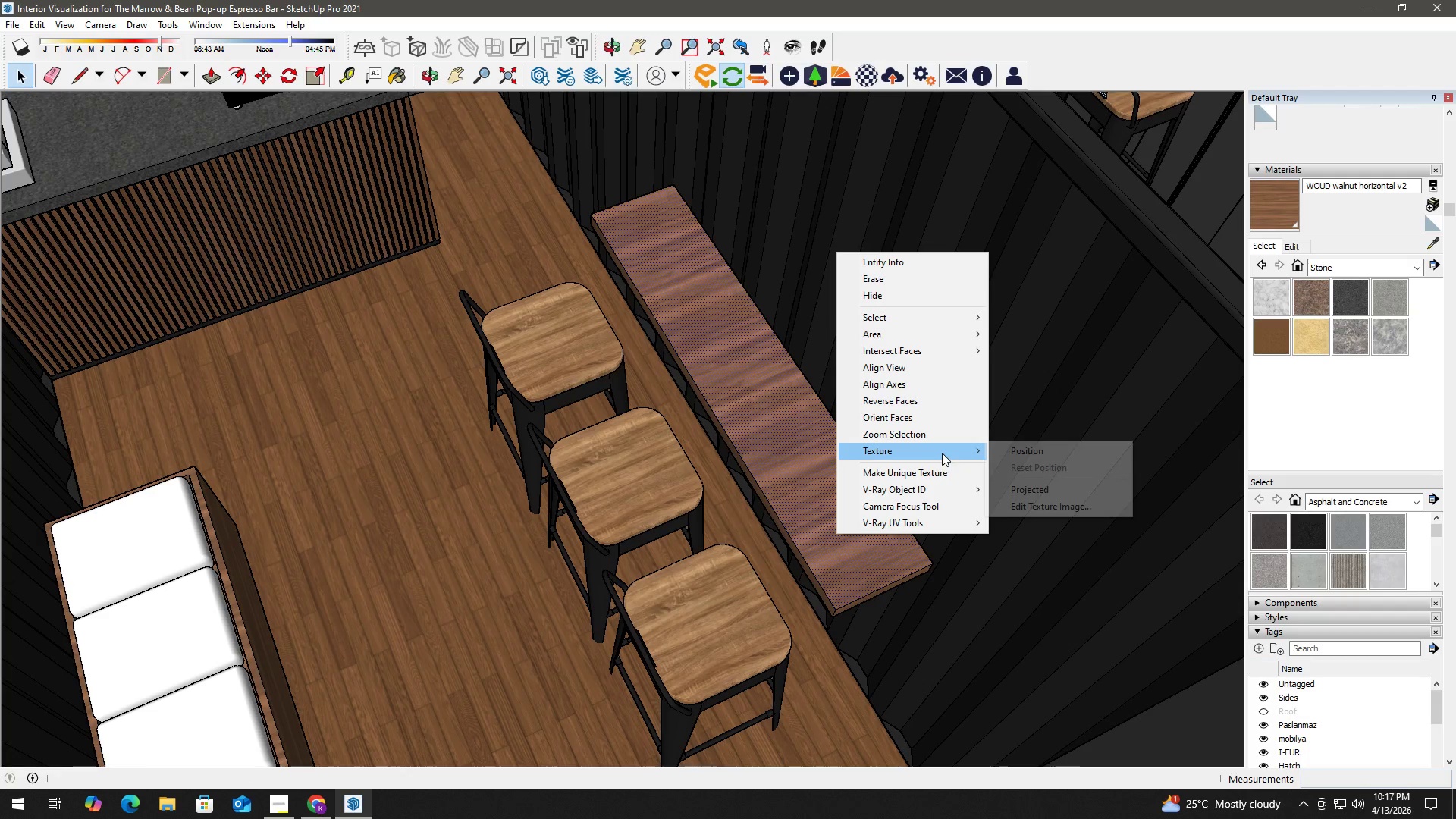 
scroll: coordinate [861, 609], scroll_direction: up, amount: 4.0
 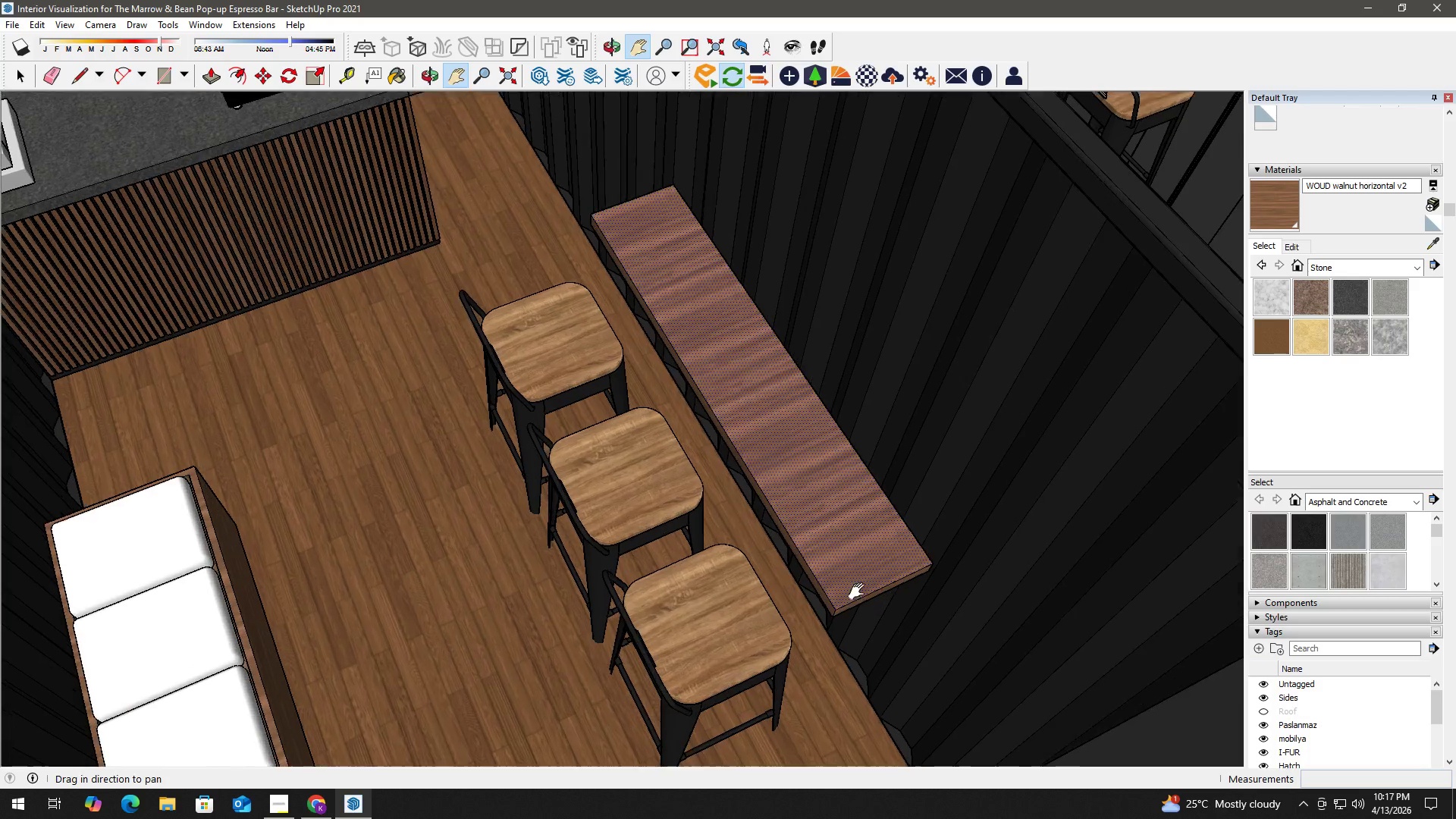 
left_click([1008, 451])
 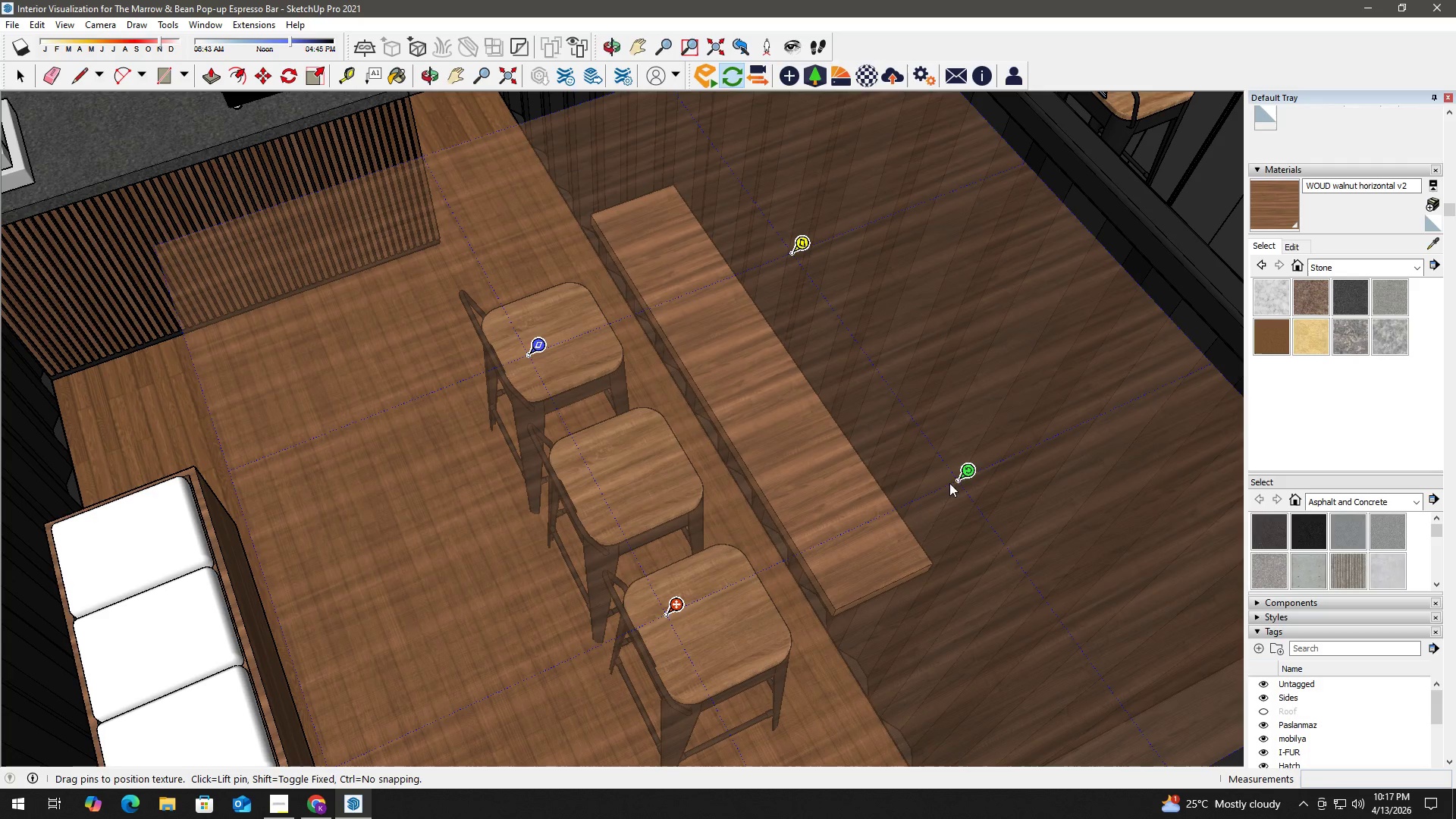 
left_click_drag(start_coordinate=[959, 476], to_coordinate=[588, 458])
 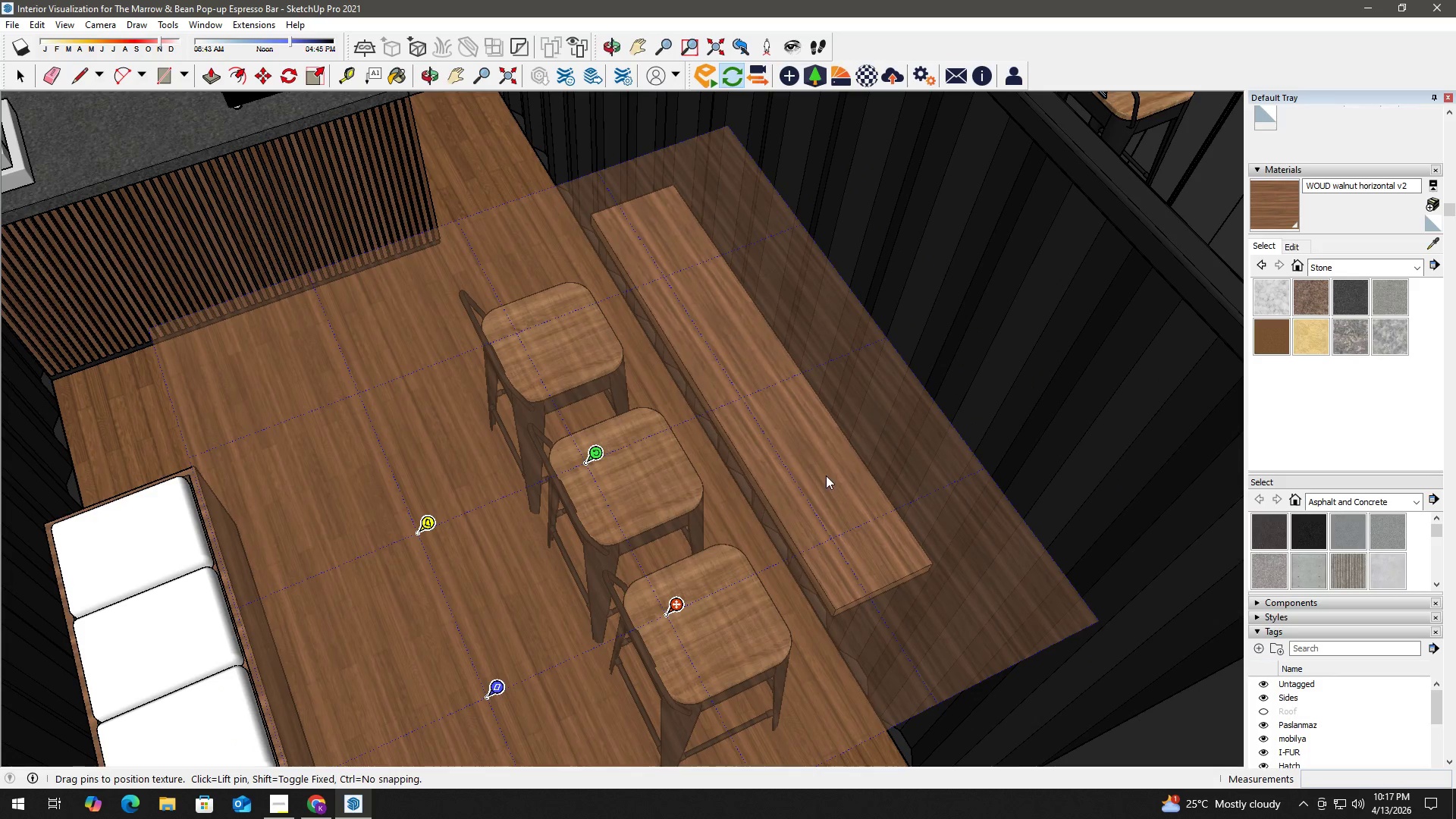 
key(Enter)
 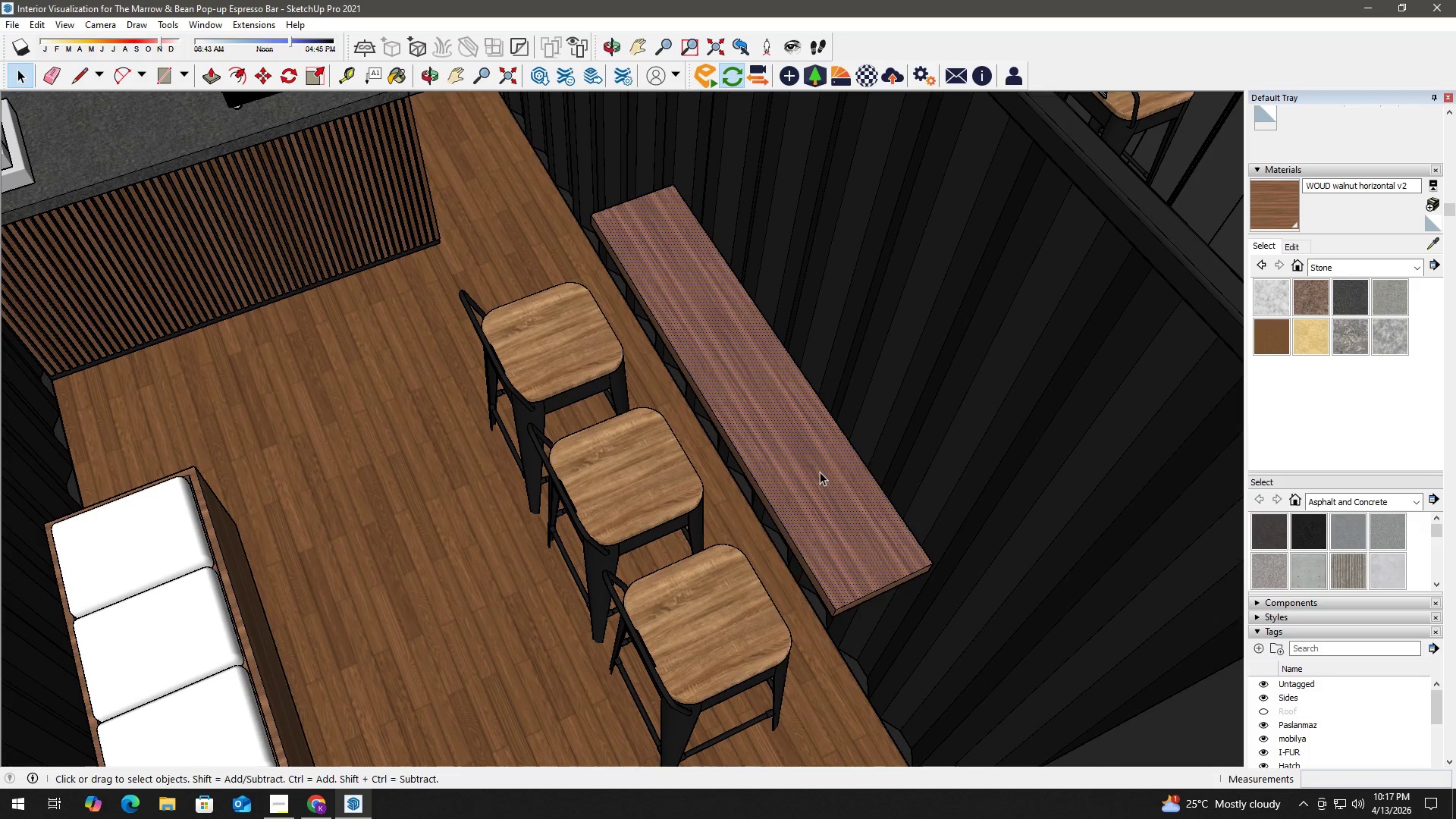 
scroll: coordinate [839, 524], scroll_direction: up, amount: 7.0
 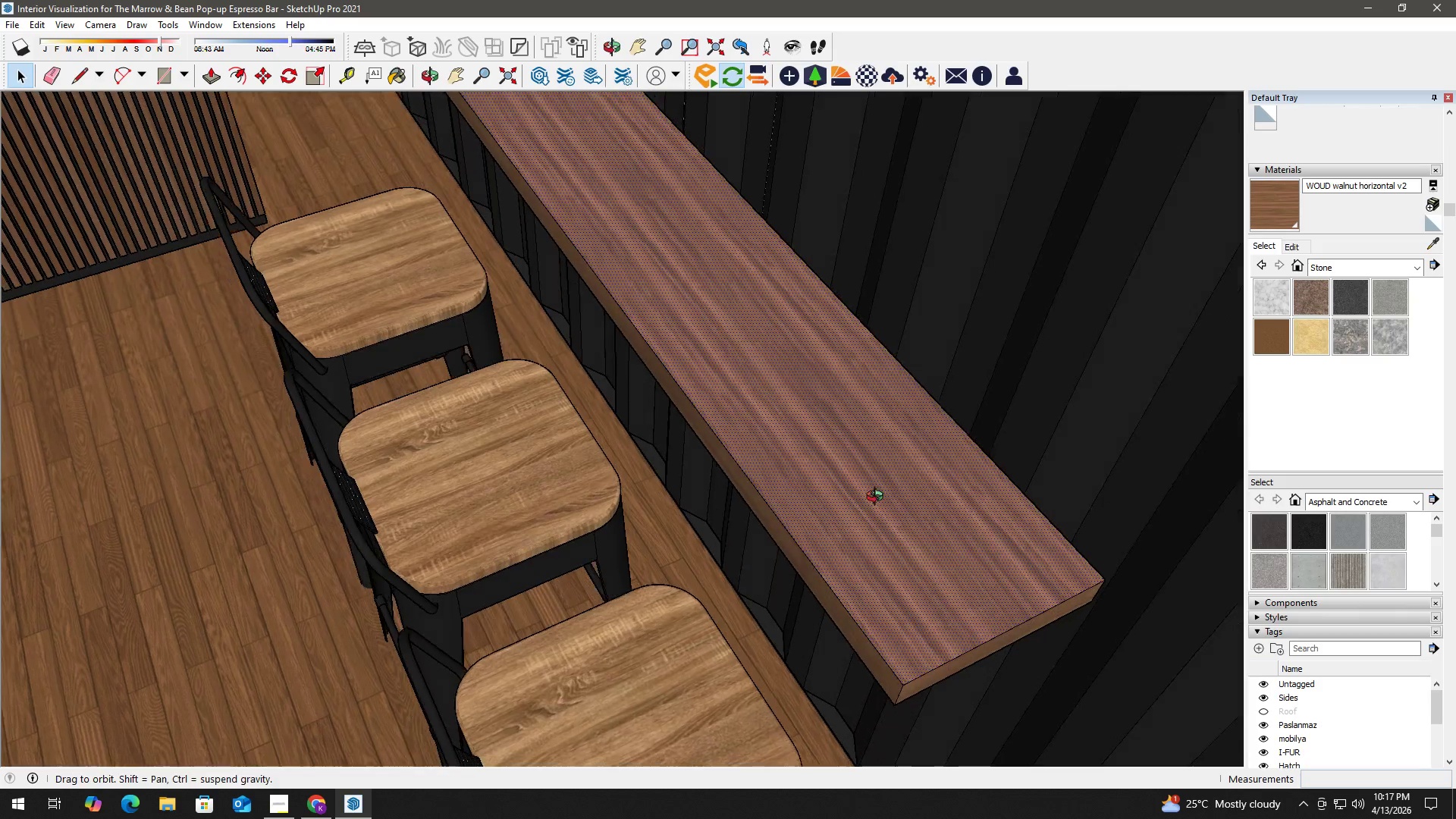 
key(B)
 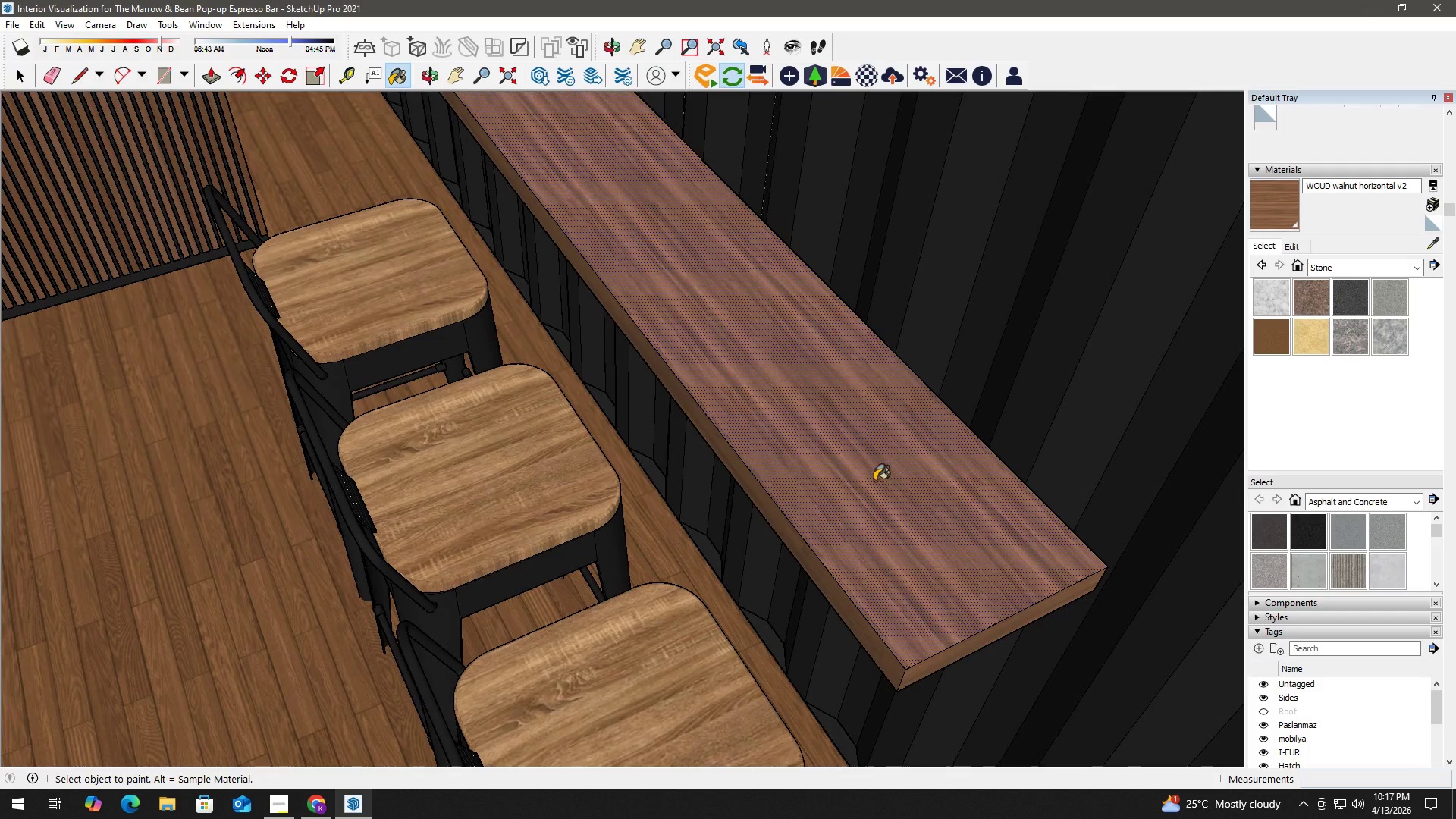 
hold_key(key=AltLeft, duration=0.34)
left_click([873, 481])
 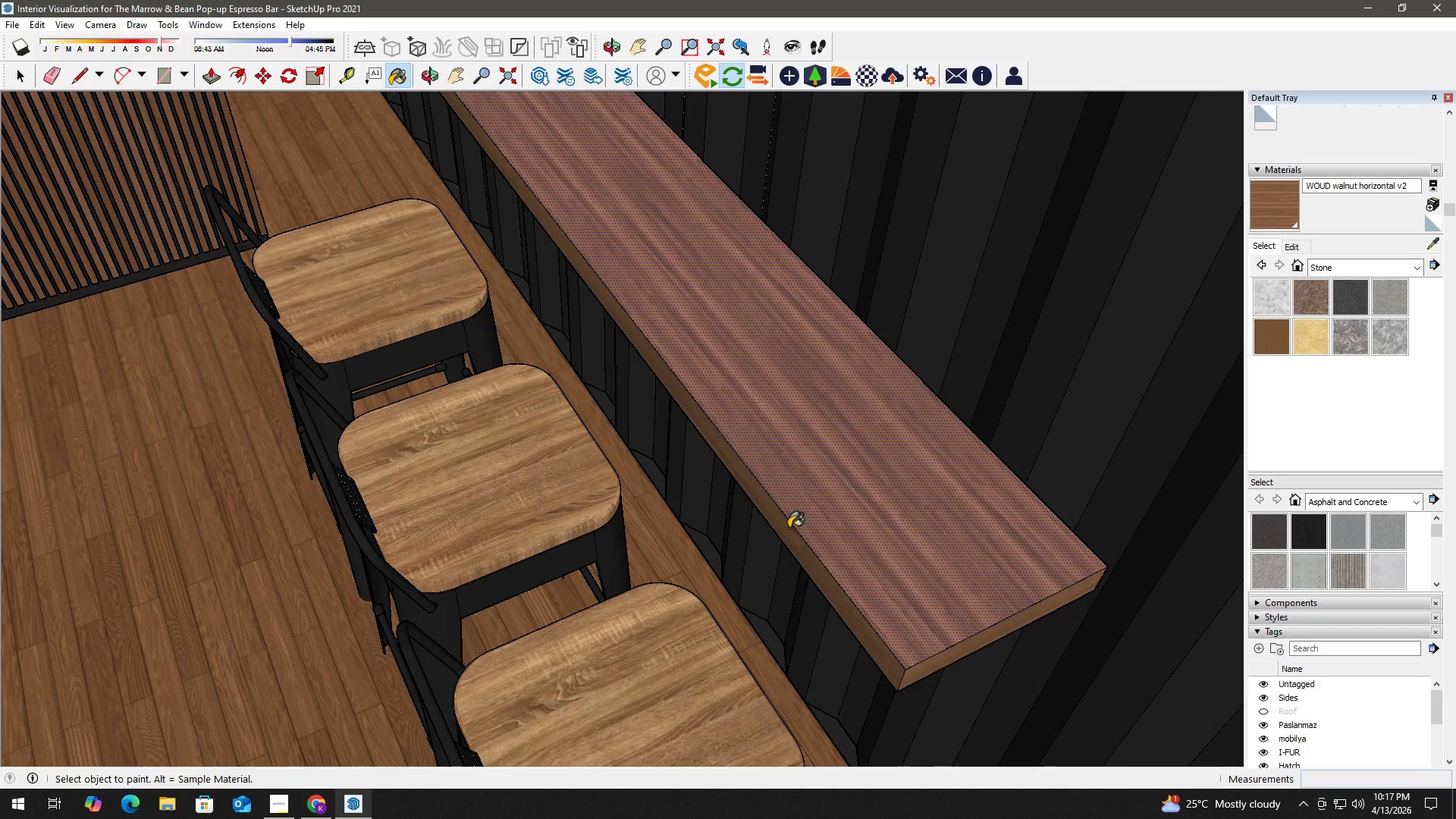 
left_click([788, 528])
 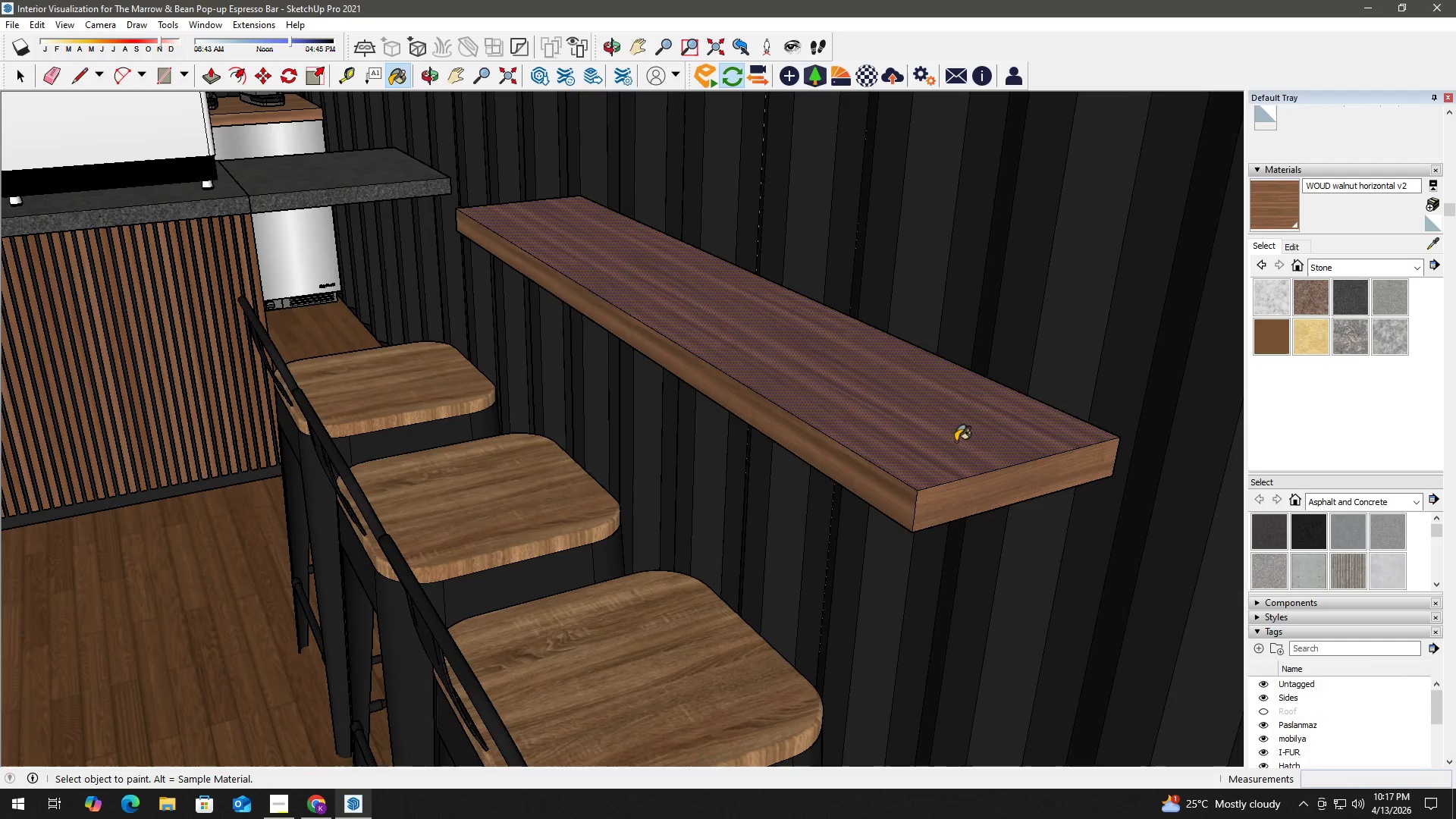 
left_click([1000, 491])
 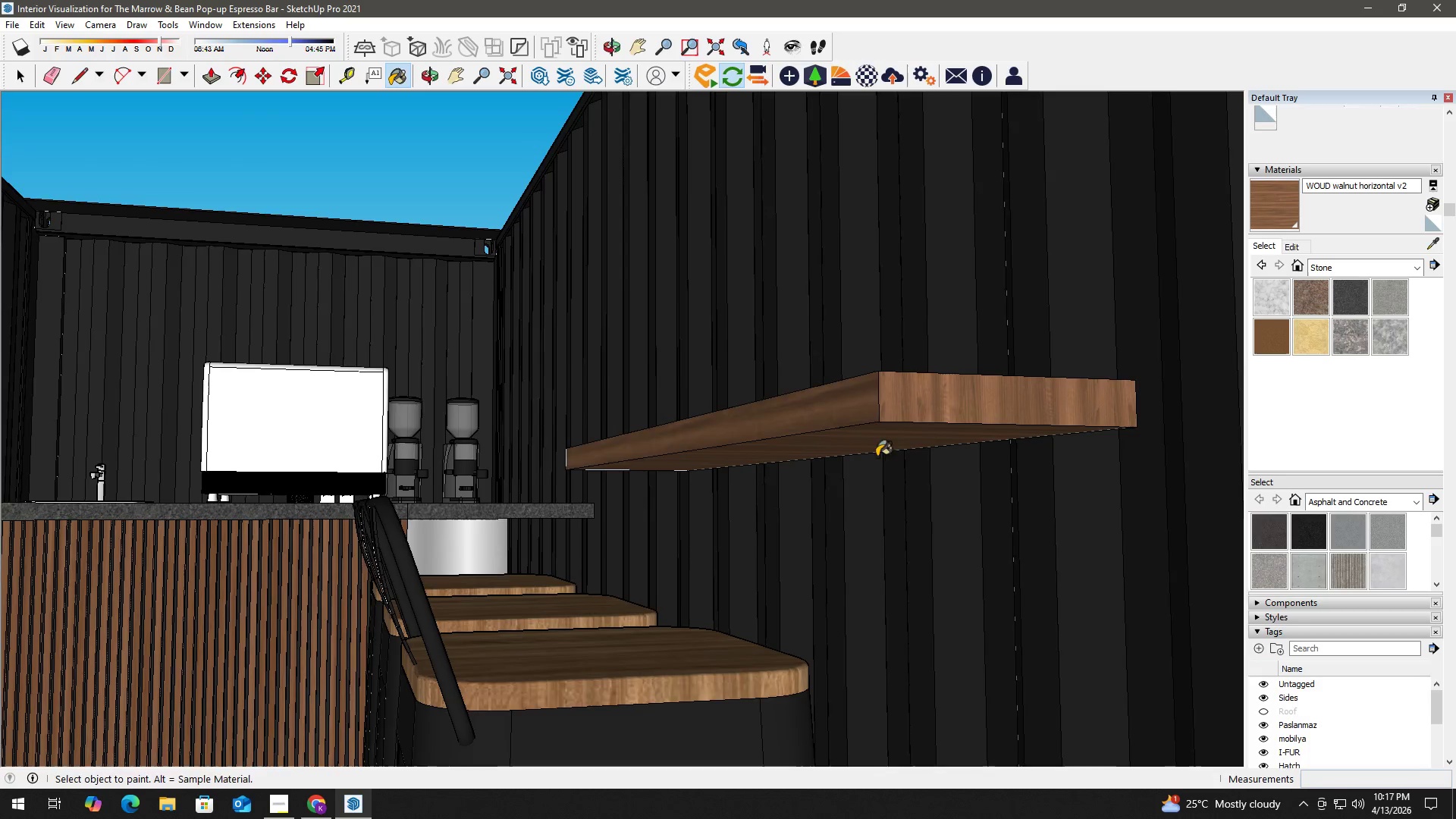 
left_click([867, 415])
 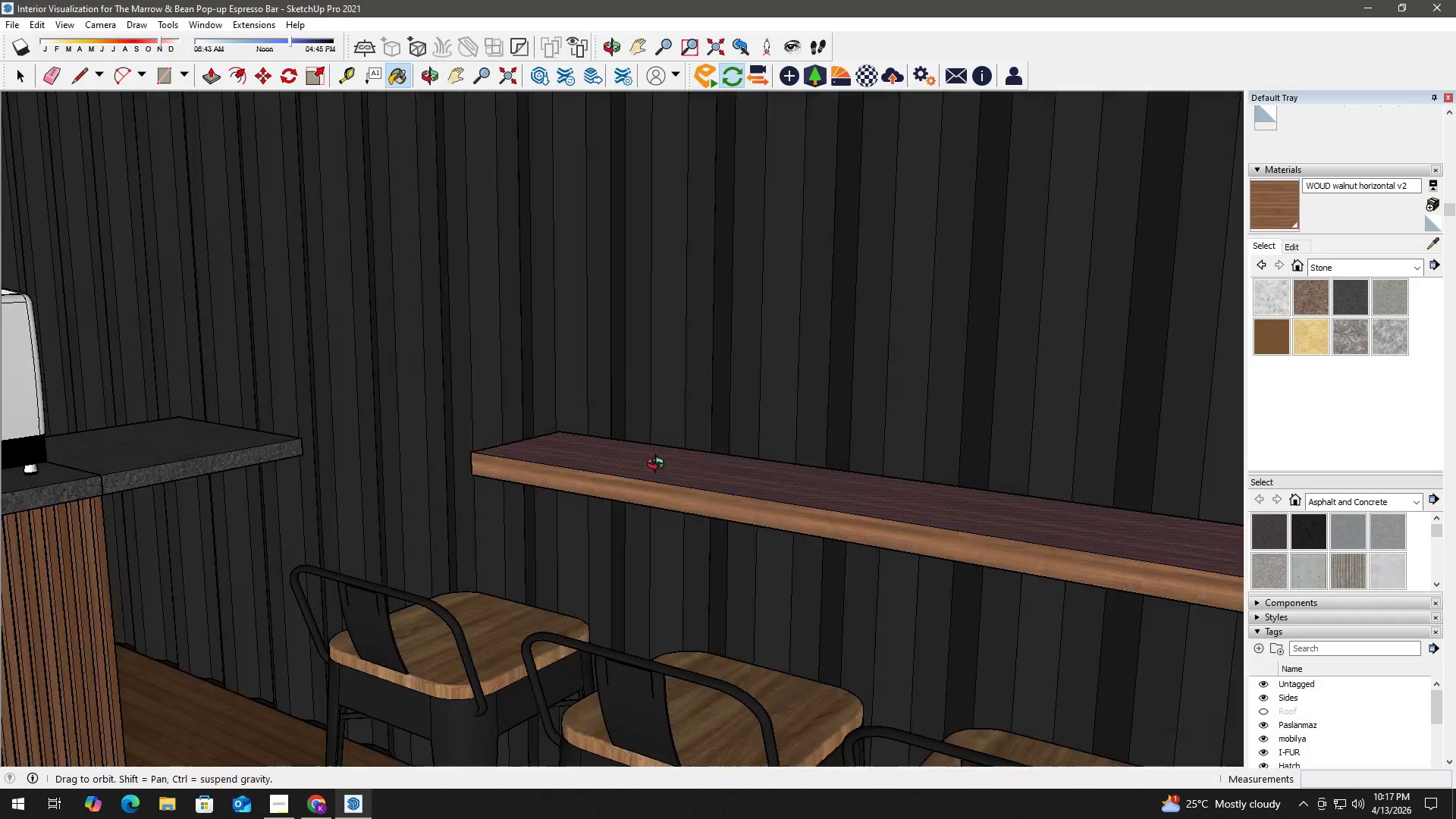 
left_click([726, 480])
 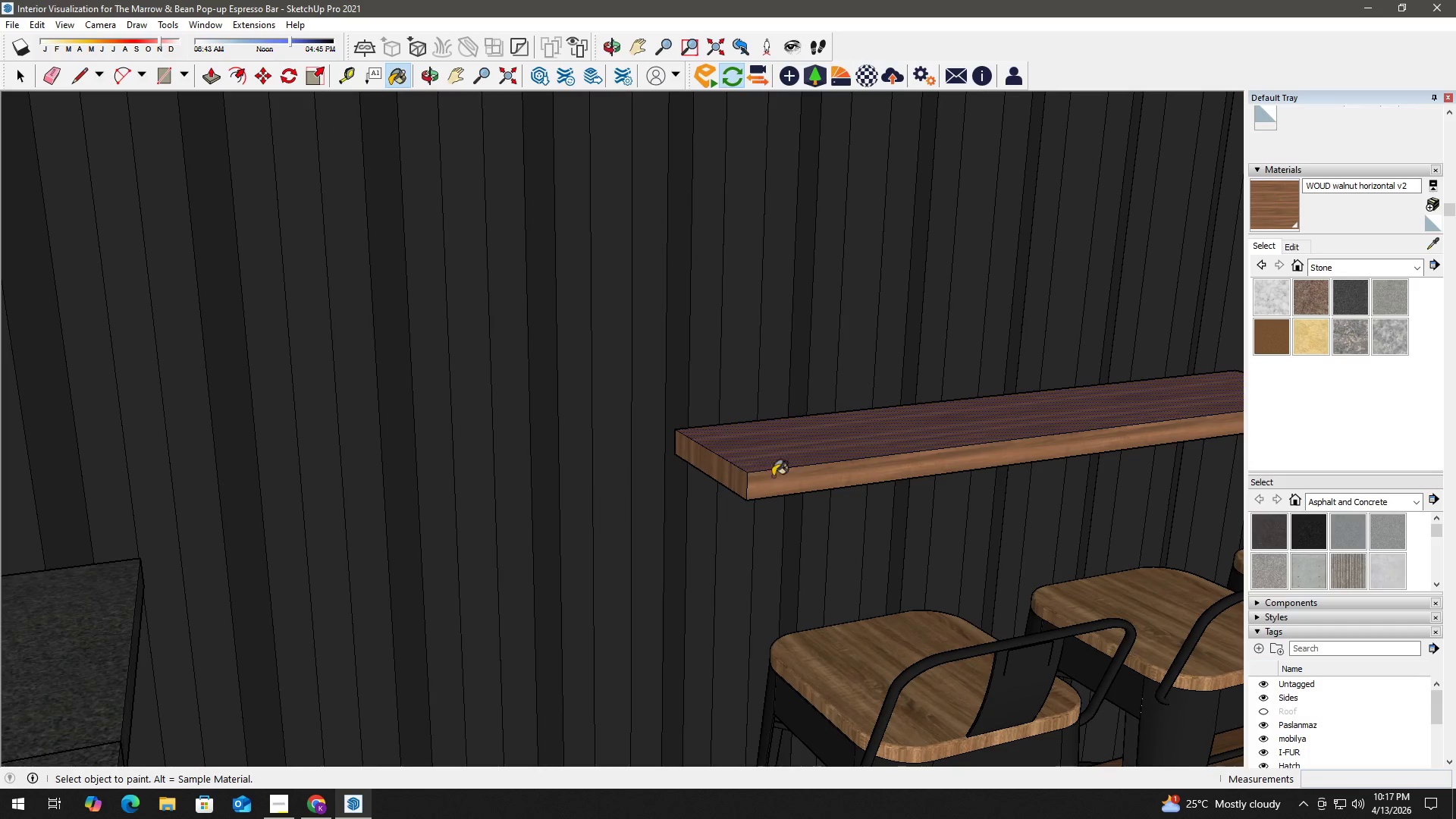 
scroll: coordinate [838, 483], scroll_direction: up, amount: 2.0
 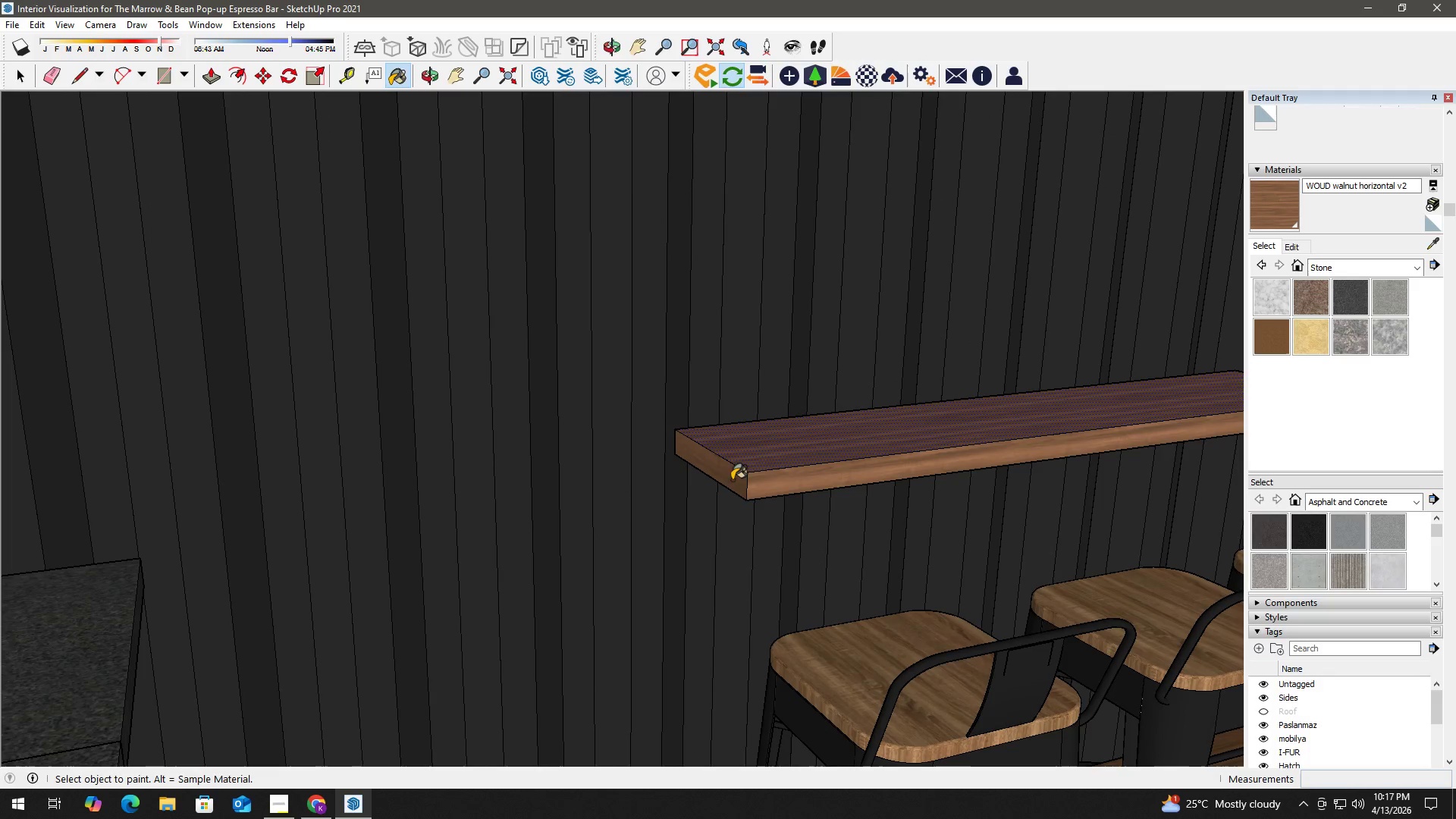 
key(Space)
 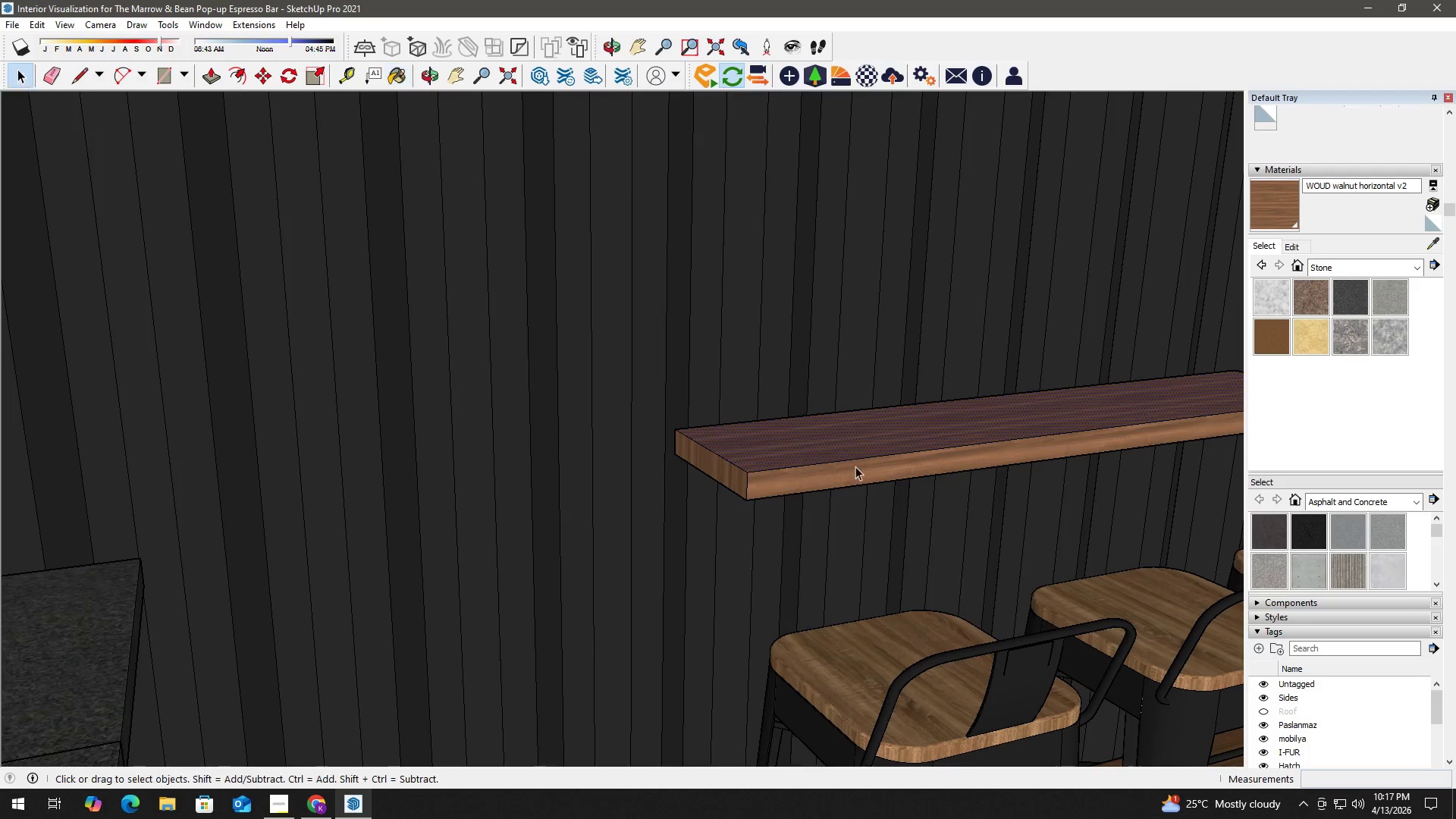 
scroll: coordinate [670, 433], scroll_direction: down, amount: 10.0
 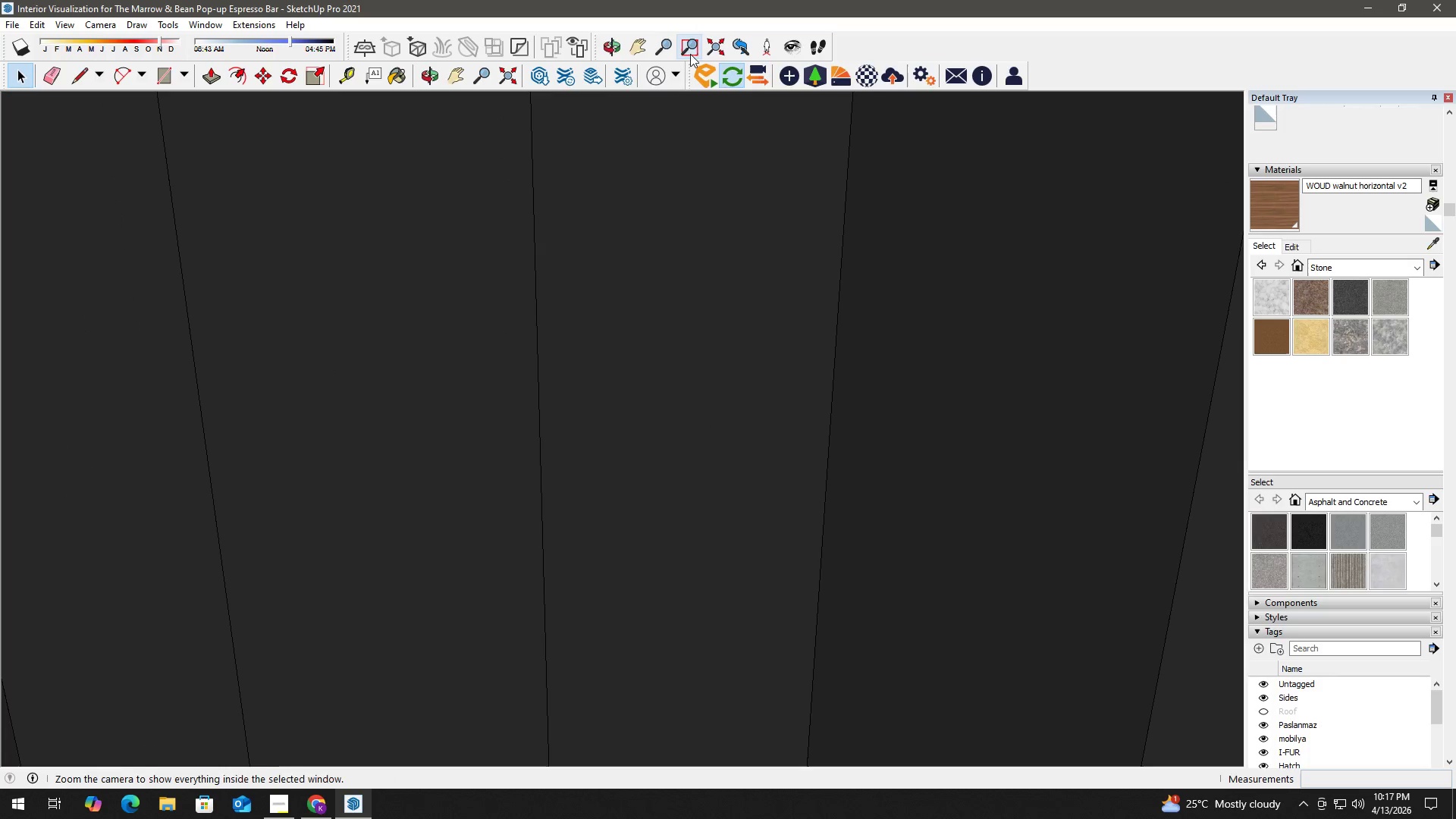 
key(H)
 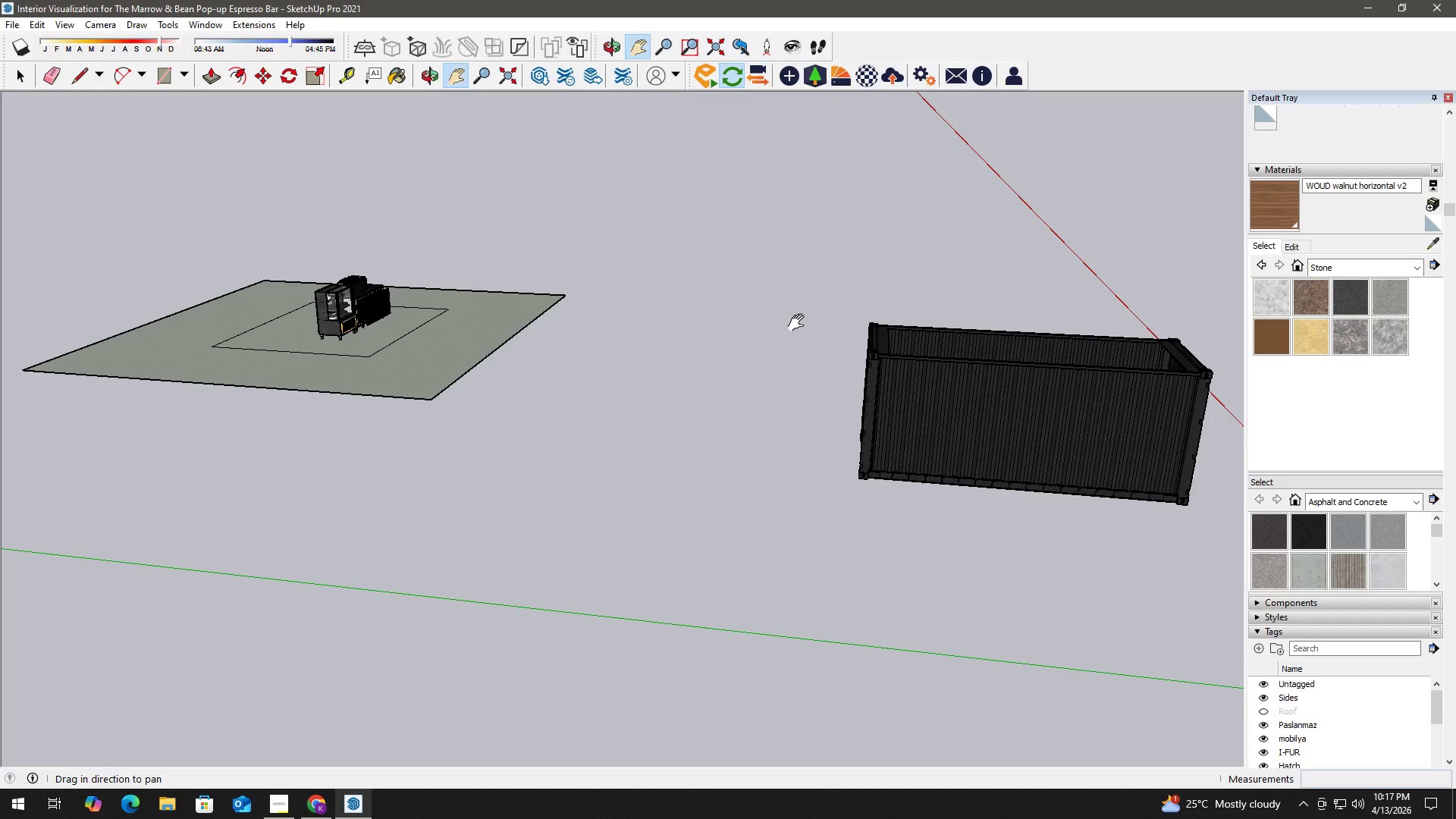 
key(Space)
 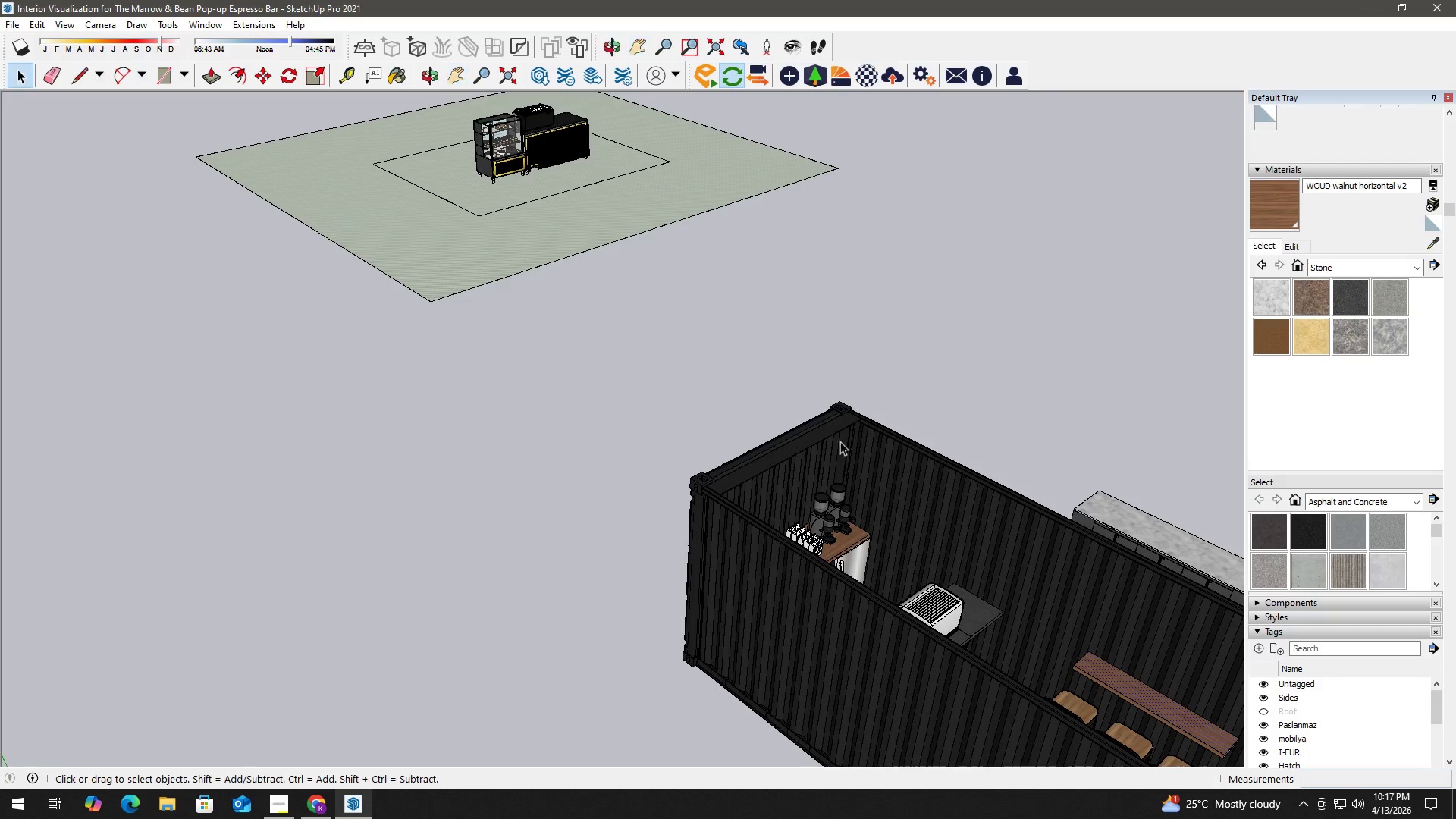 
left_click_drag(start_coordinate=[880, 421], to_coordinate=[882, 416])
 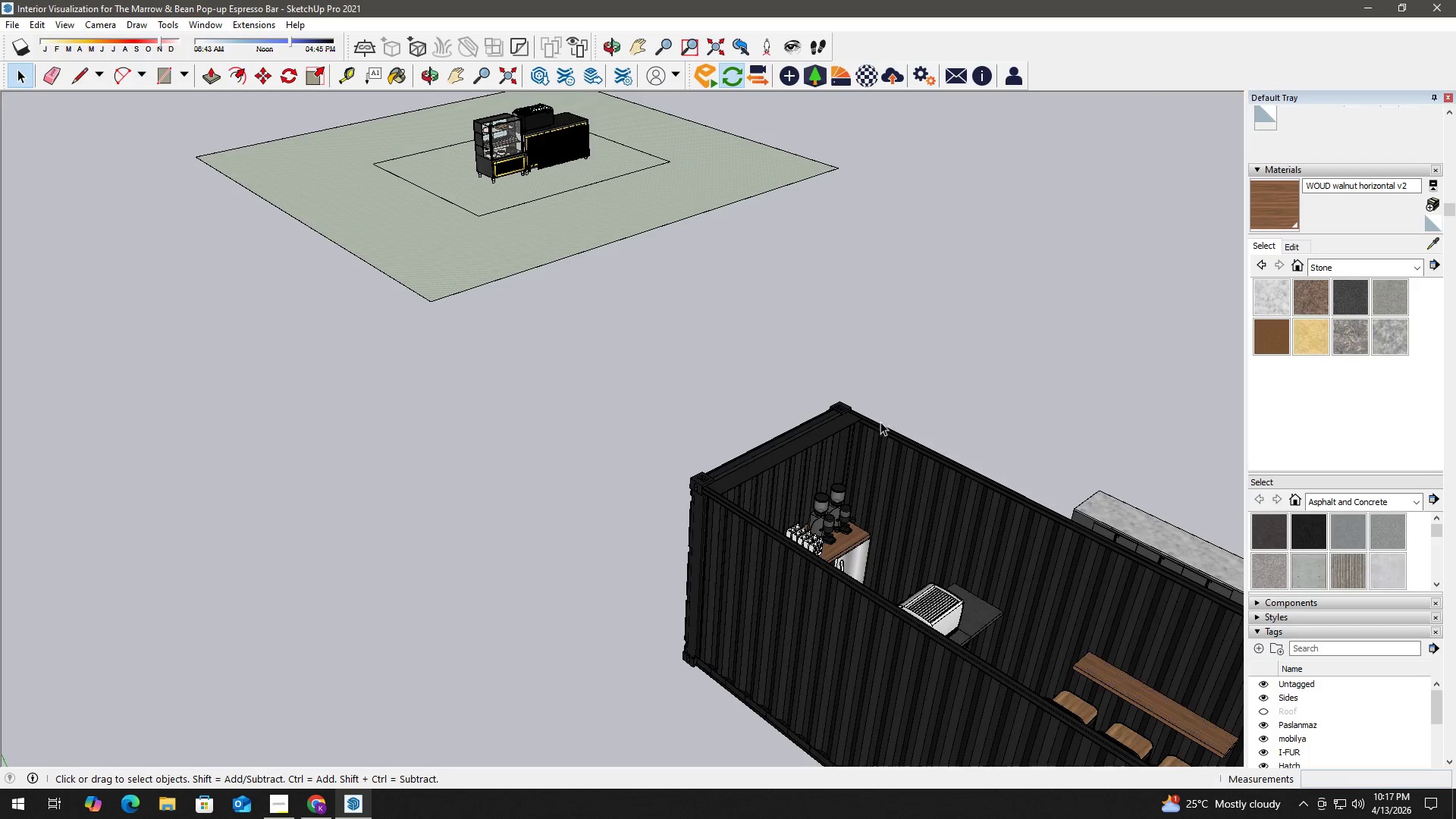 
scroll: coordinate [752, 485], scroll_direction: up, amount: 7.0
 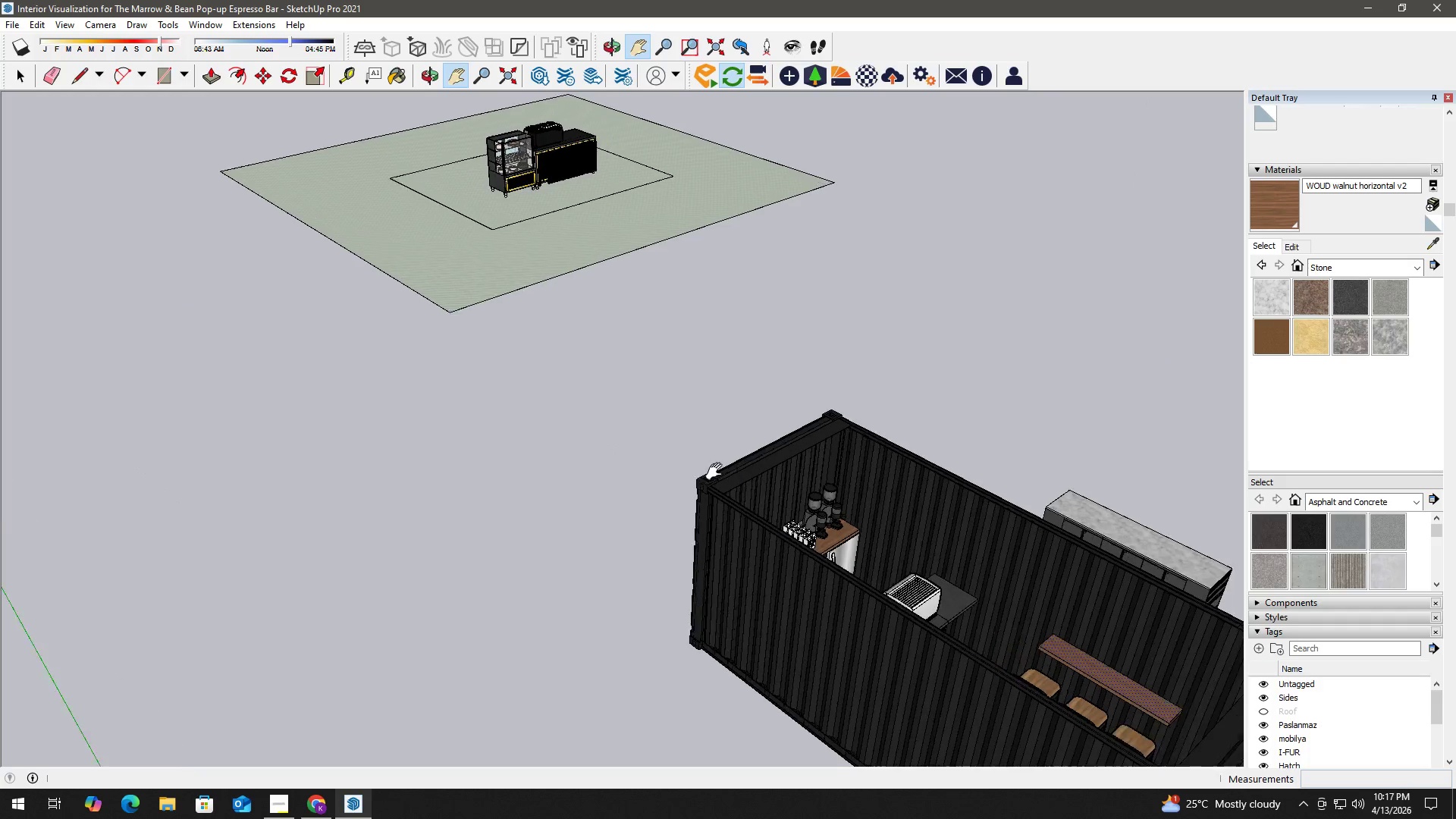 
key(H)
 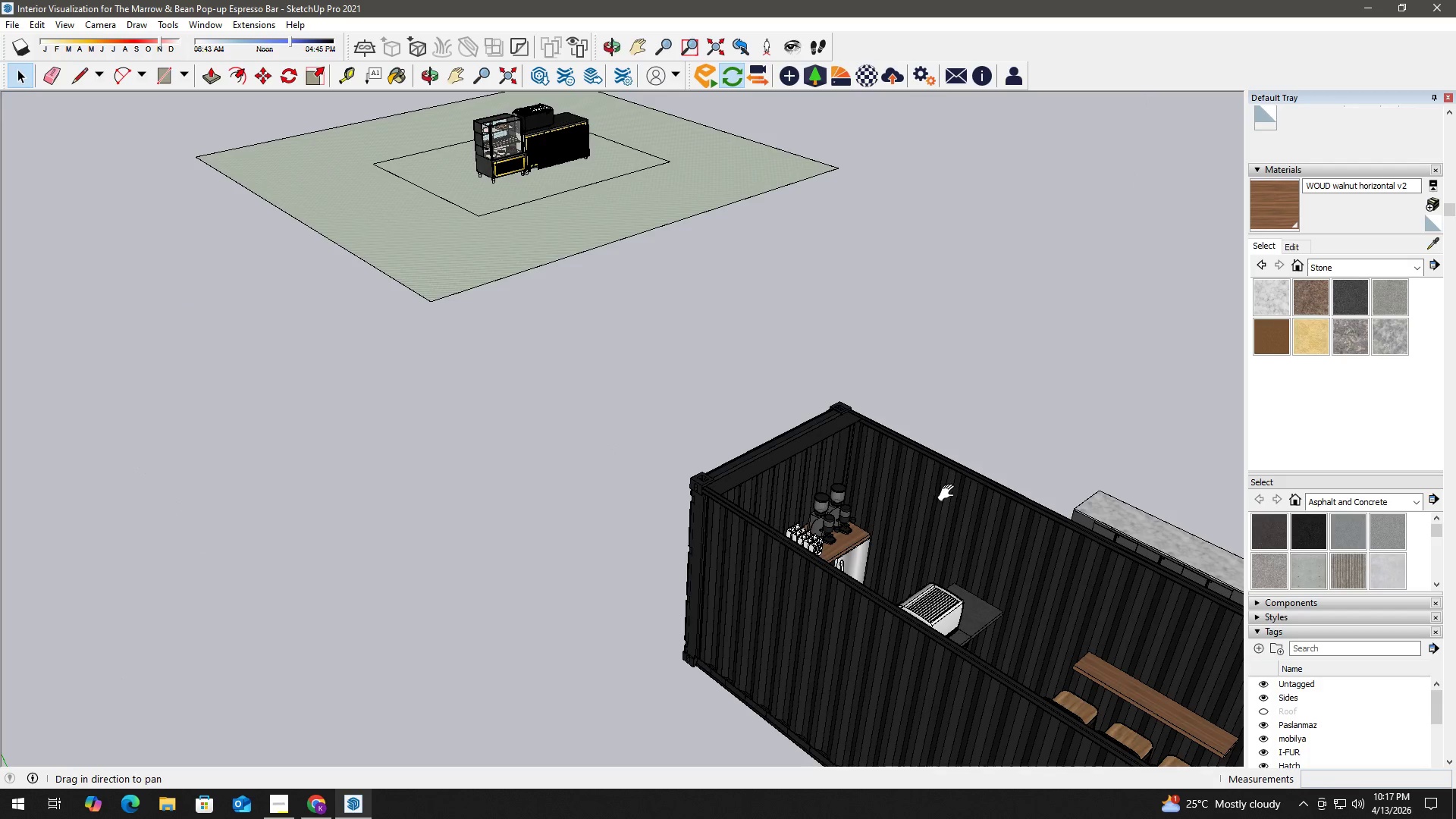 
left_click_drag(start_coordinate=[937, 488], to_coordinate=[580, 379])
 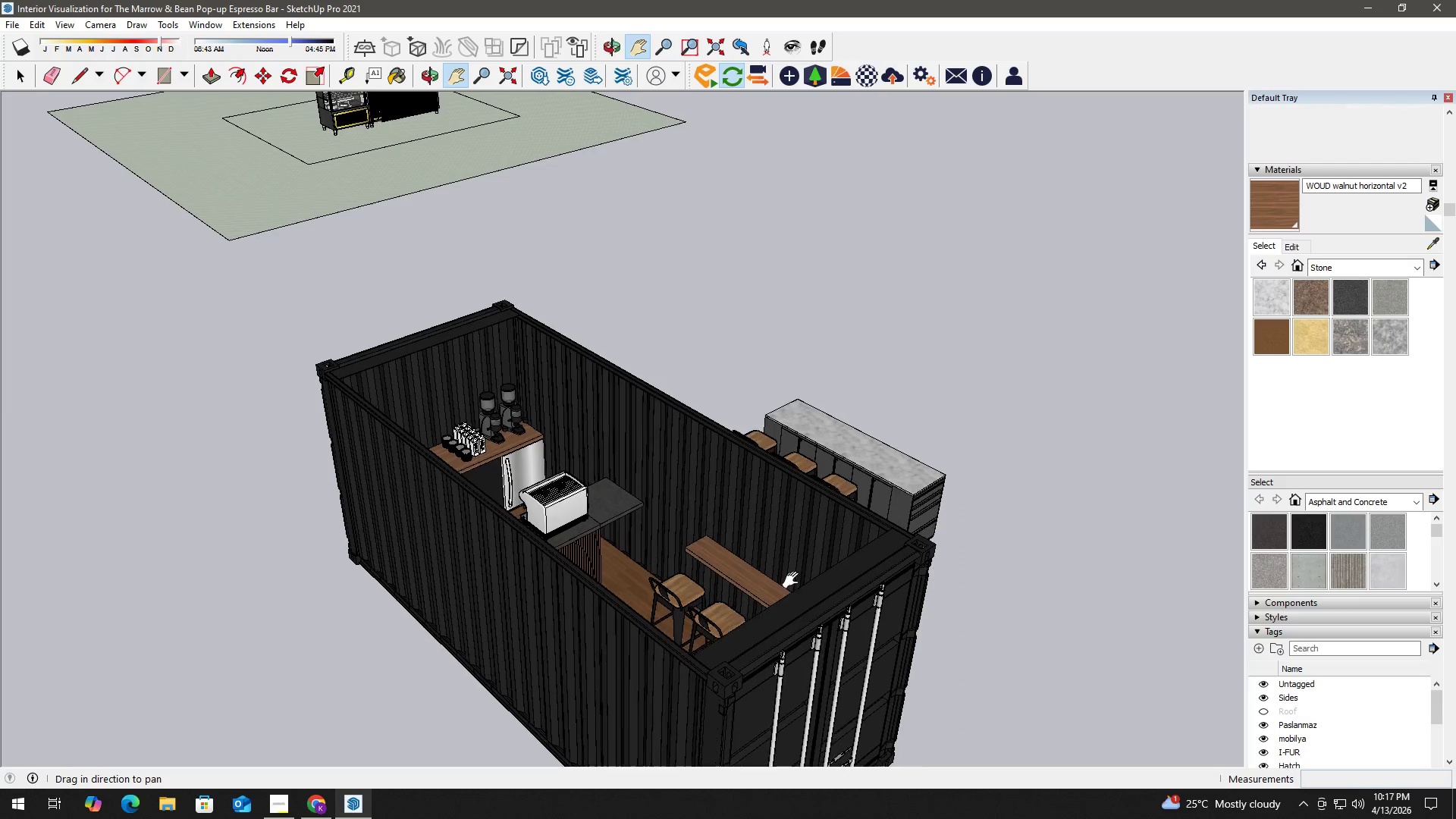 
scroll: coordinate [679, 568], scroll_direction: up, amount: 8.0
 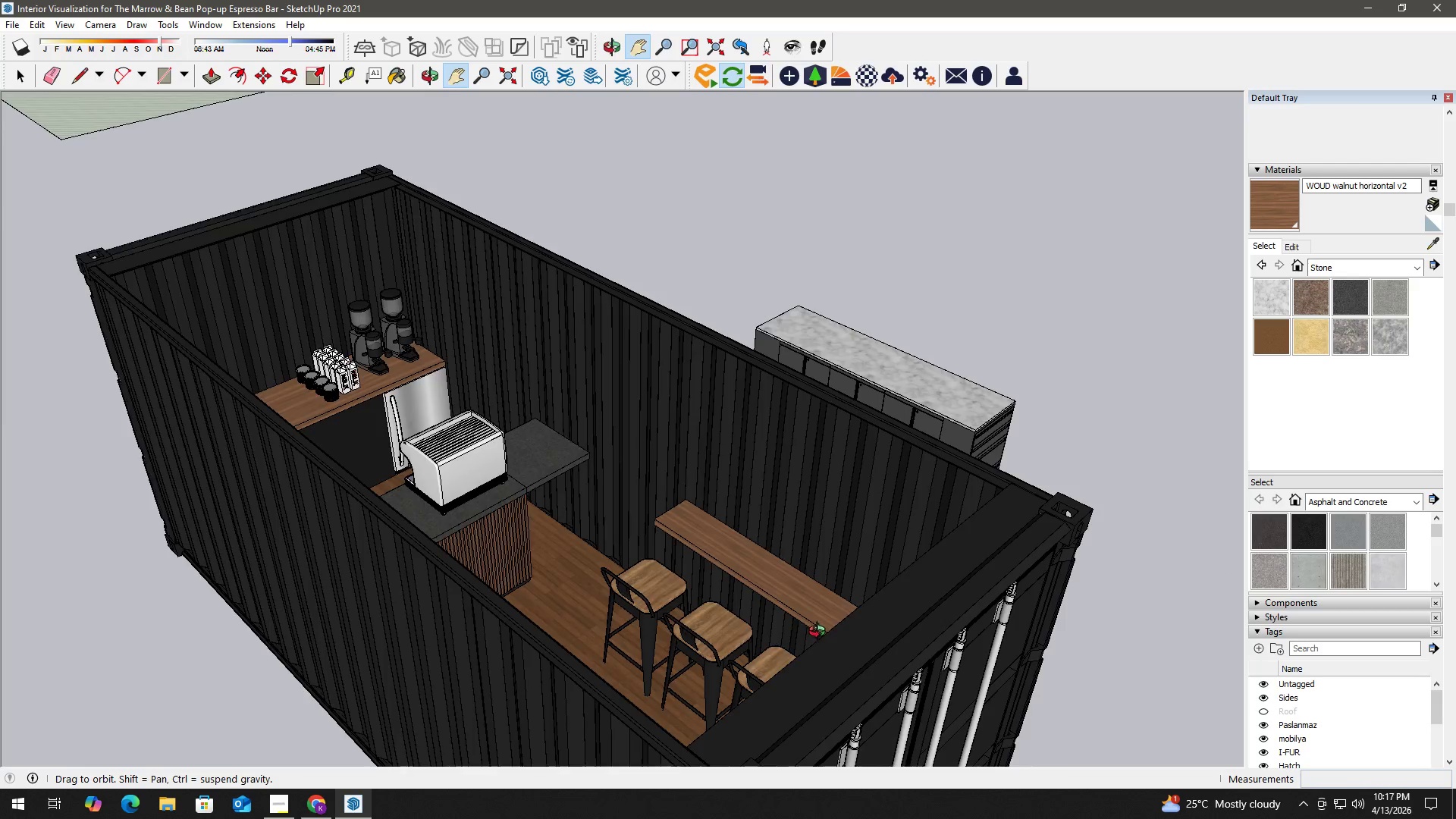 
key(Space)
 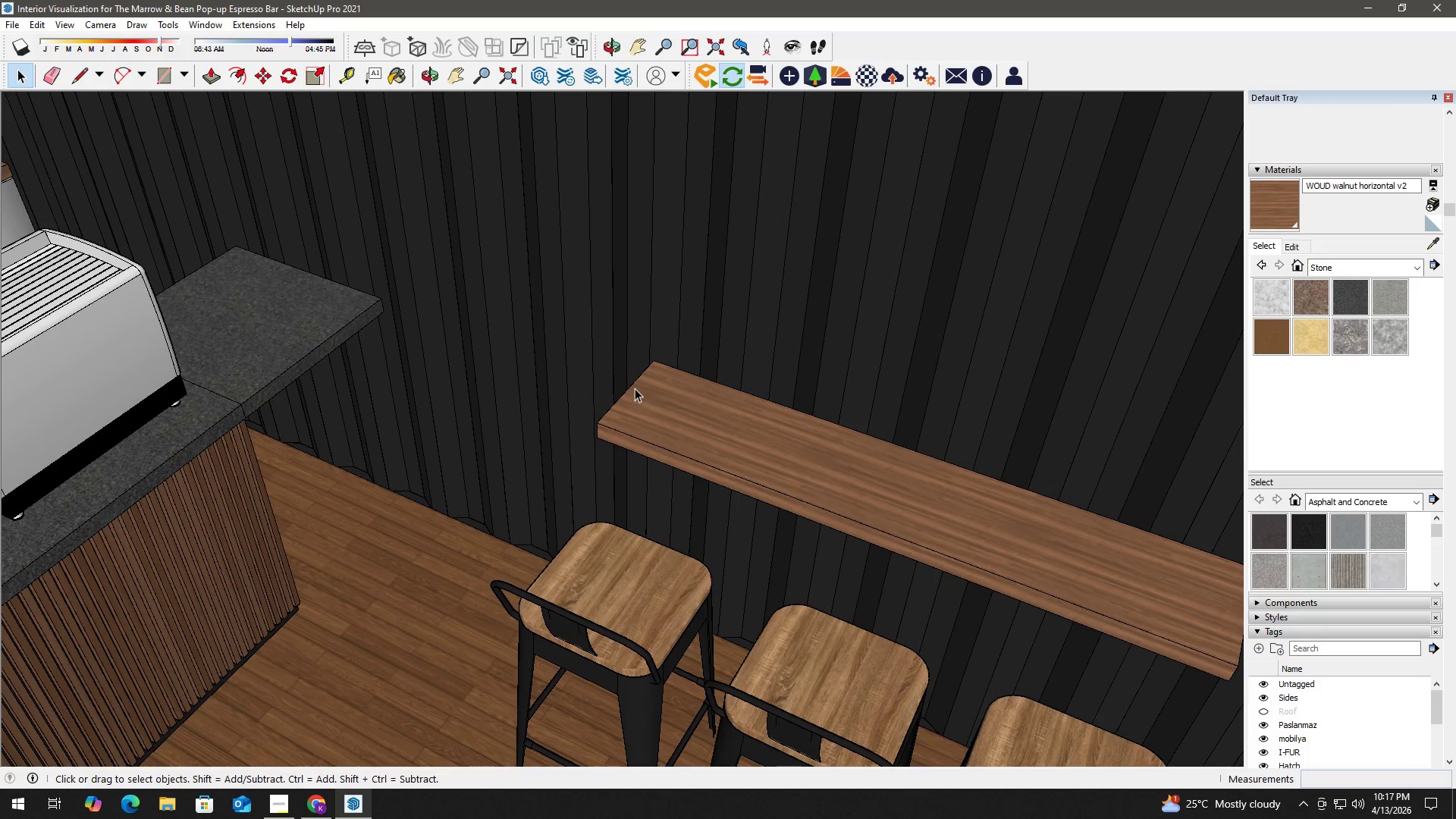 
scroll: coordinate [698, 519], scroll_direction: up, amount: 12.0
 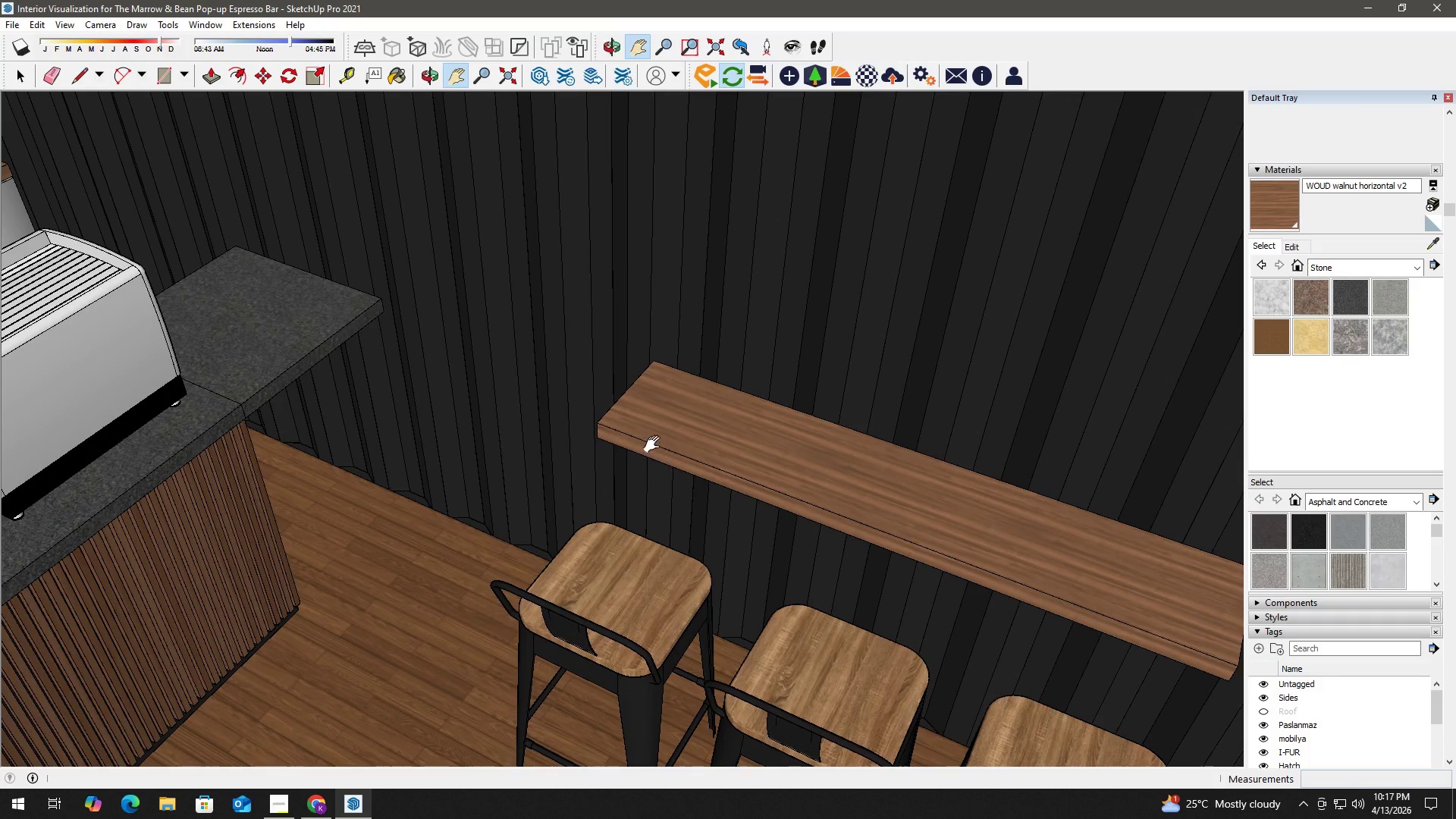 
key(T)
 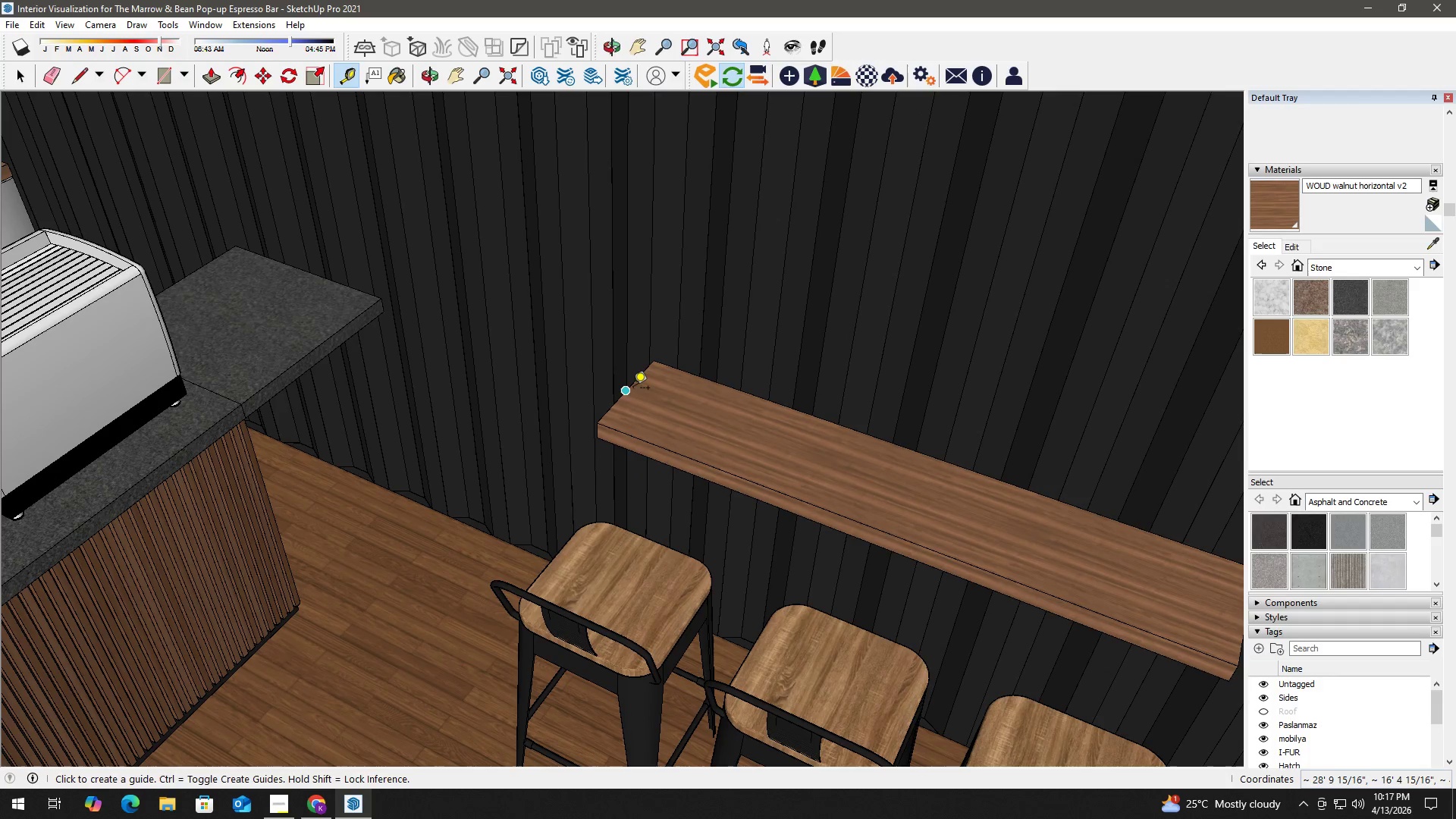 
left_click([633, 389])
 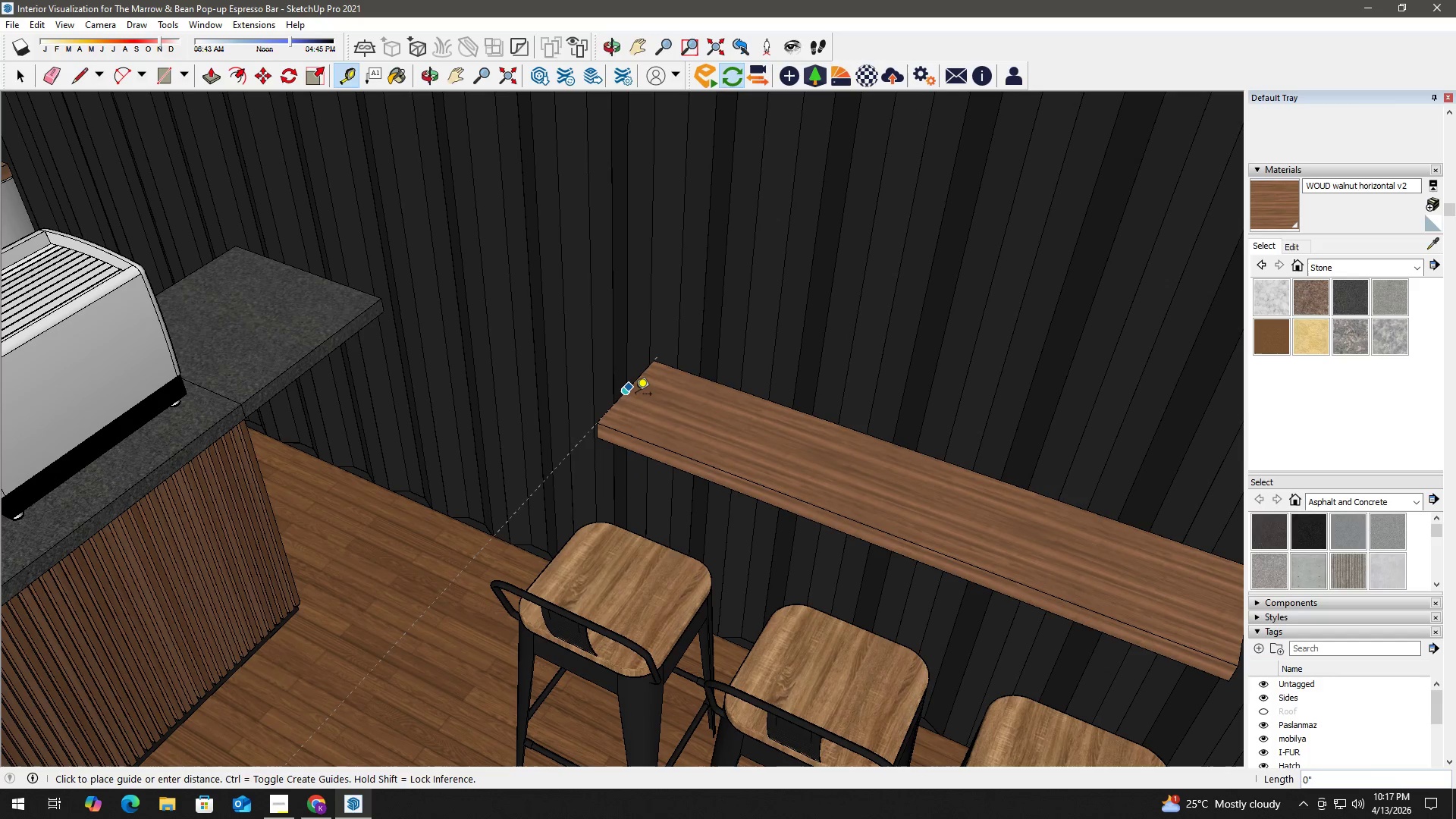 
key(Space)
 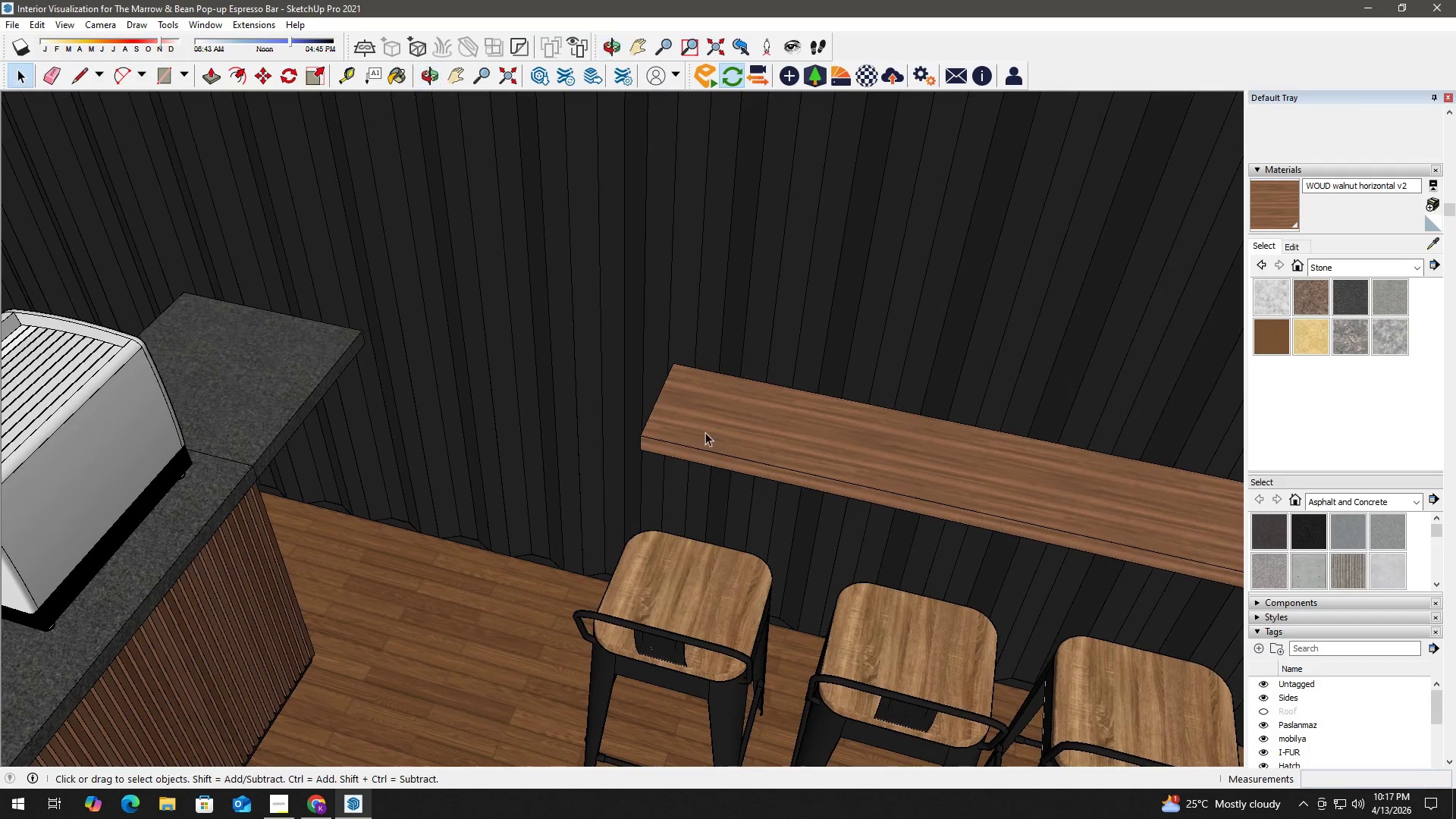 
scroll: coordinate [635, 408], scroll_direction: up, amount: 4.0
 